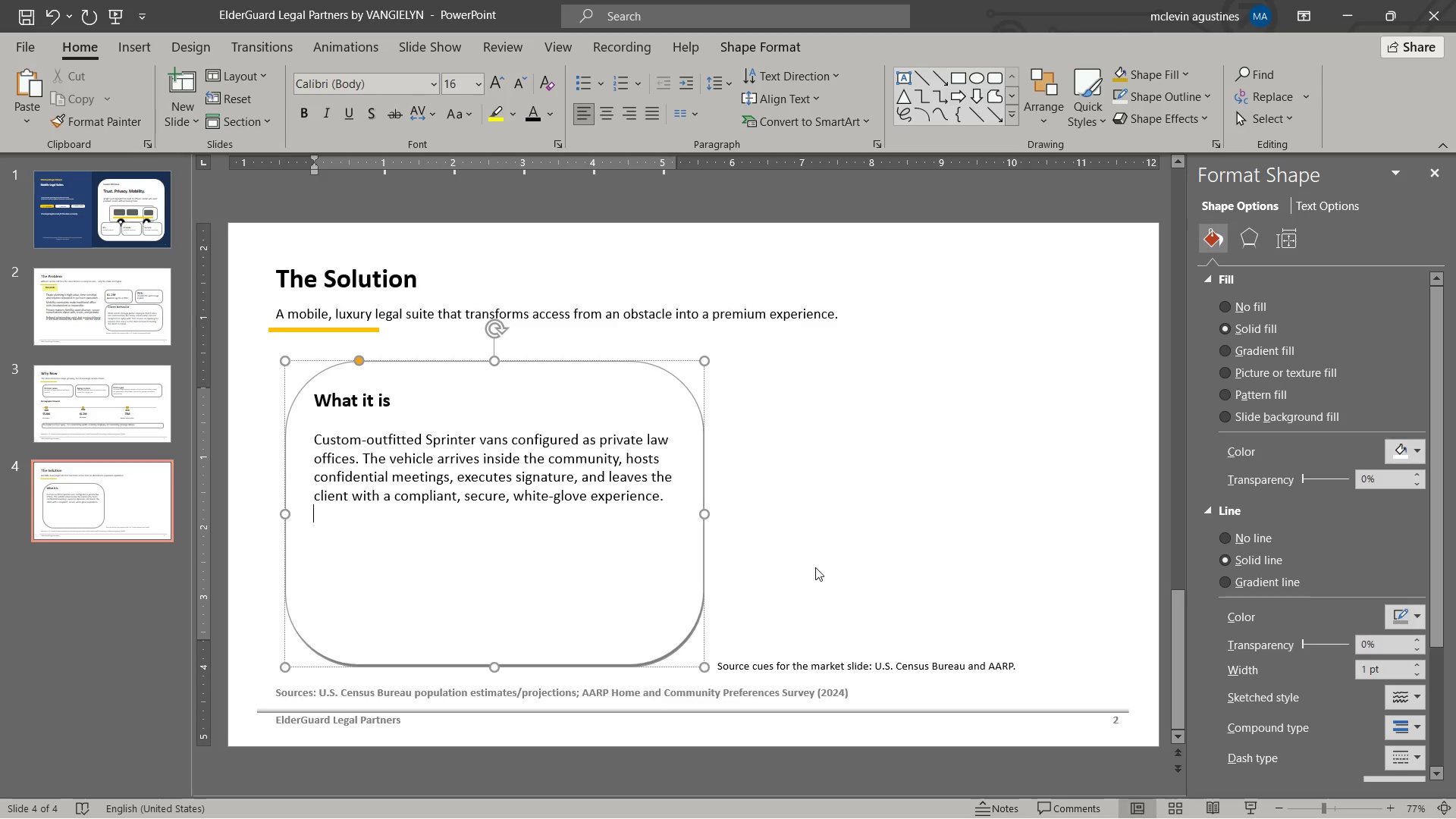 
left_click([24, 19])
 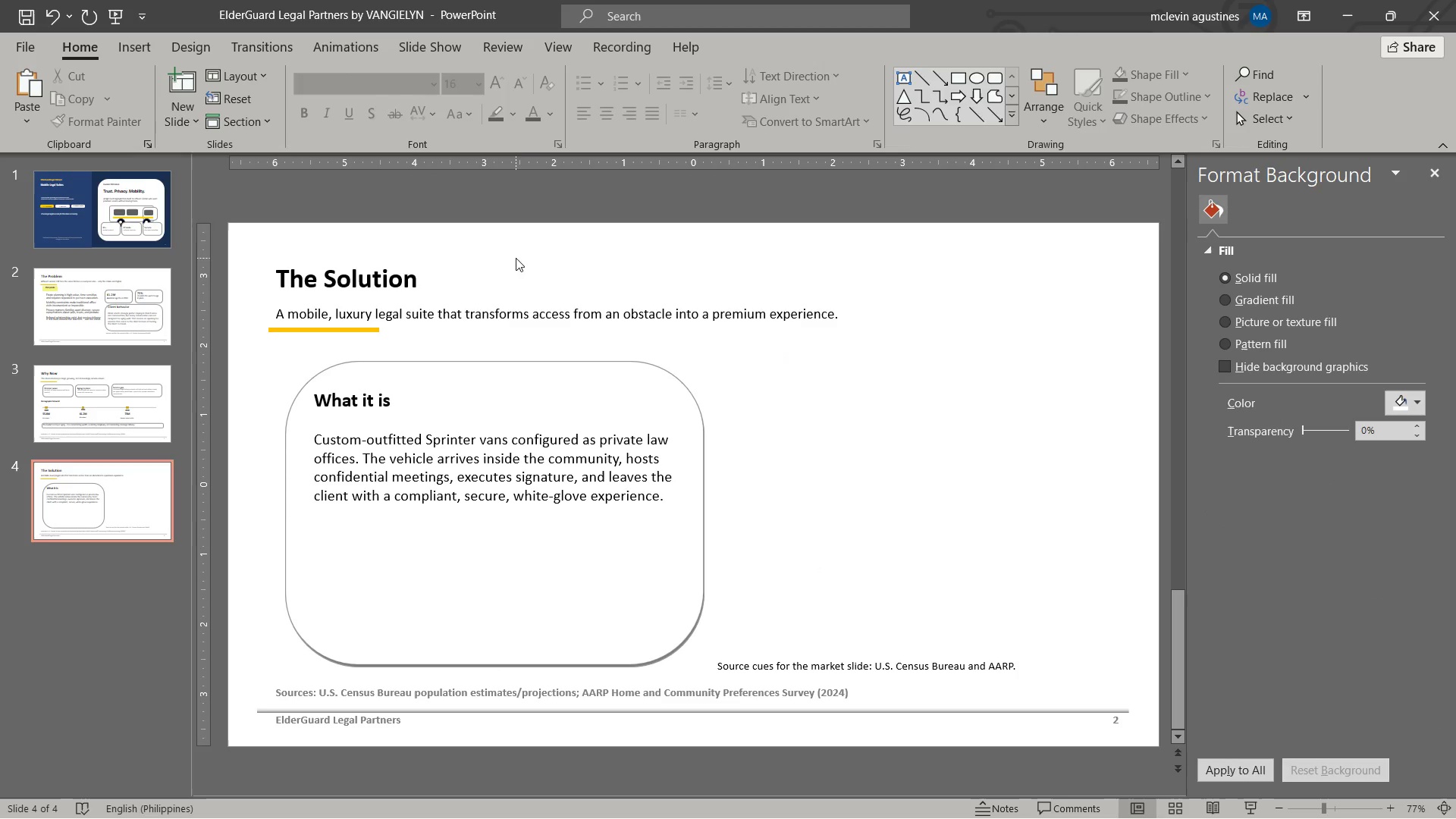 
wait(8.69)
 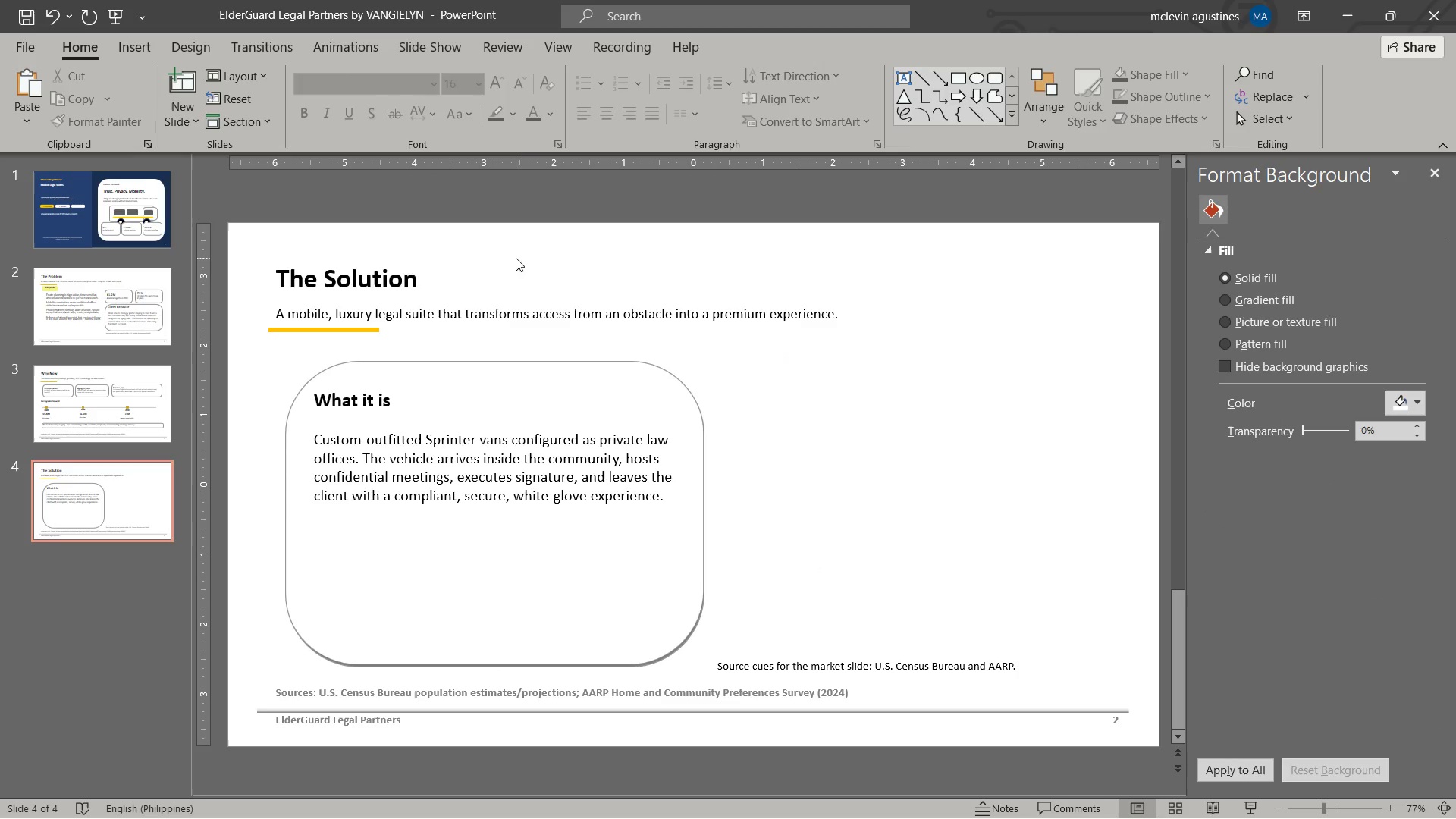 
left_click_drag(start_coordinate=[277, 689], to_coordinate=[881, 695])
 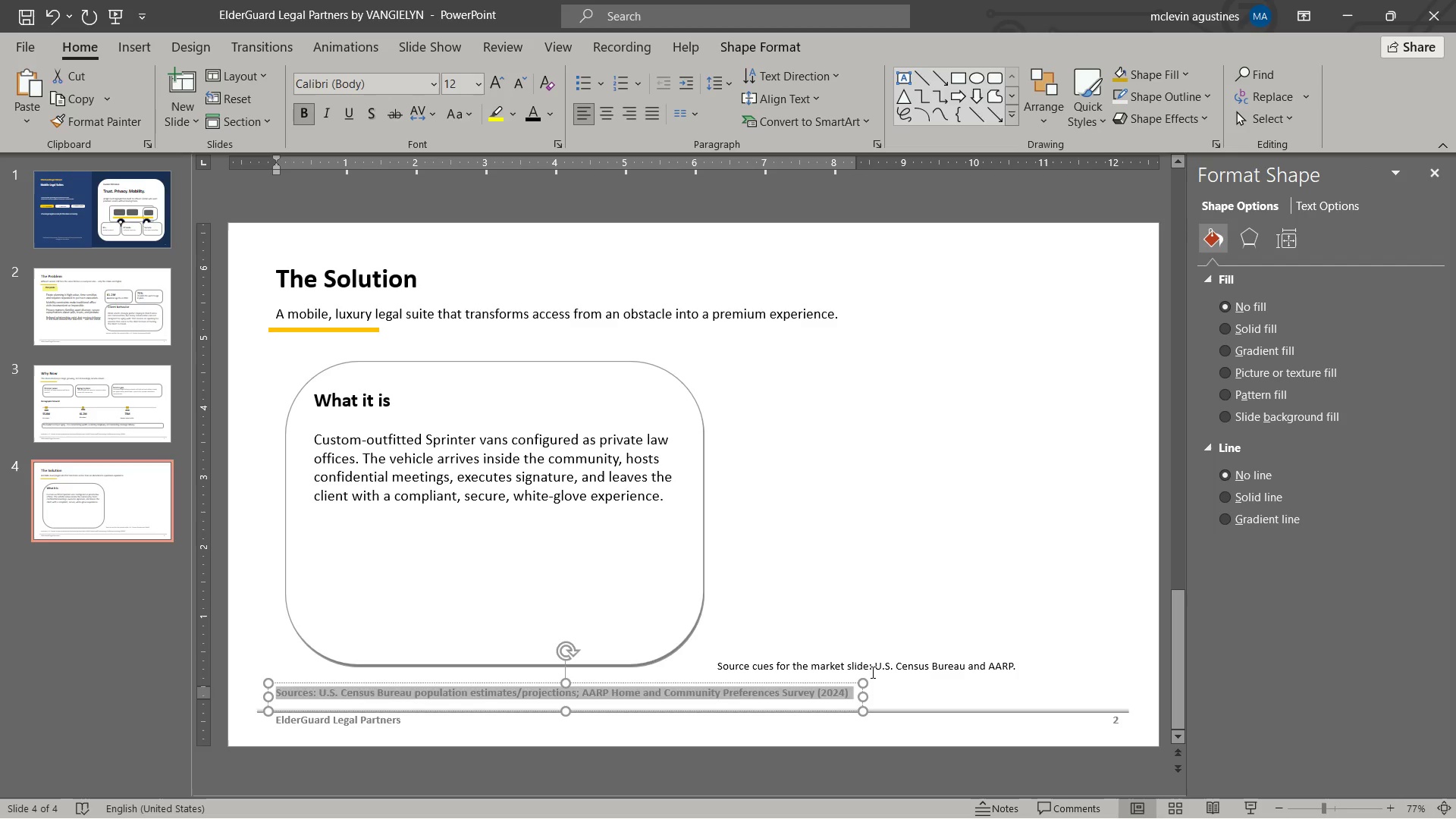 
type(positioning: luxury convenience + legal authority + secure execution.)
key(Escape)
key(Escape)
 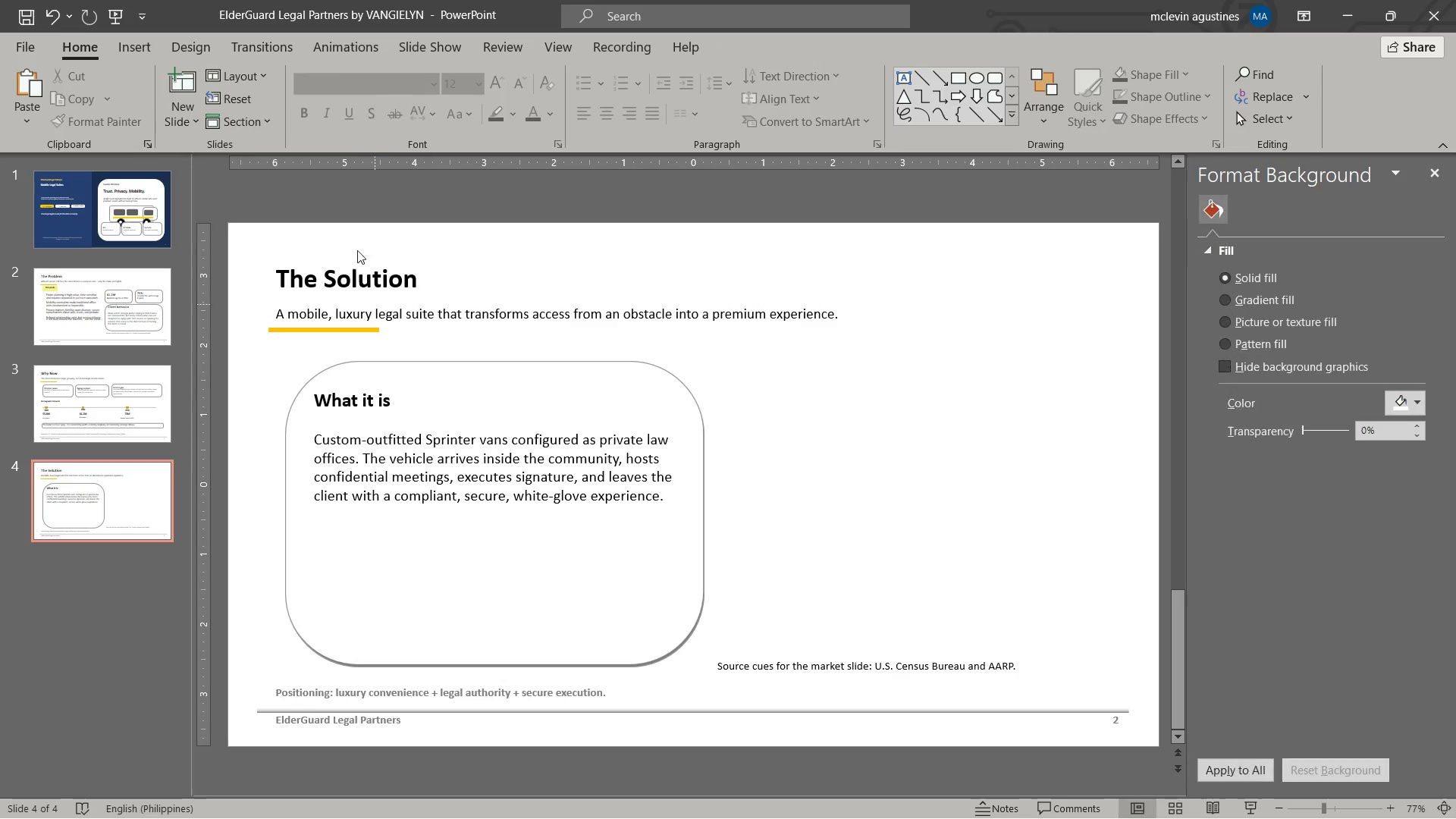 
left_click([21, 17])
 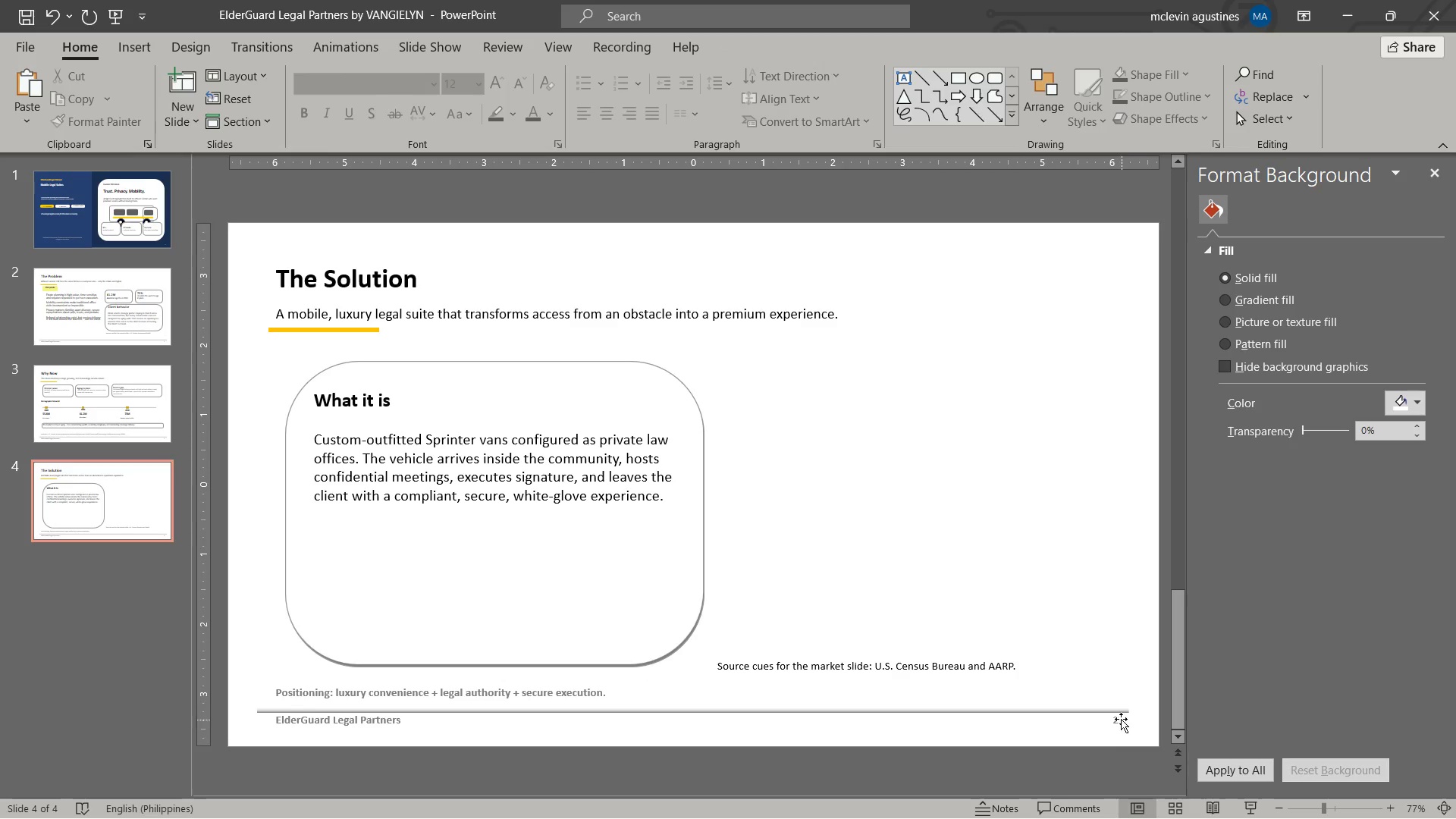 
wait(9.67)
 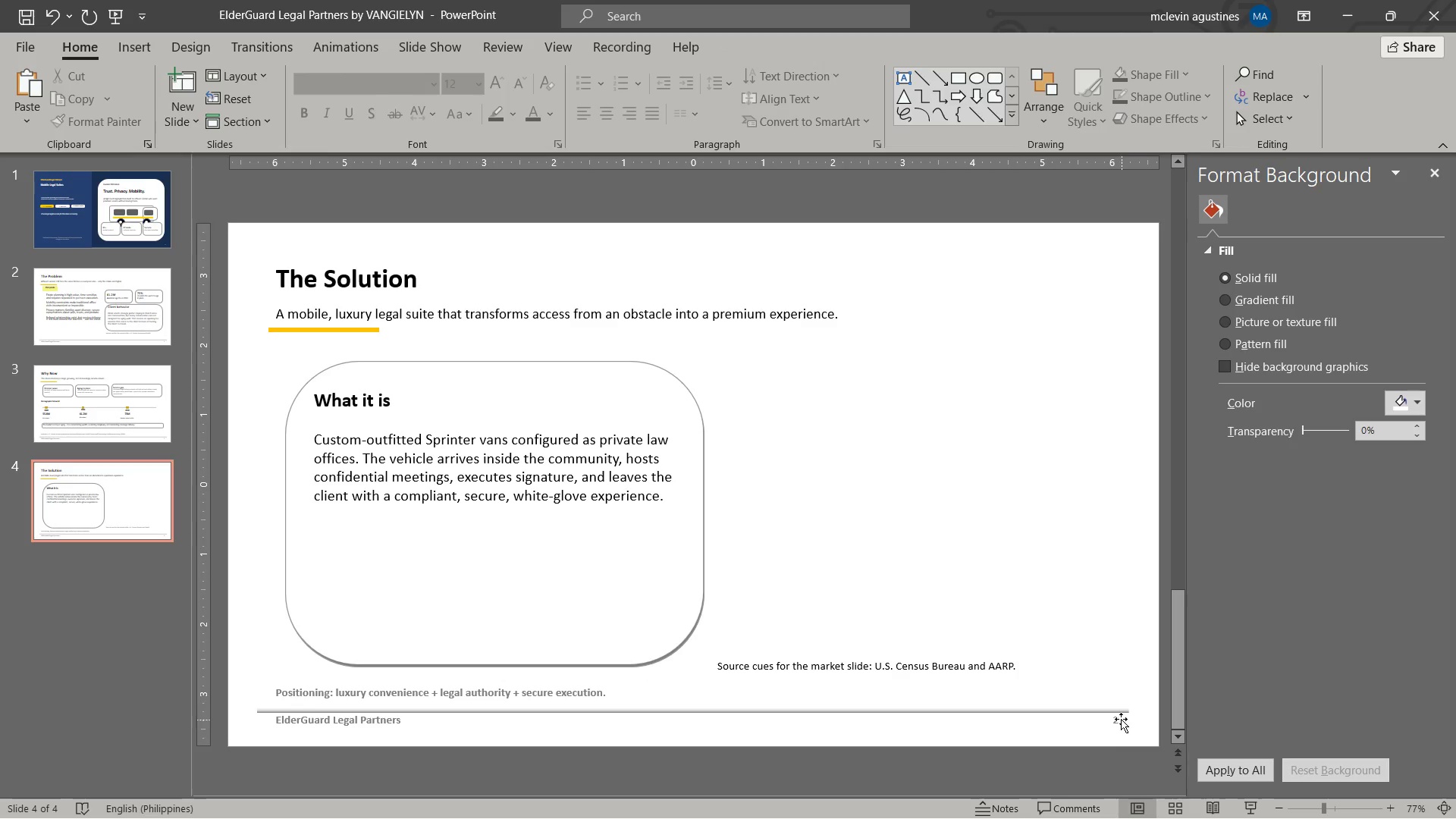 
left_click_drag(start_coordinate=[1114, 722], to_coordinate=[1121, 720])
 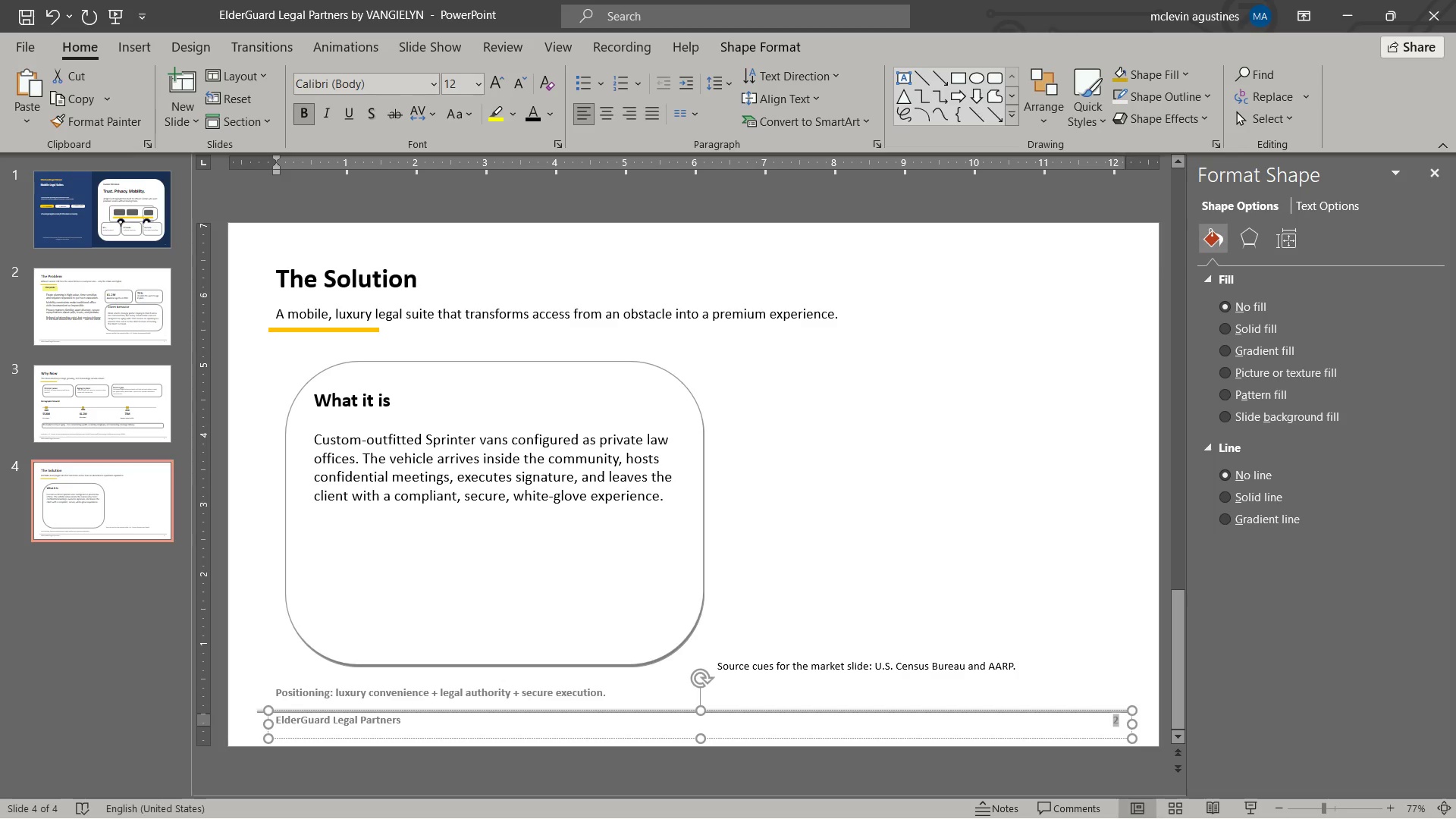 
key(Numpad4)
 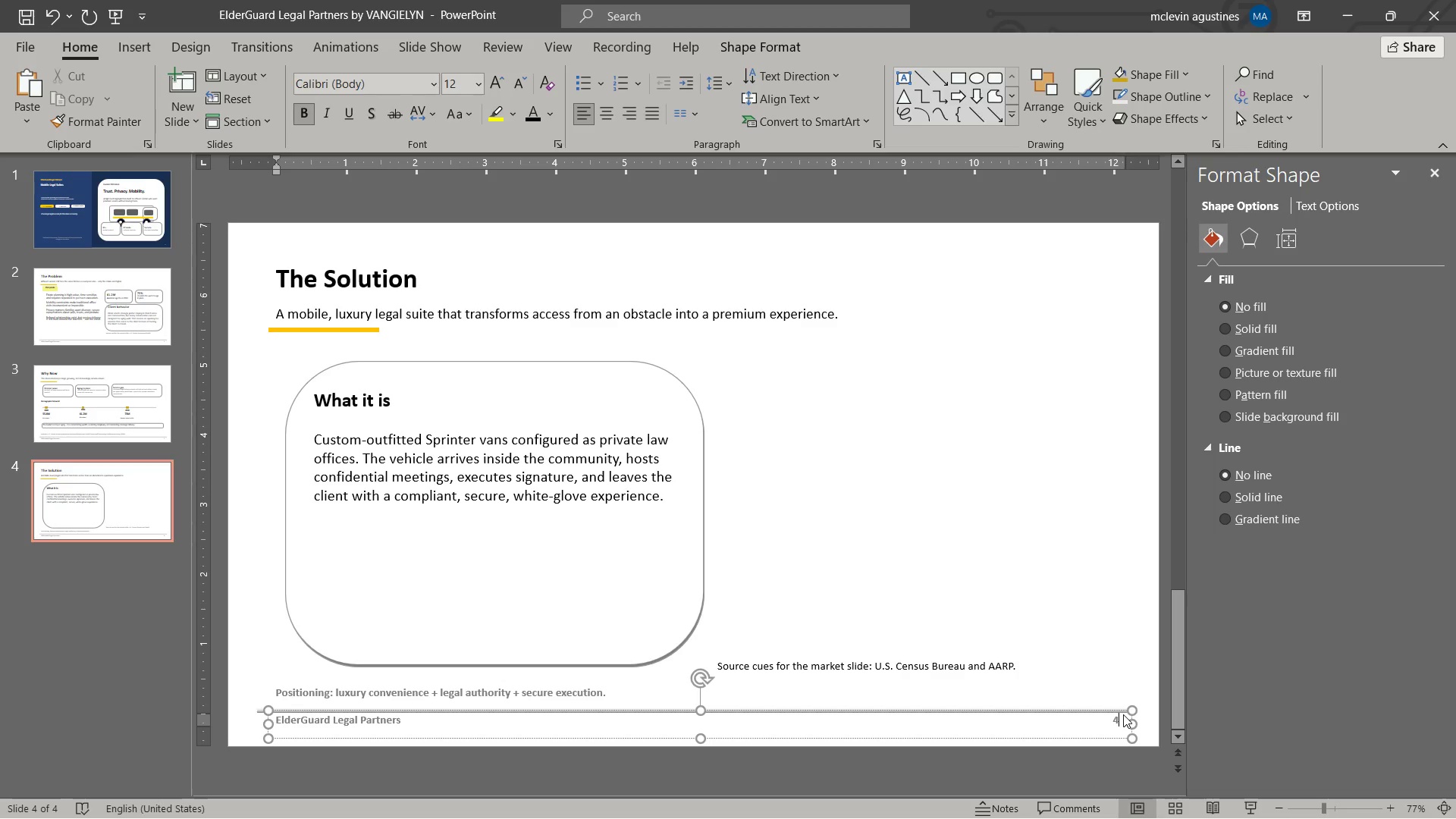 
key(Escape)
 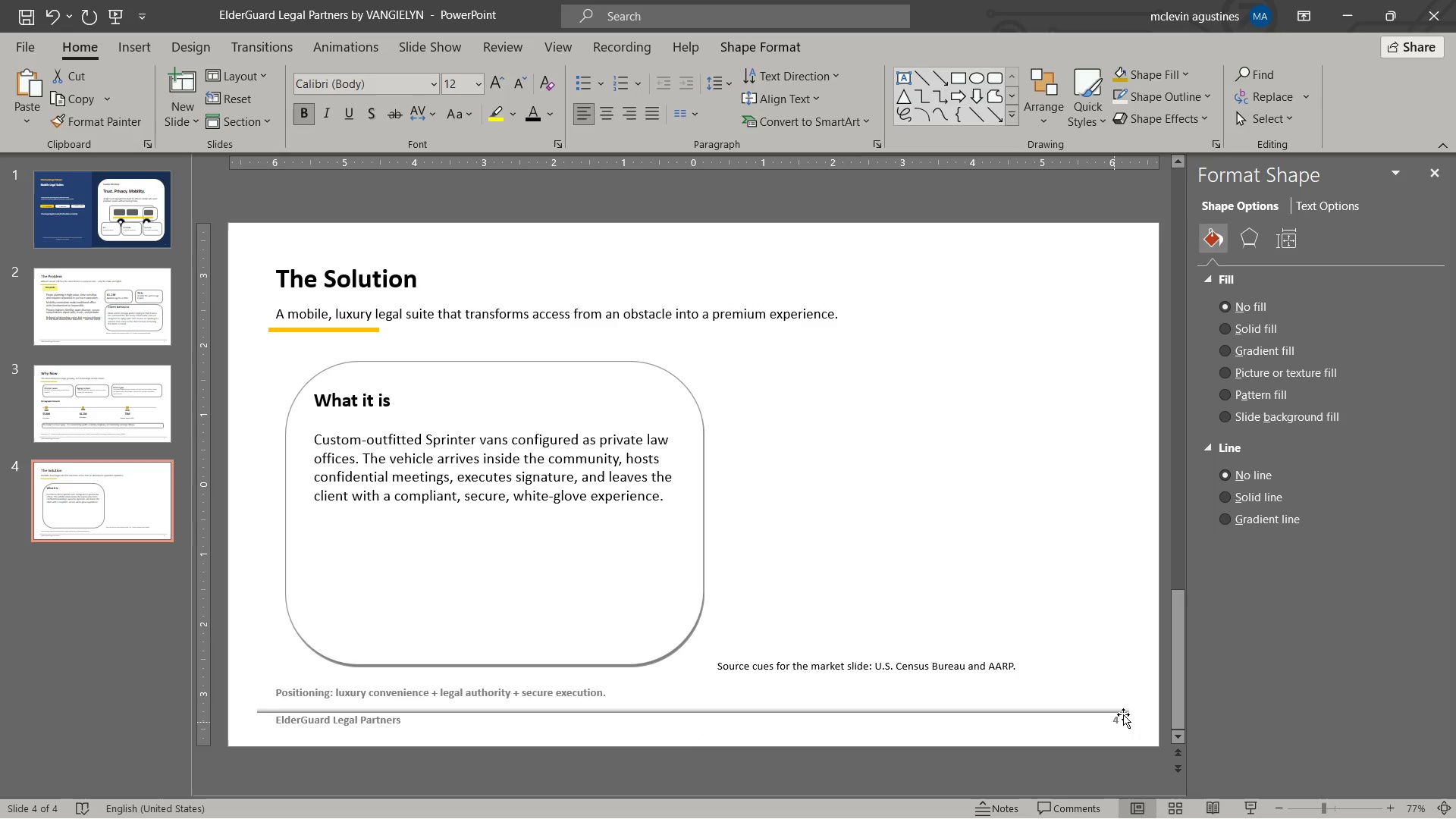 
key(Escape)
 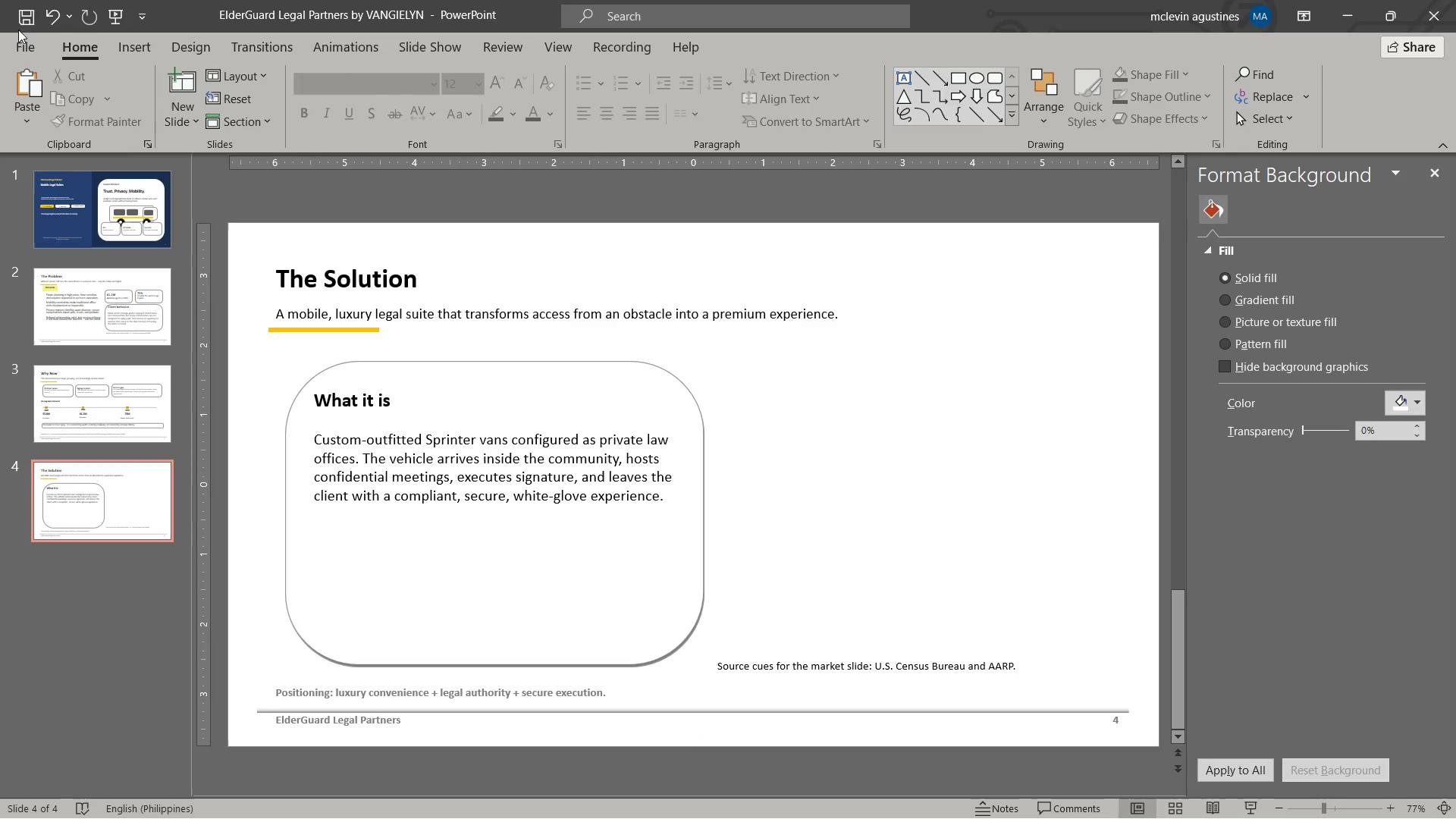 
left_click([22, 11])
 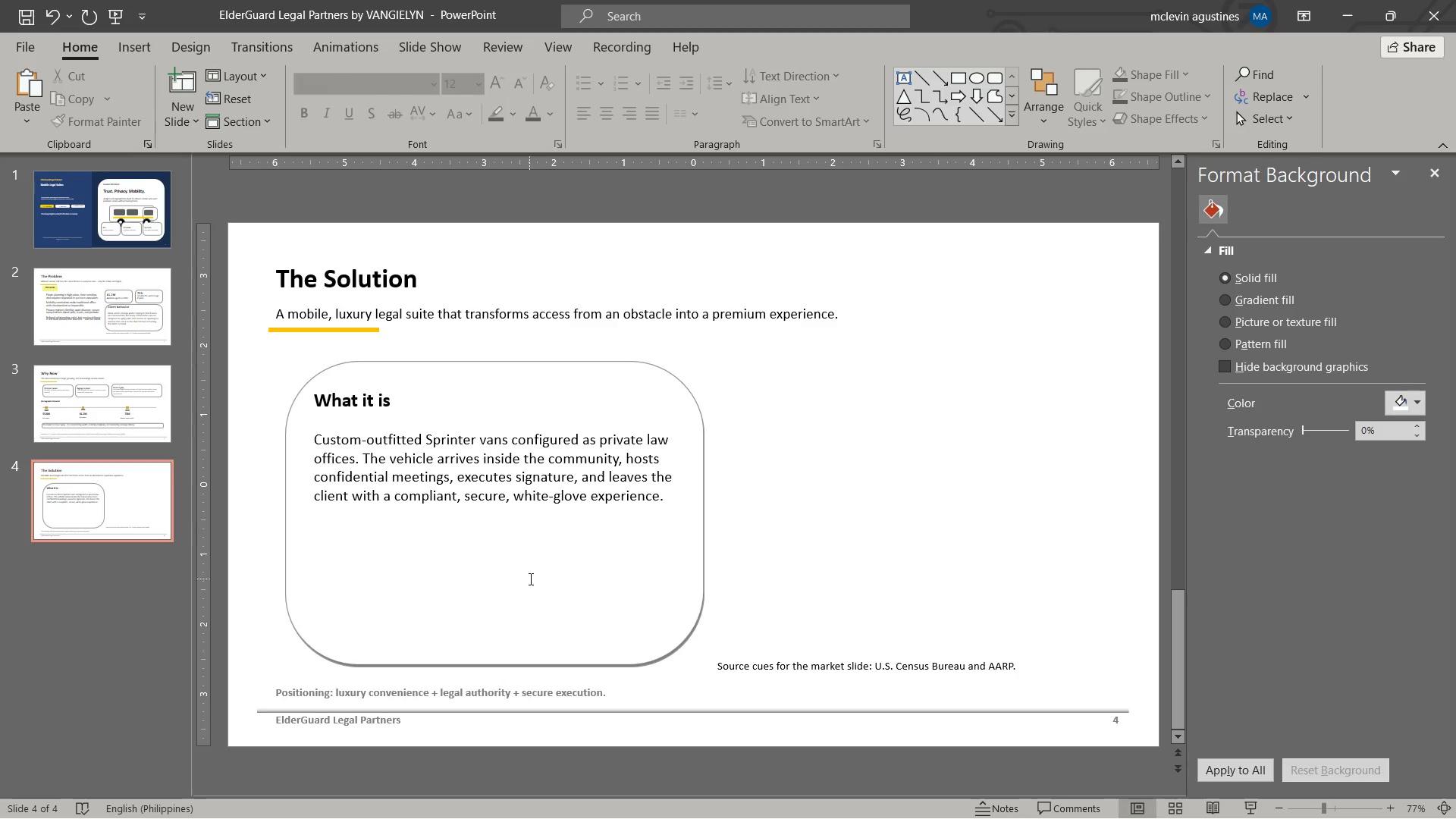 
wait(18.72)
 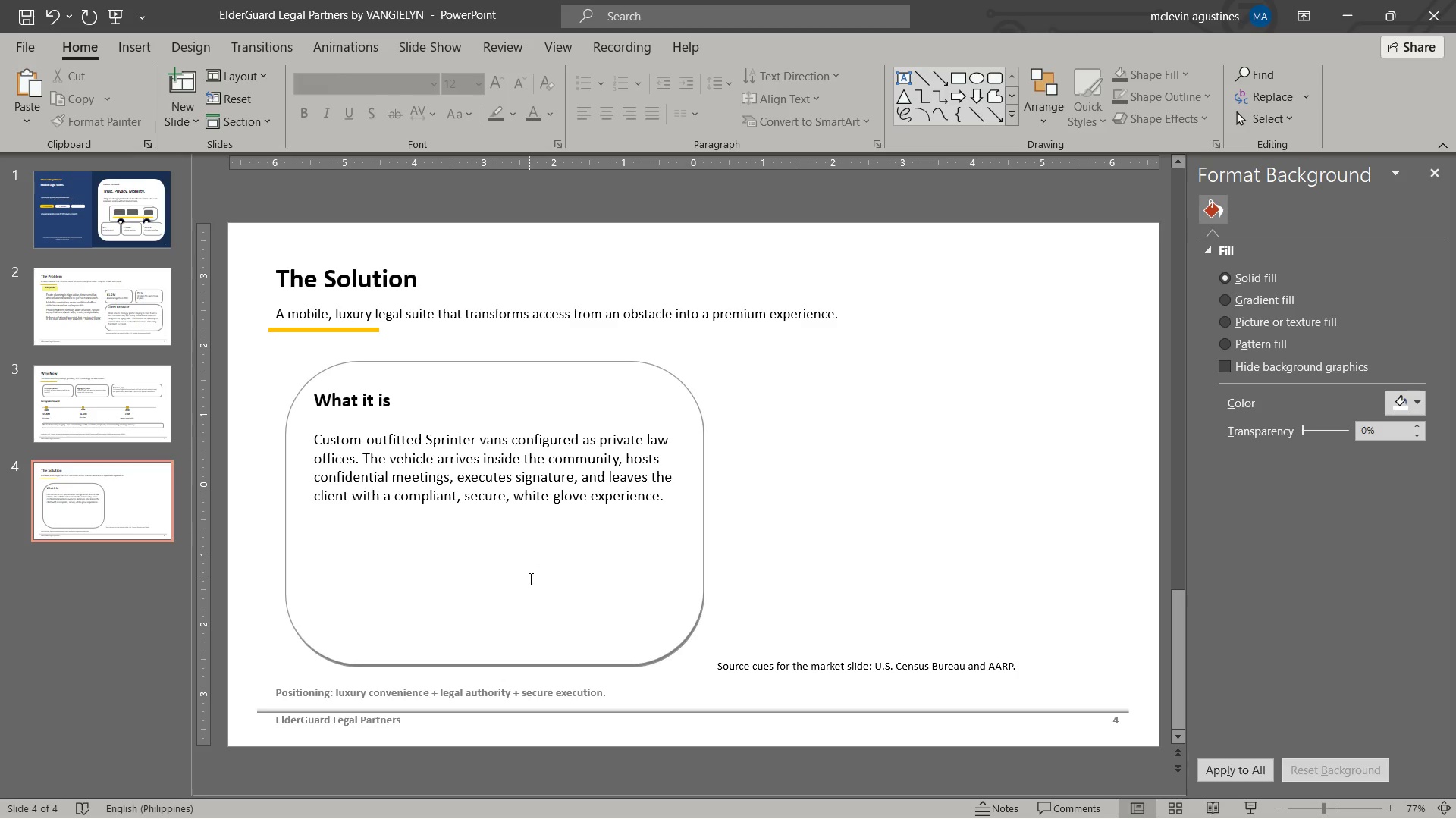 
left_click([139, 202])
 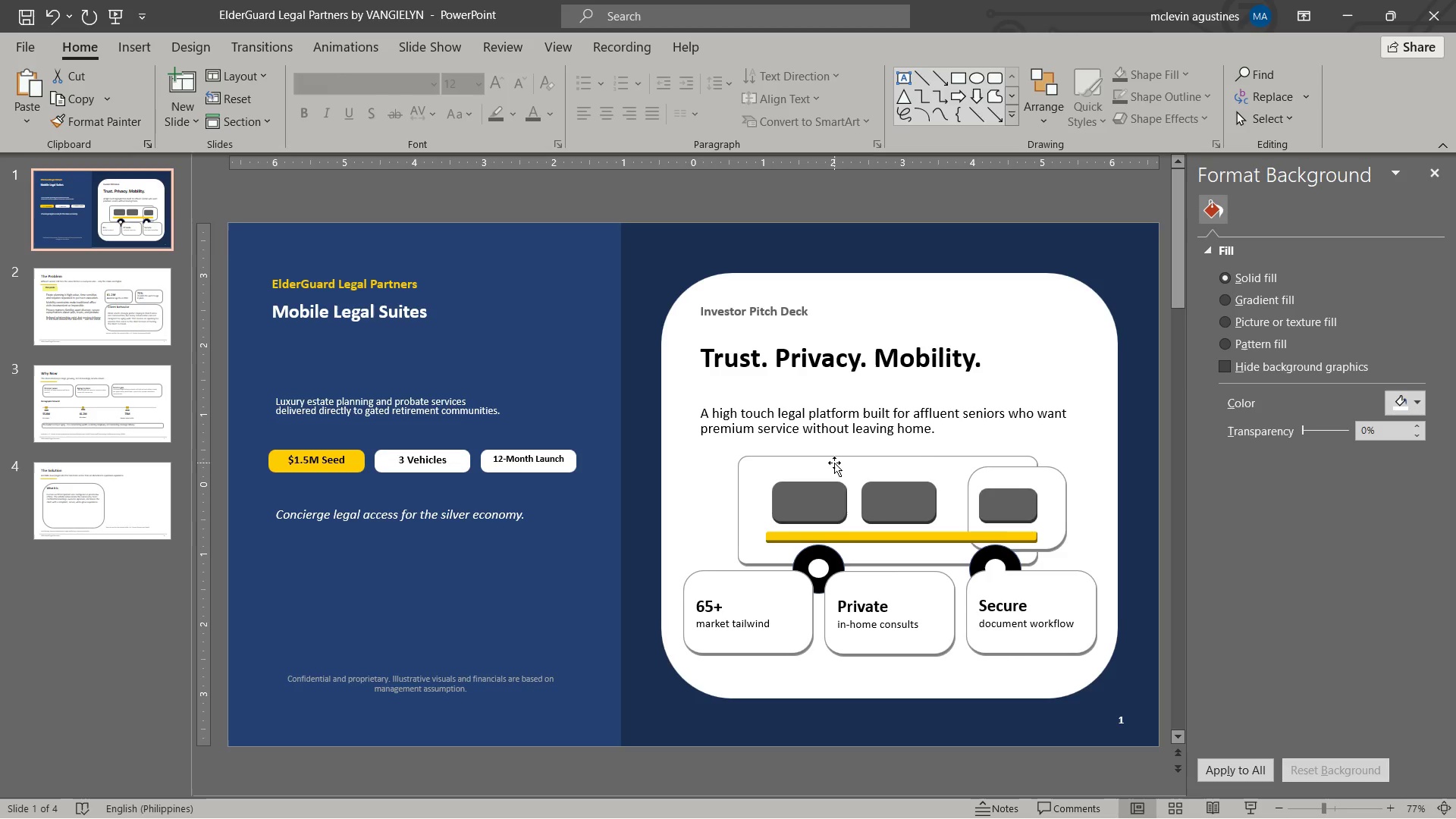 
left_click([835, 463])
 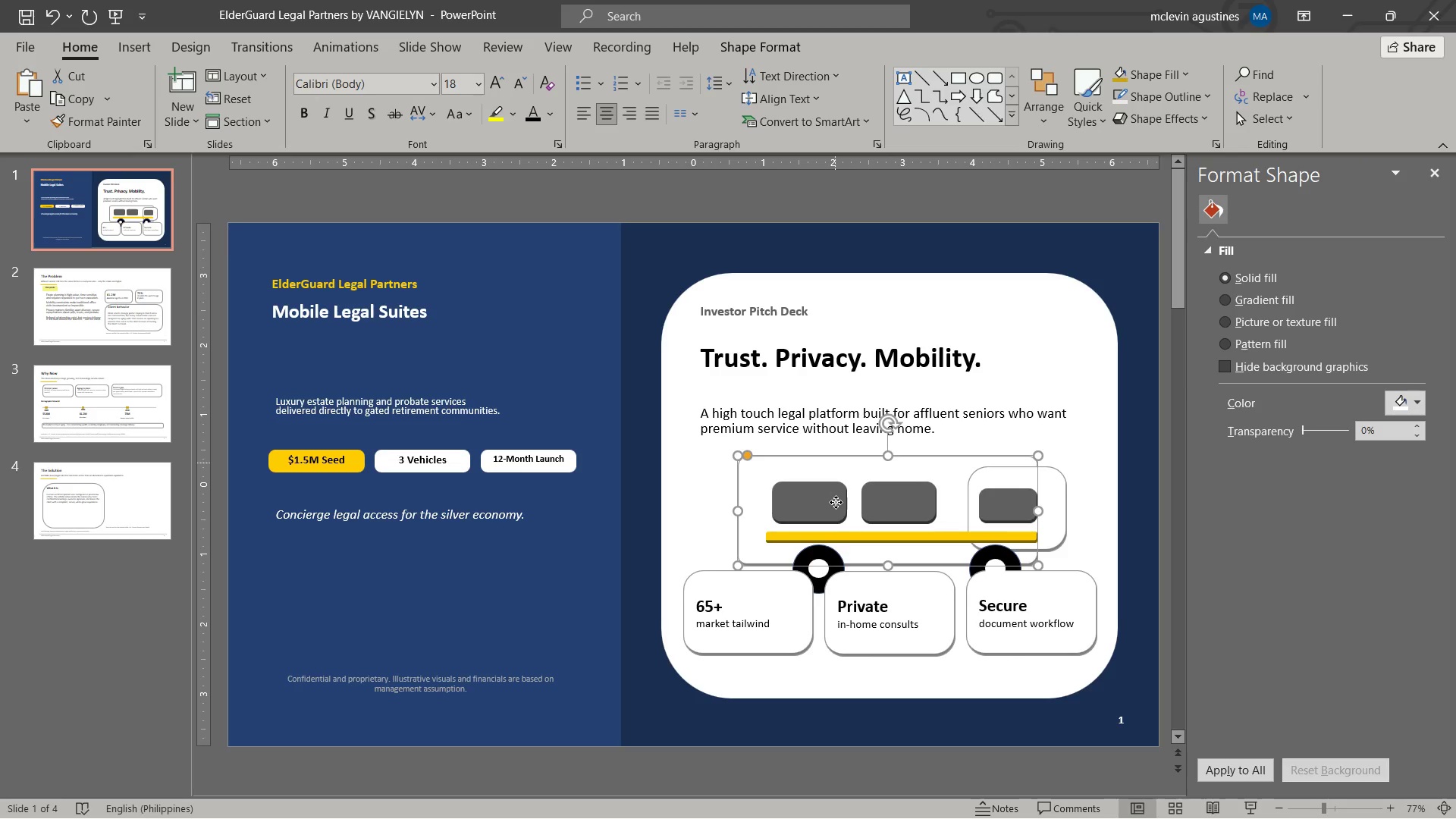 
hold_key(key=ShiftLeft, duration=17.05)
left_click([833, 503])
 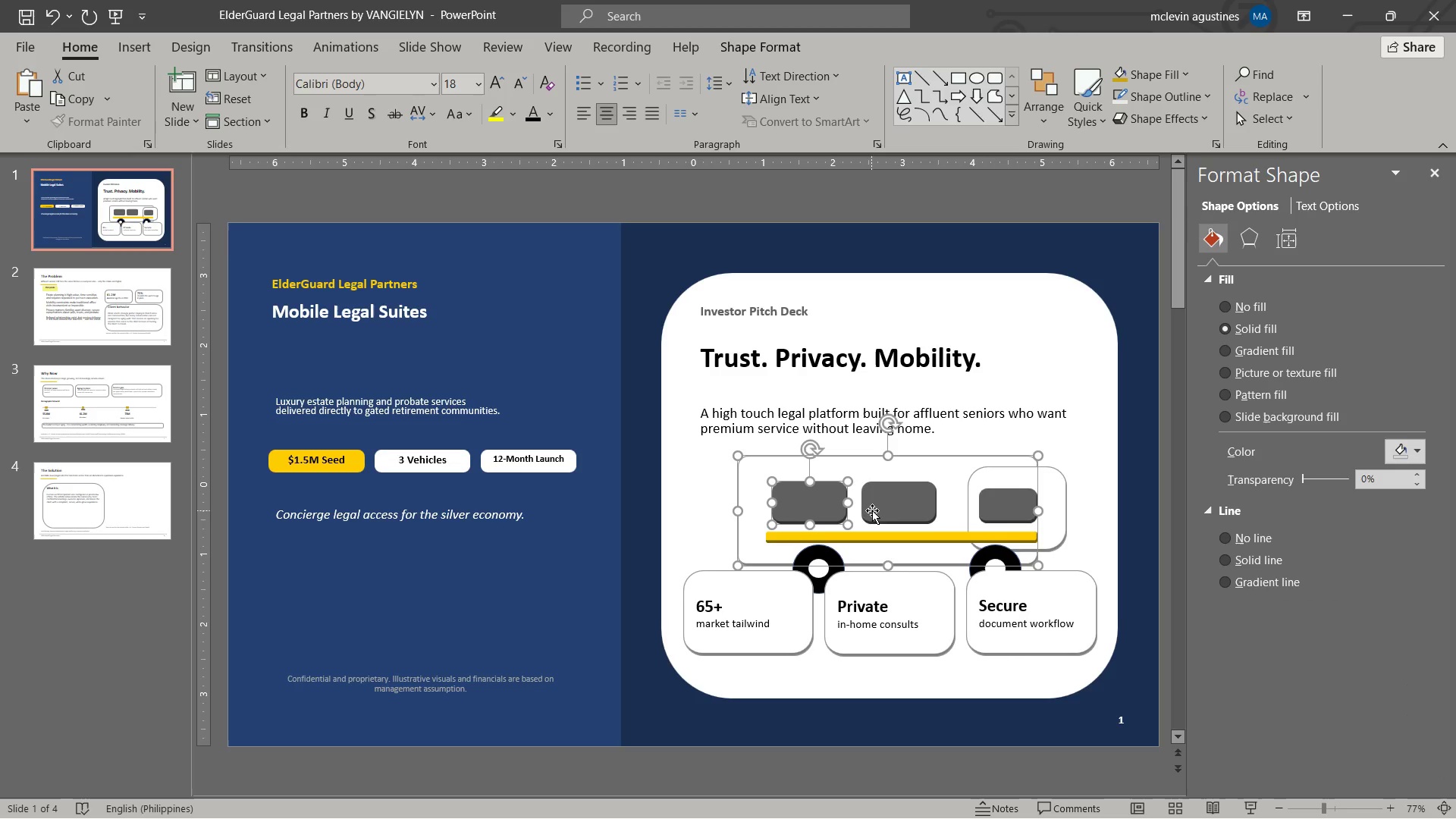 
left_click([872, 510])
 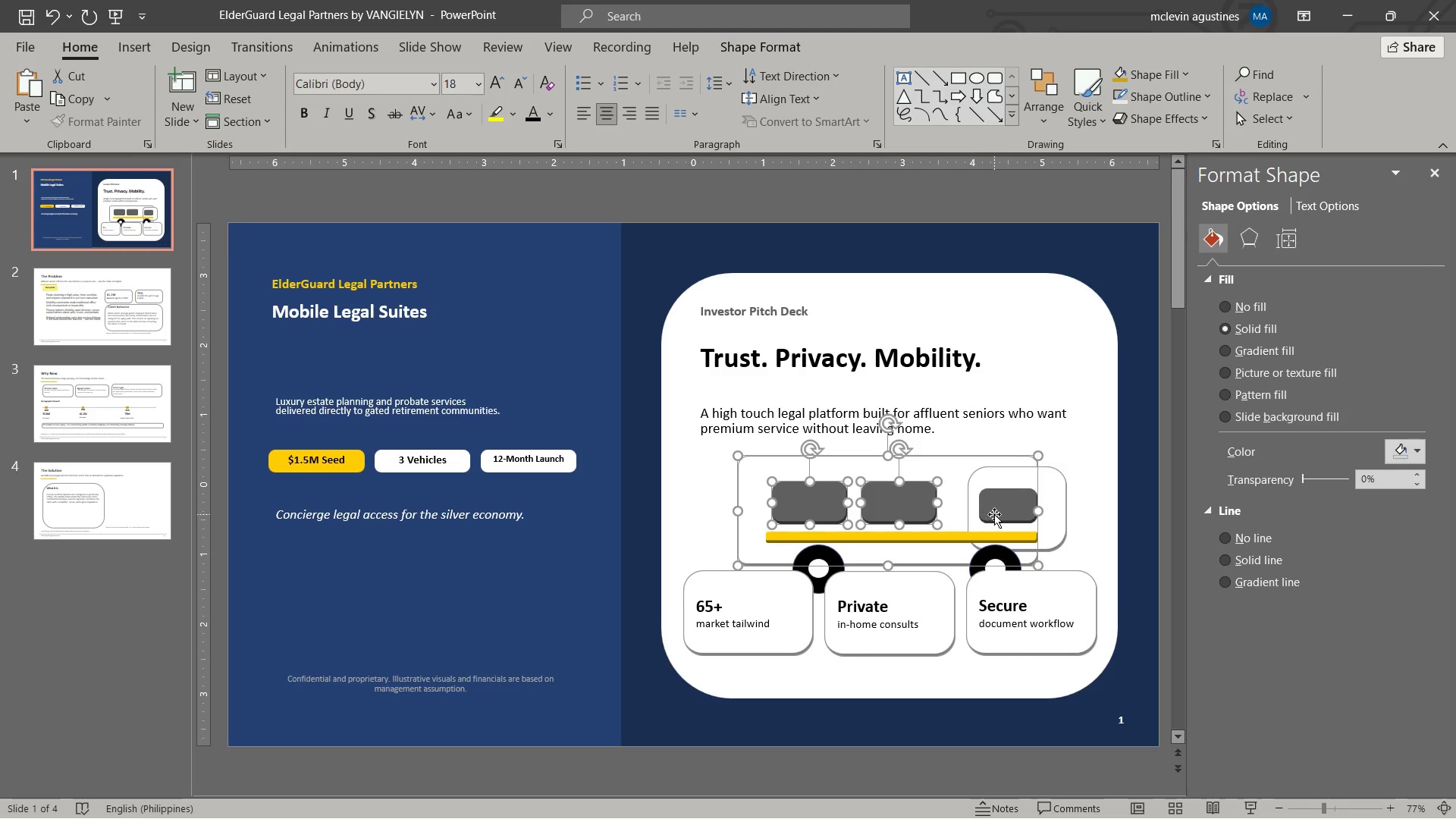 
left_click([994, 514])
 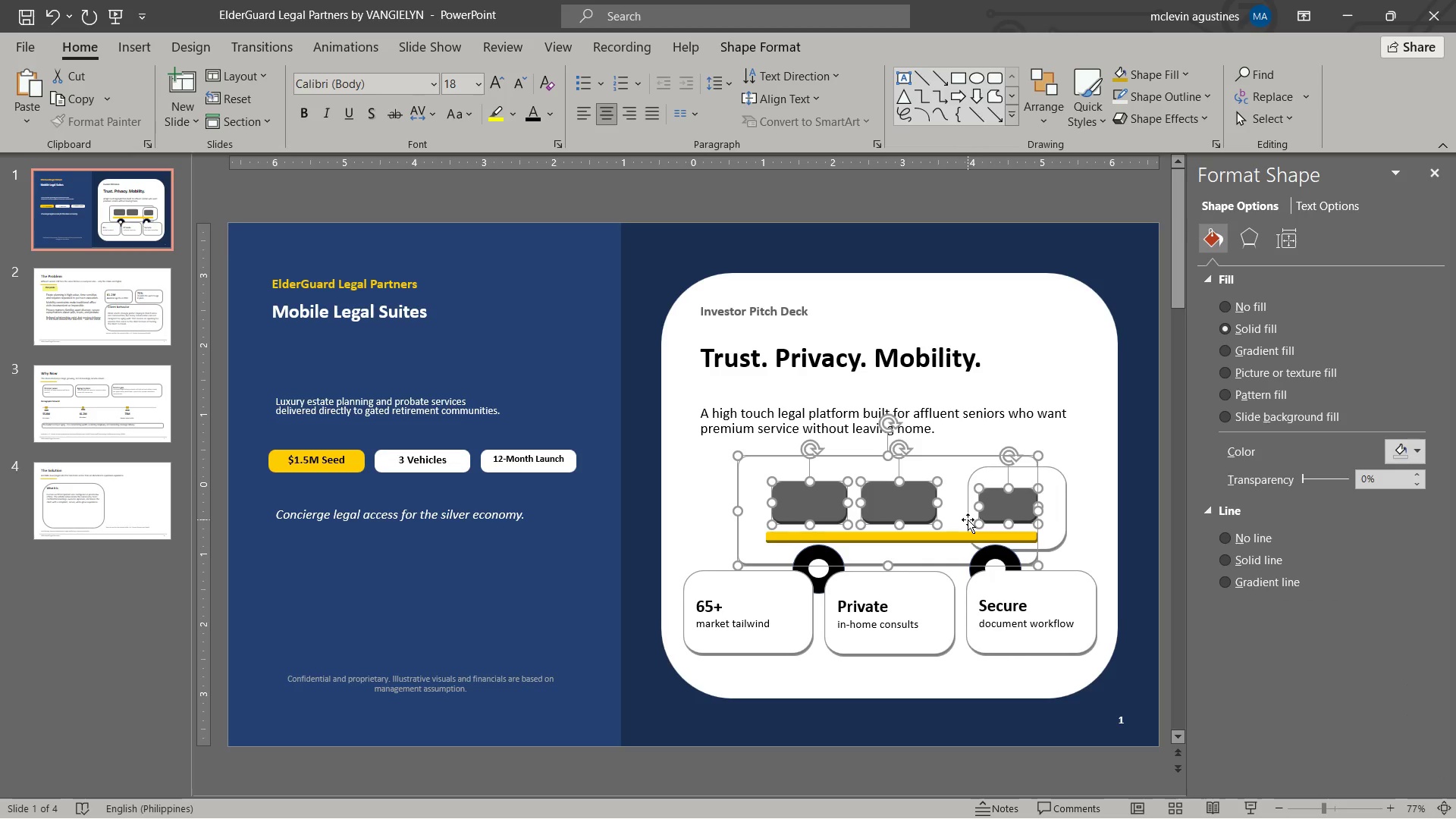 
left_click([968, 519])
 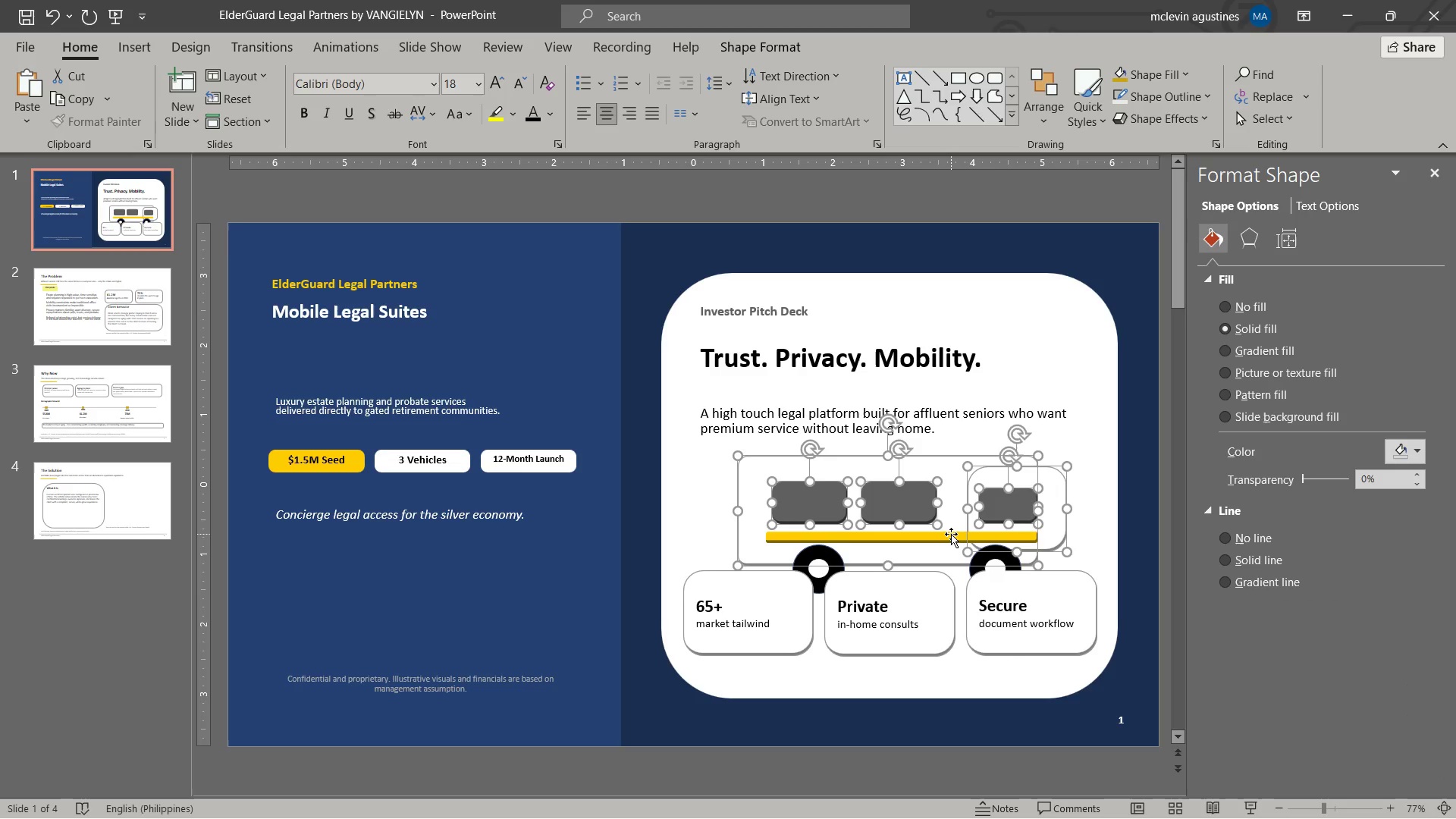 
left_click([951, 534])
 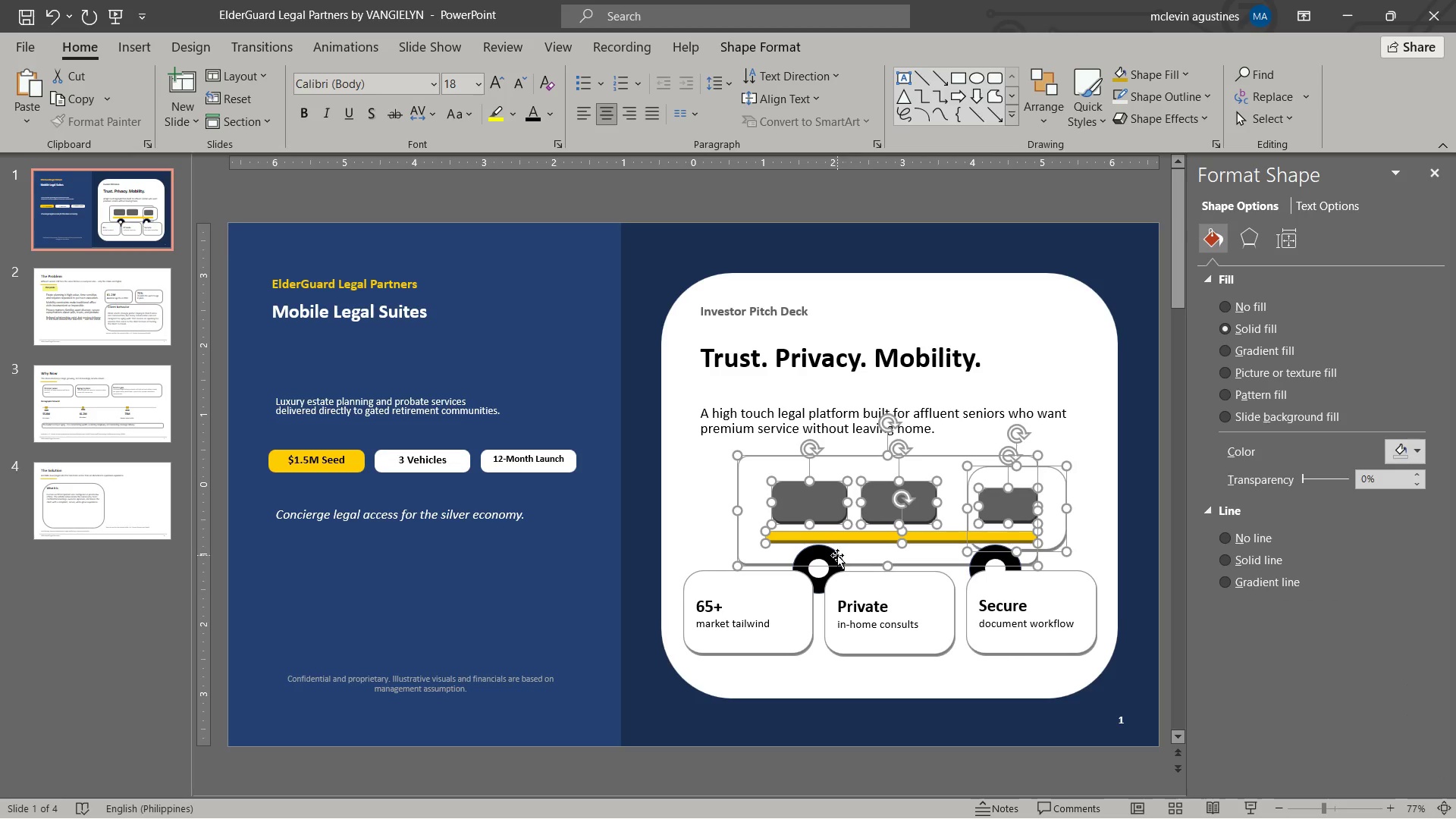 
left_click([836, 556])
 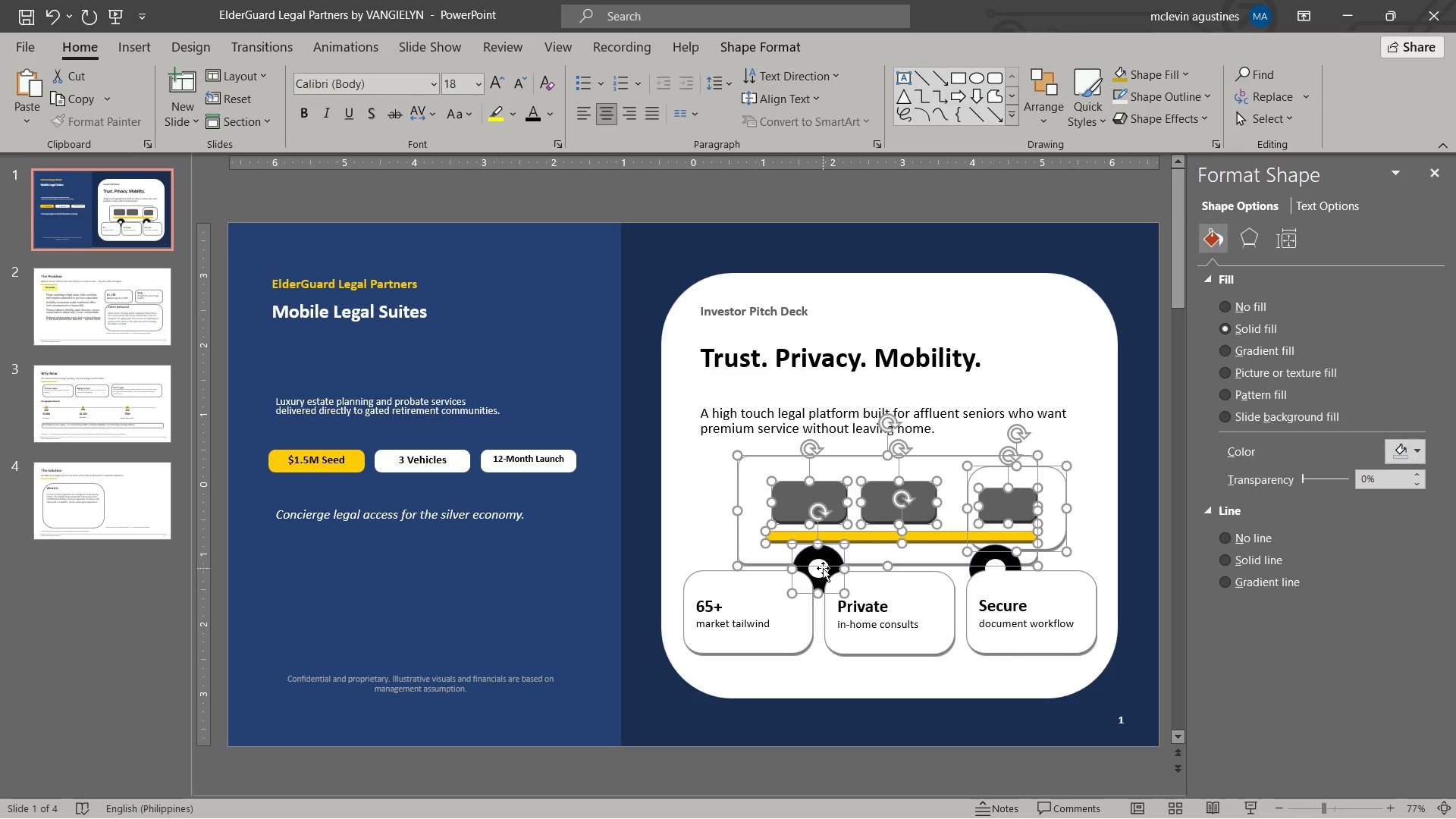 
left_click([823, 568])
 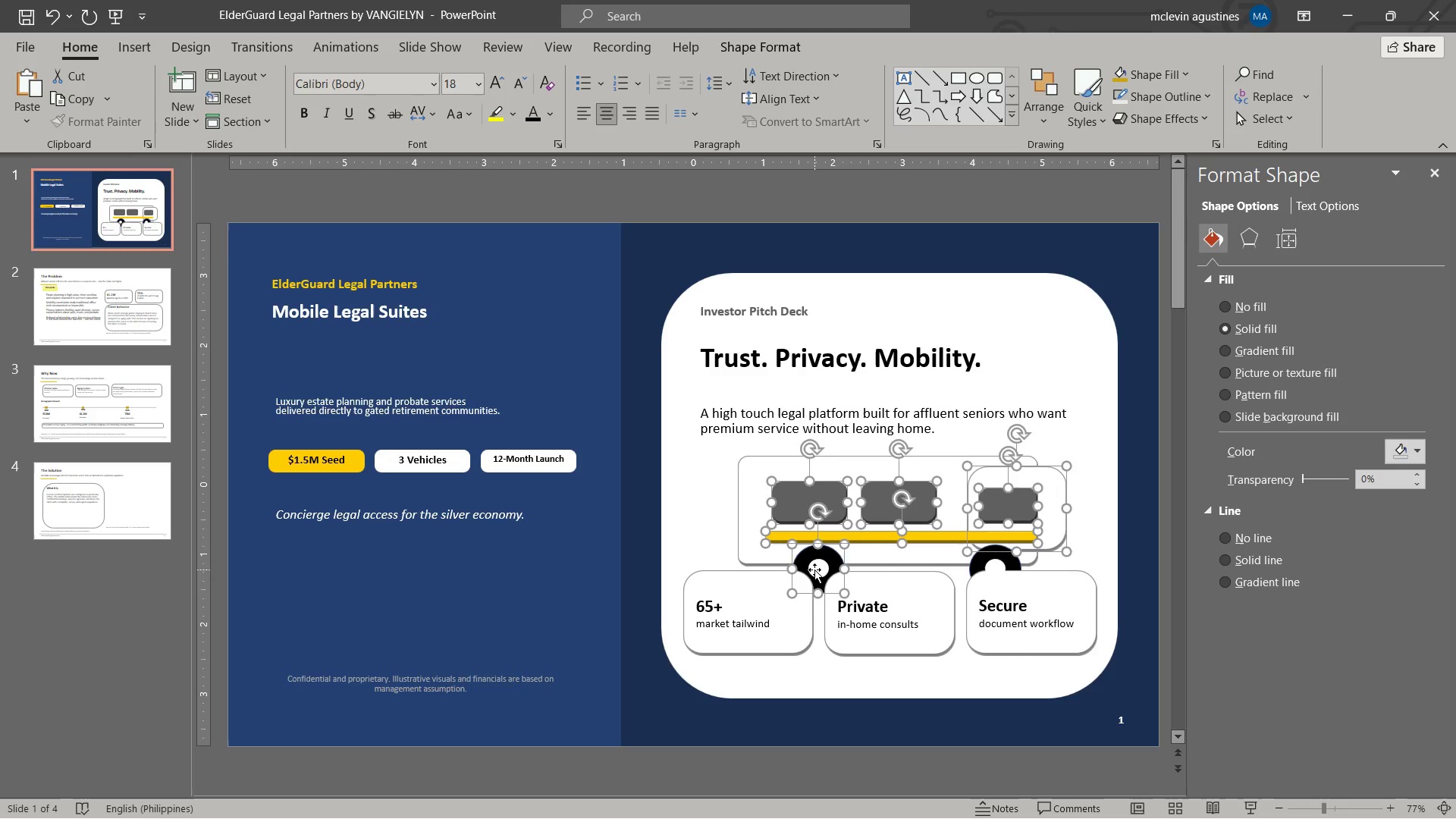 
left_click([814, 570])
 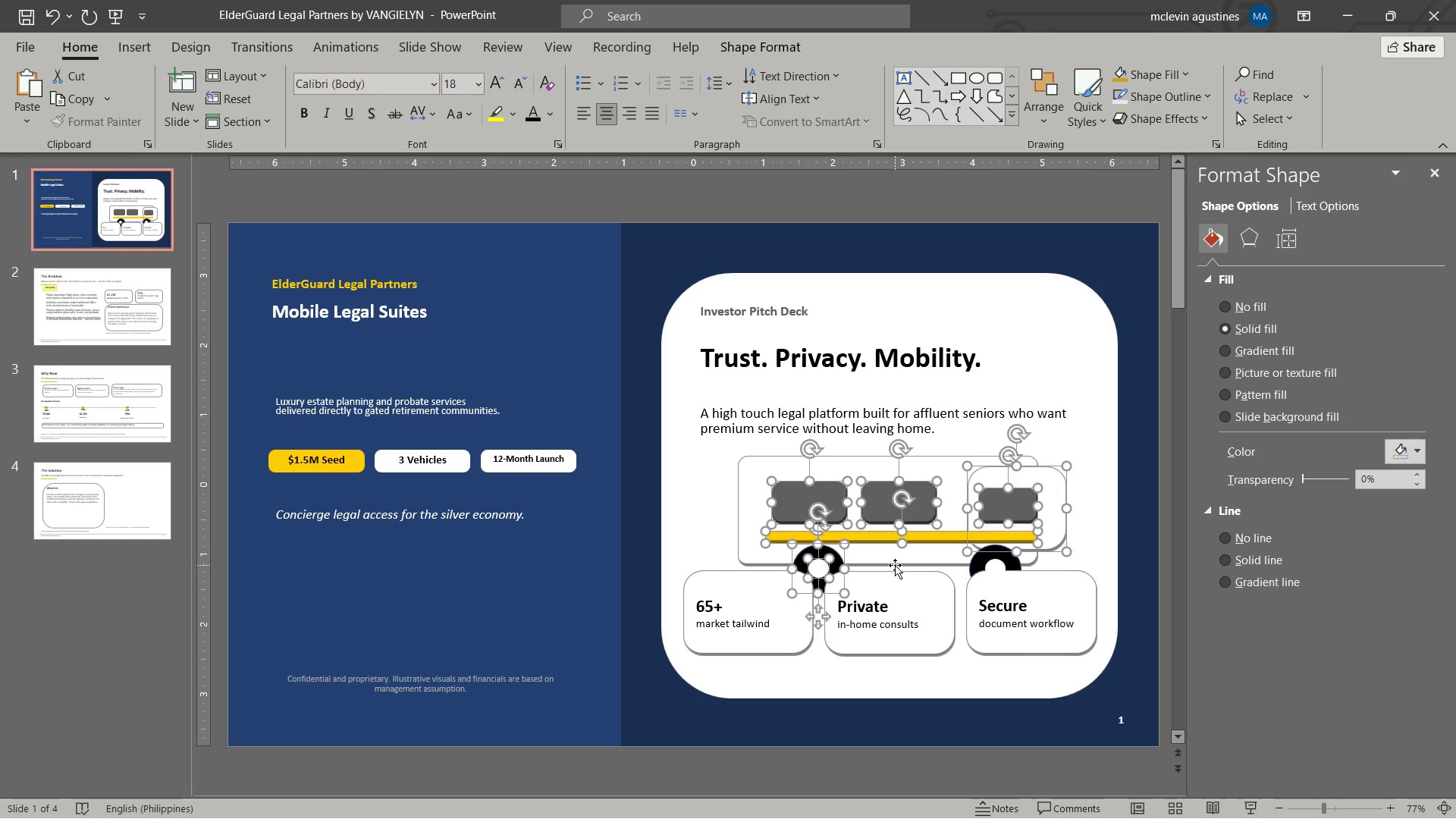 
left_click([895, 565])
 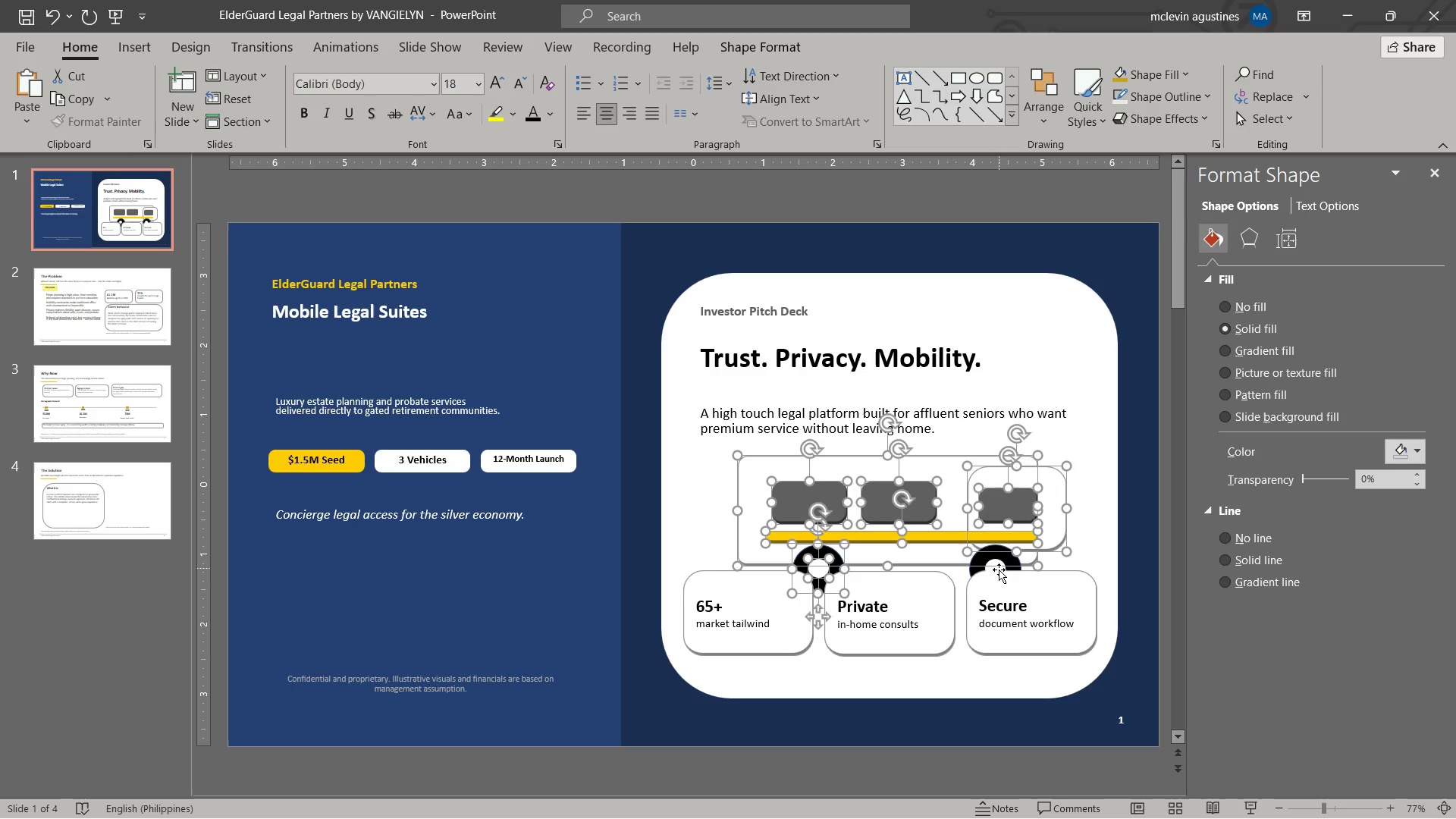 
left_click([999, 570])
 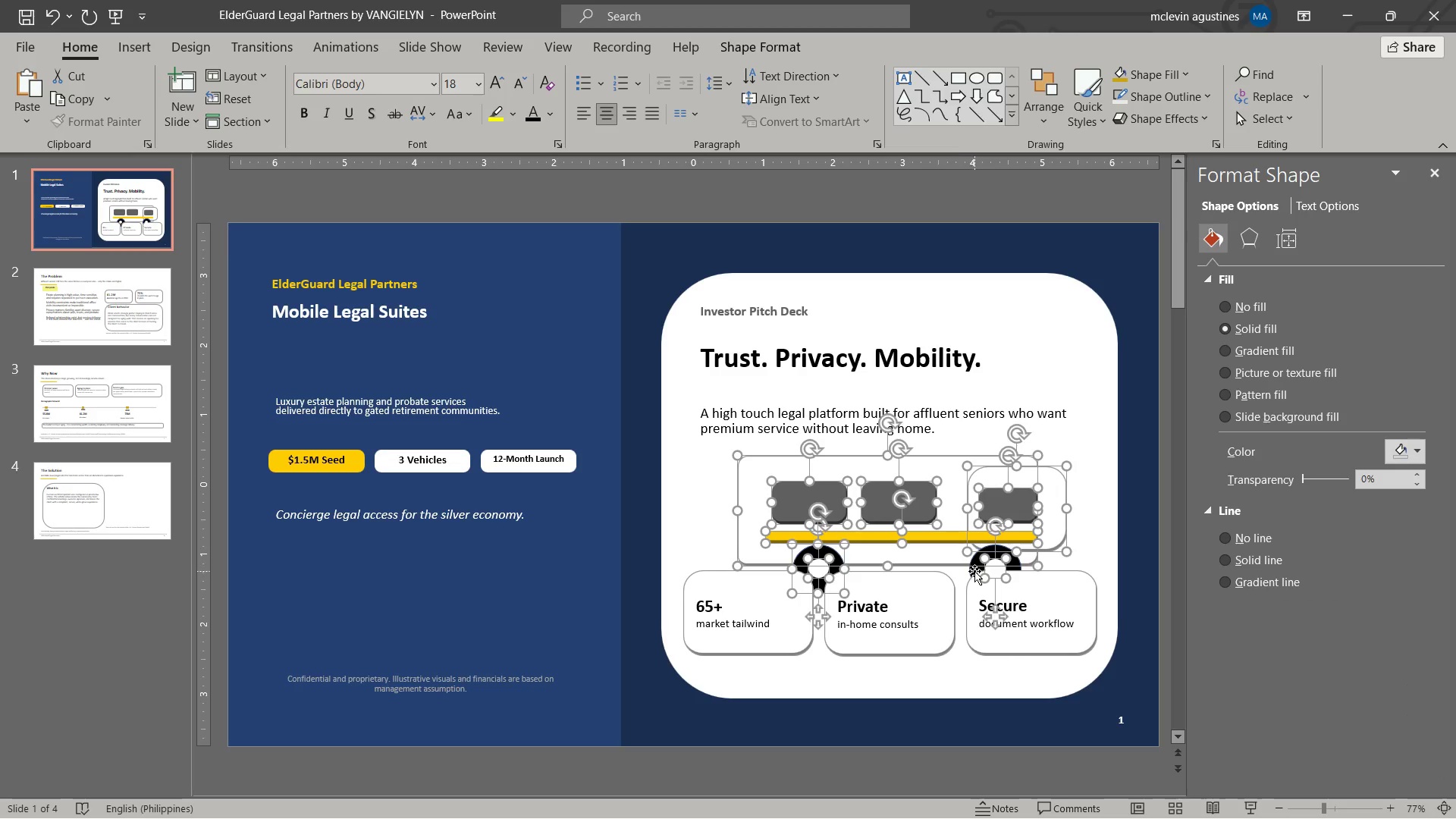 
left_click([974, 571])
 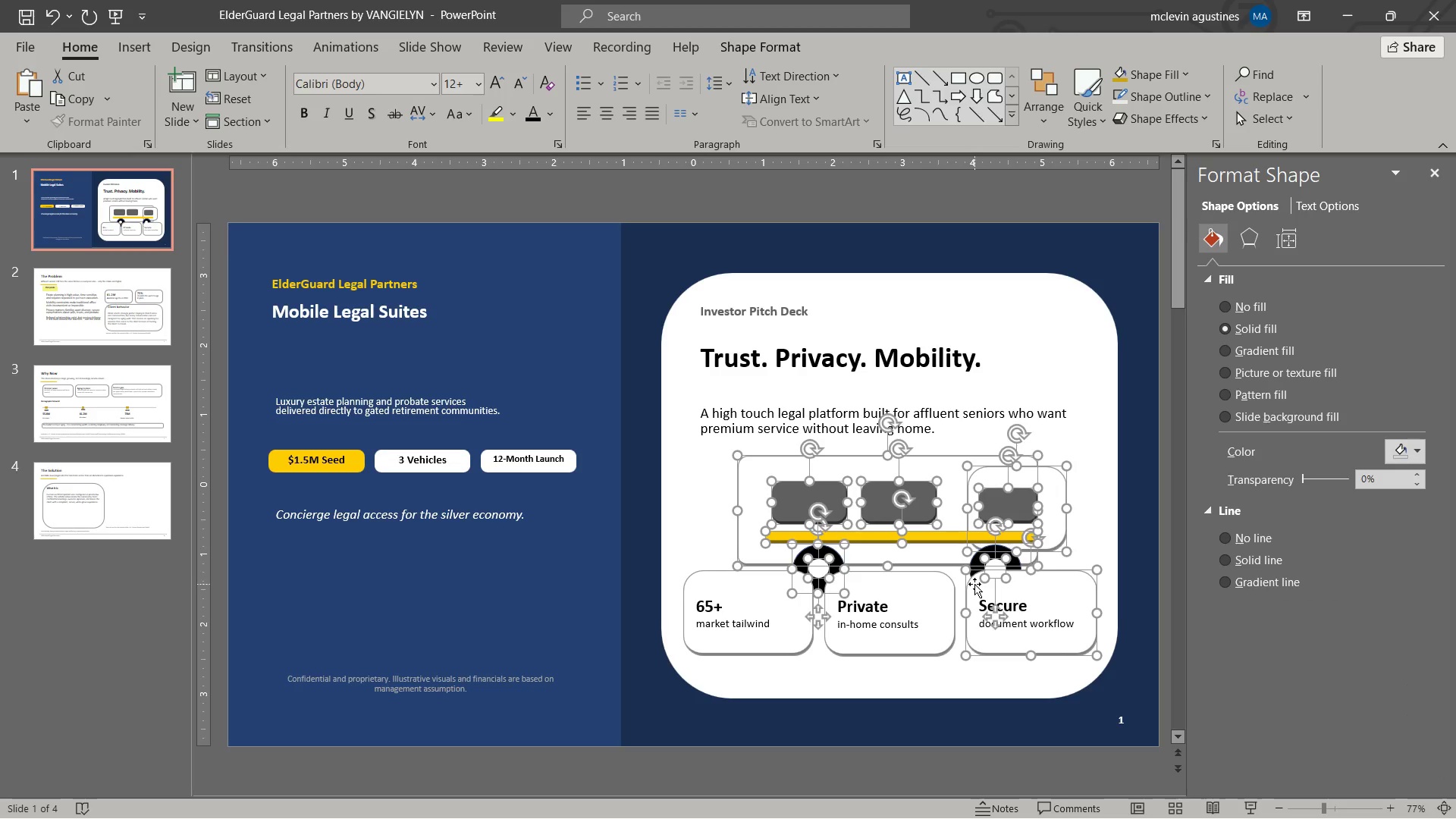 
left_click([975, 584])
 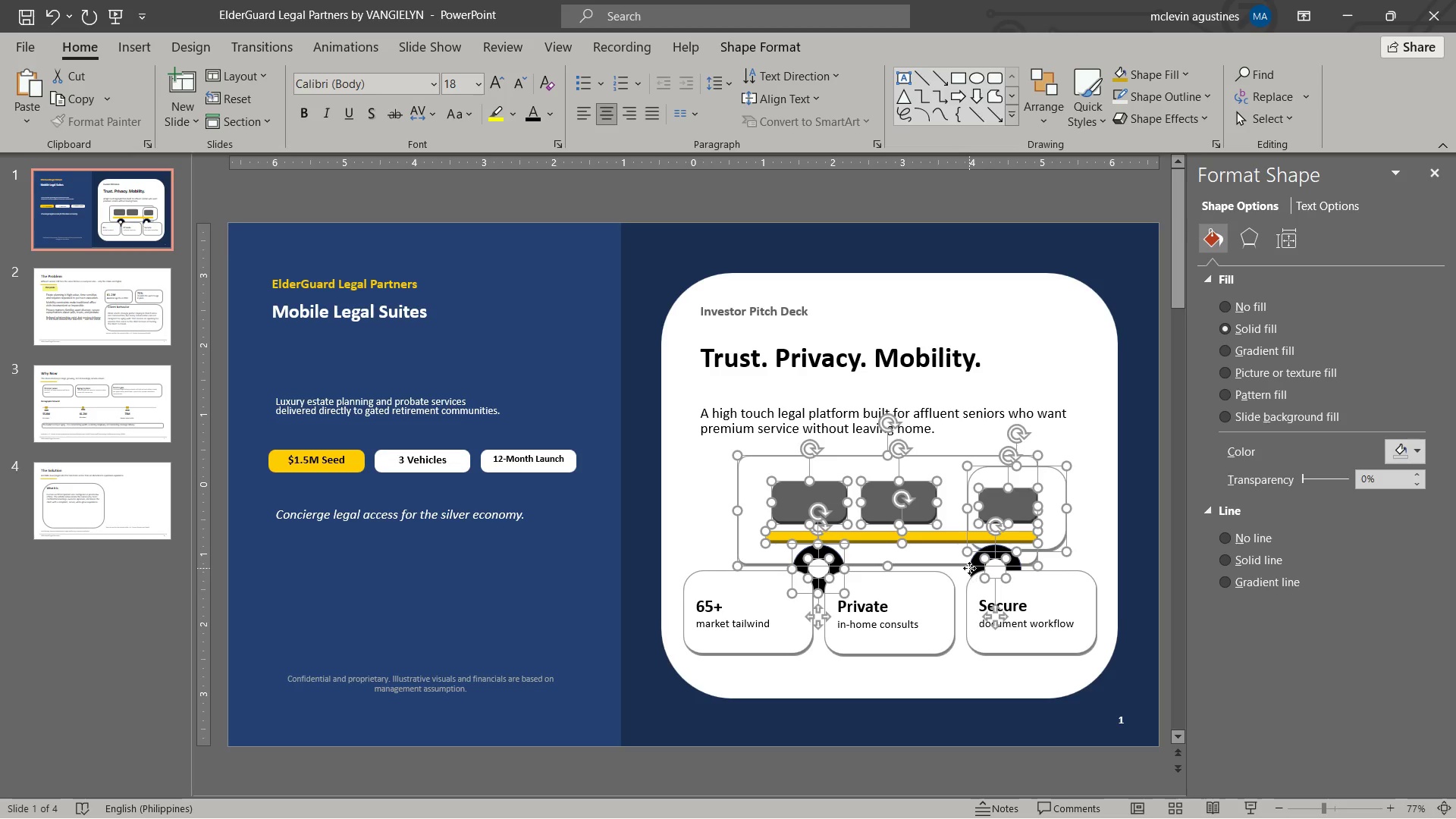 
left_click([969, 568])
 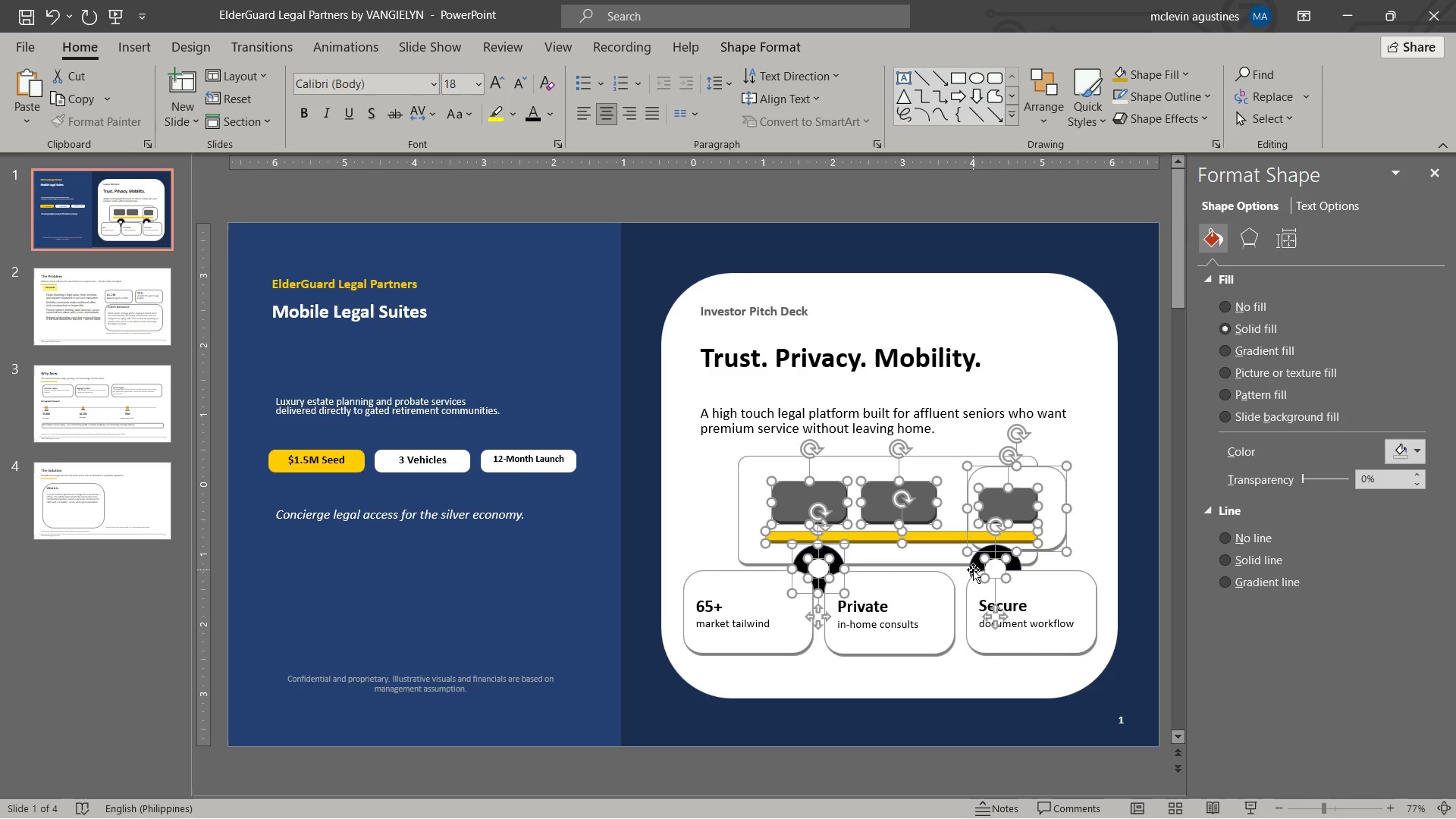 
left_click([973, 570])
 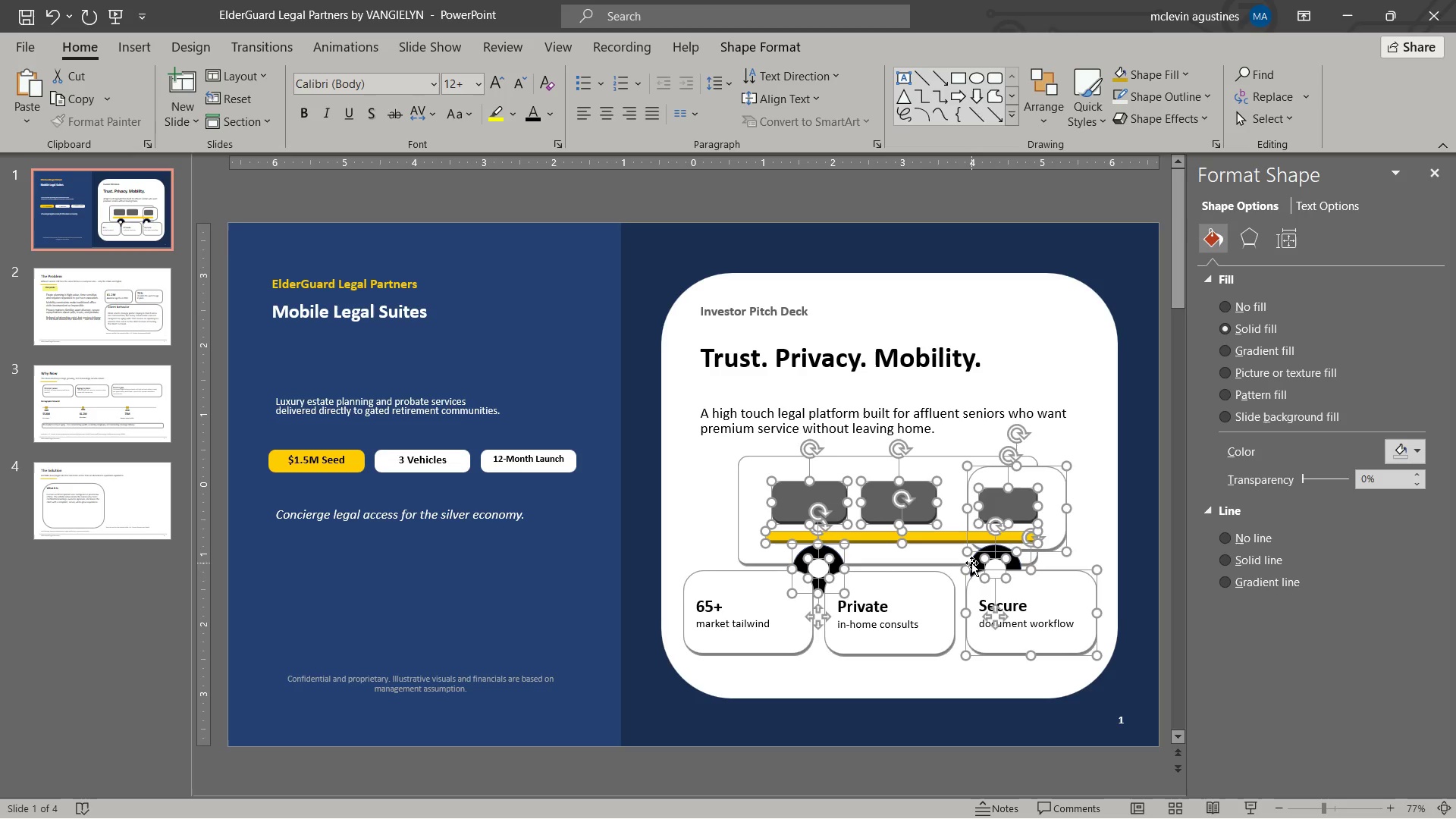 
left_click([971, 563])
 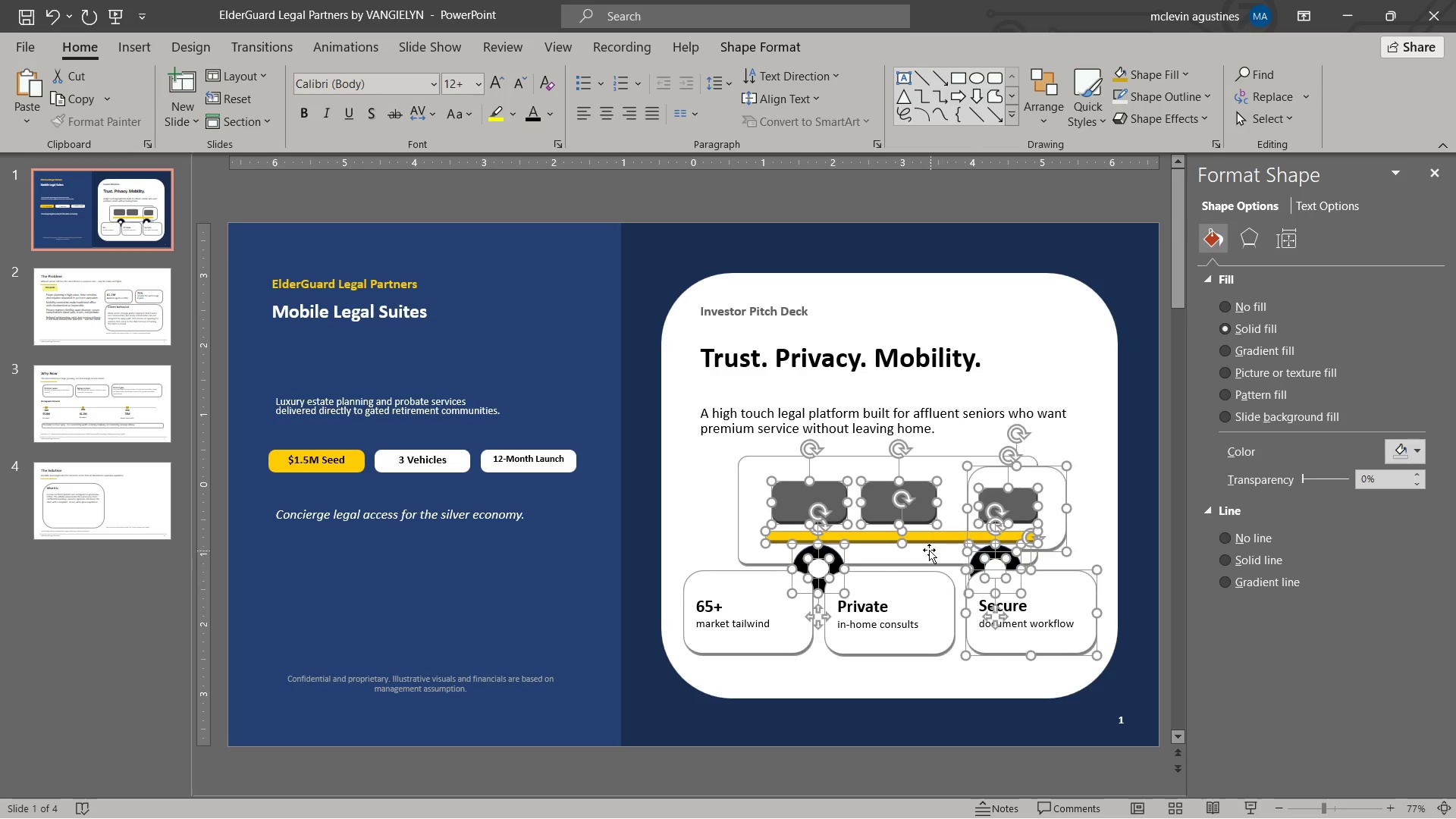 
left_click([928, 549])
 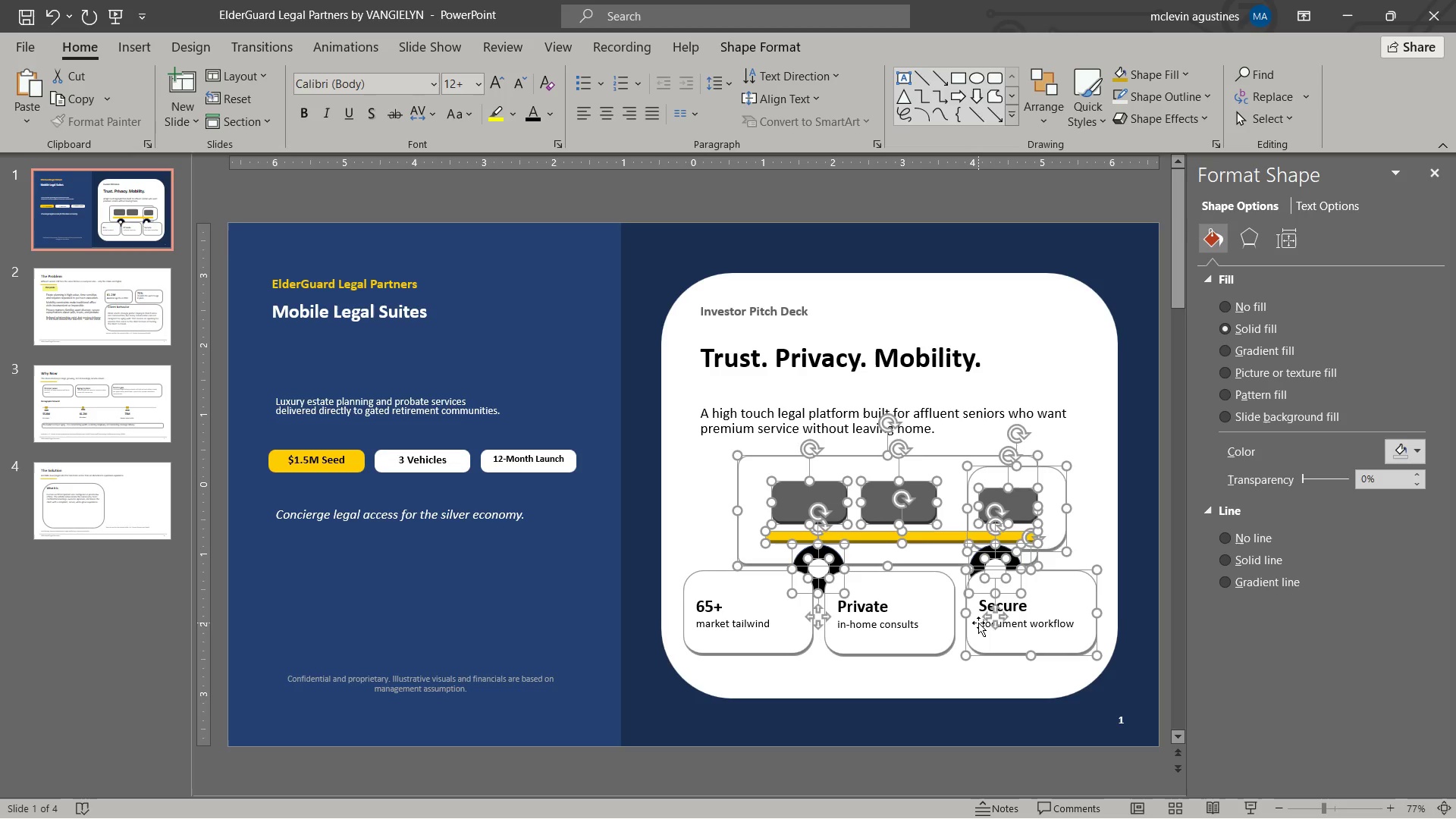 
left_click([978, 624])
 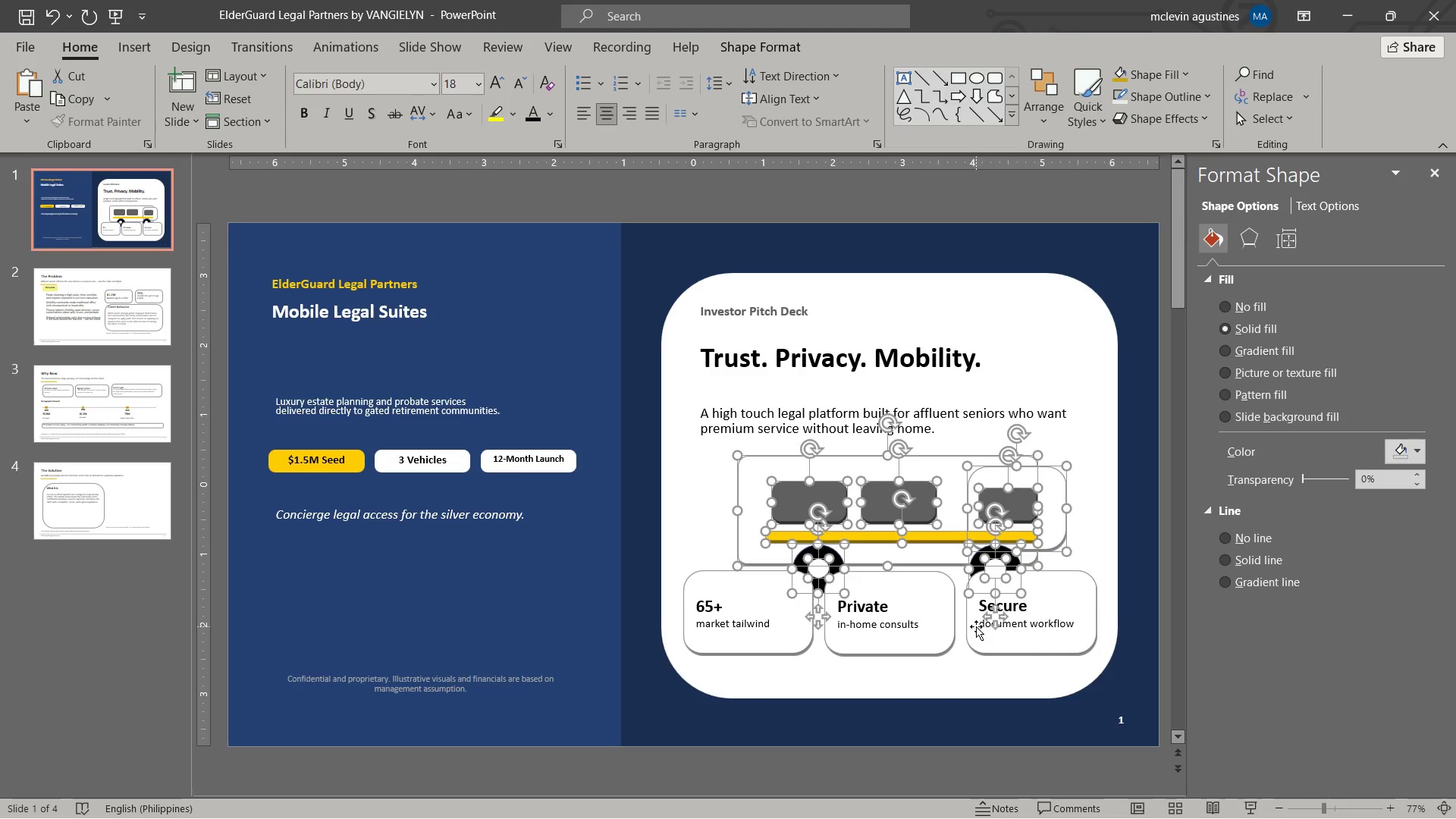 
wait(8.05)
 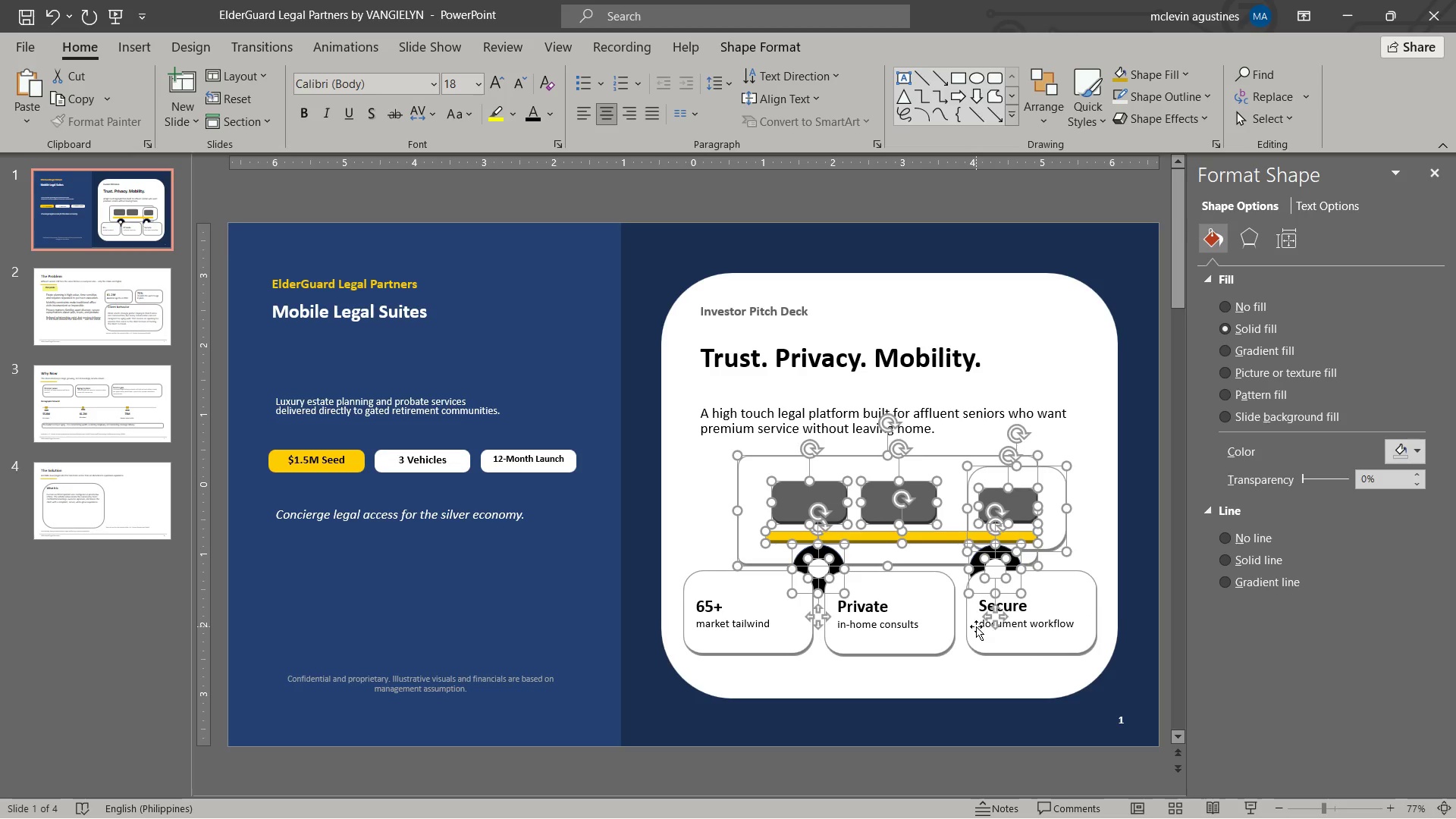 
key(Control+C)
 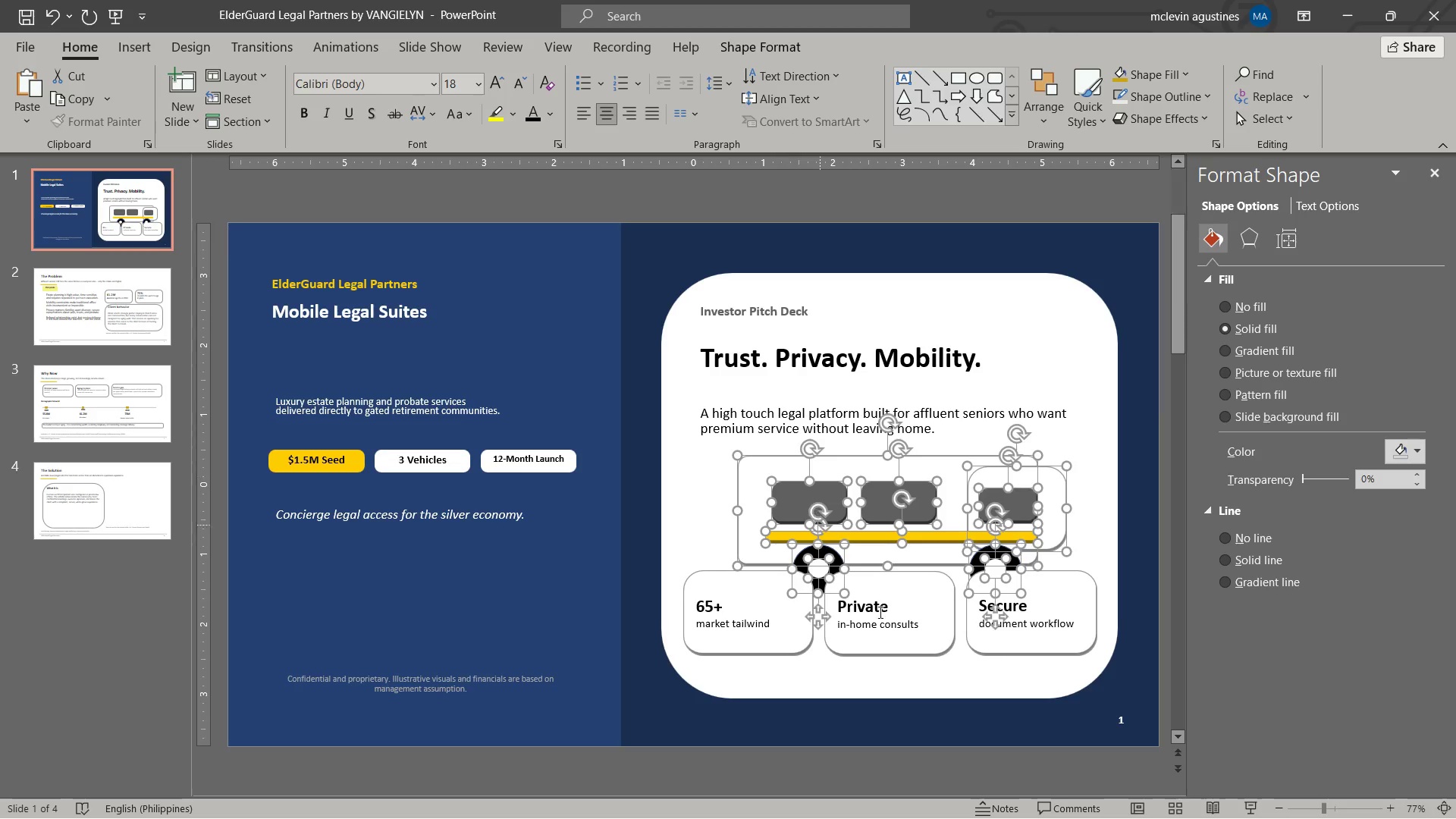 
scroll: coordinate [920, 676], scroll_direction: down, amount: 12.0
 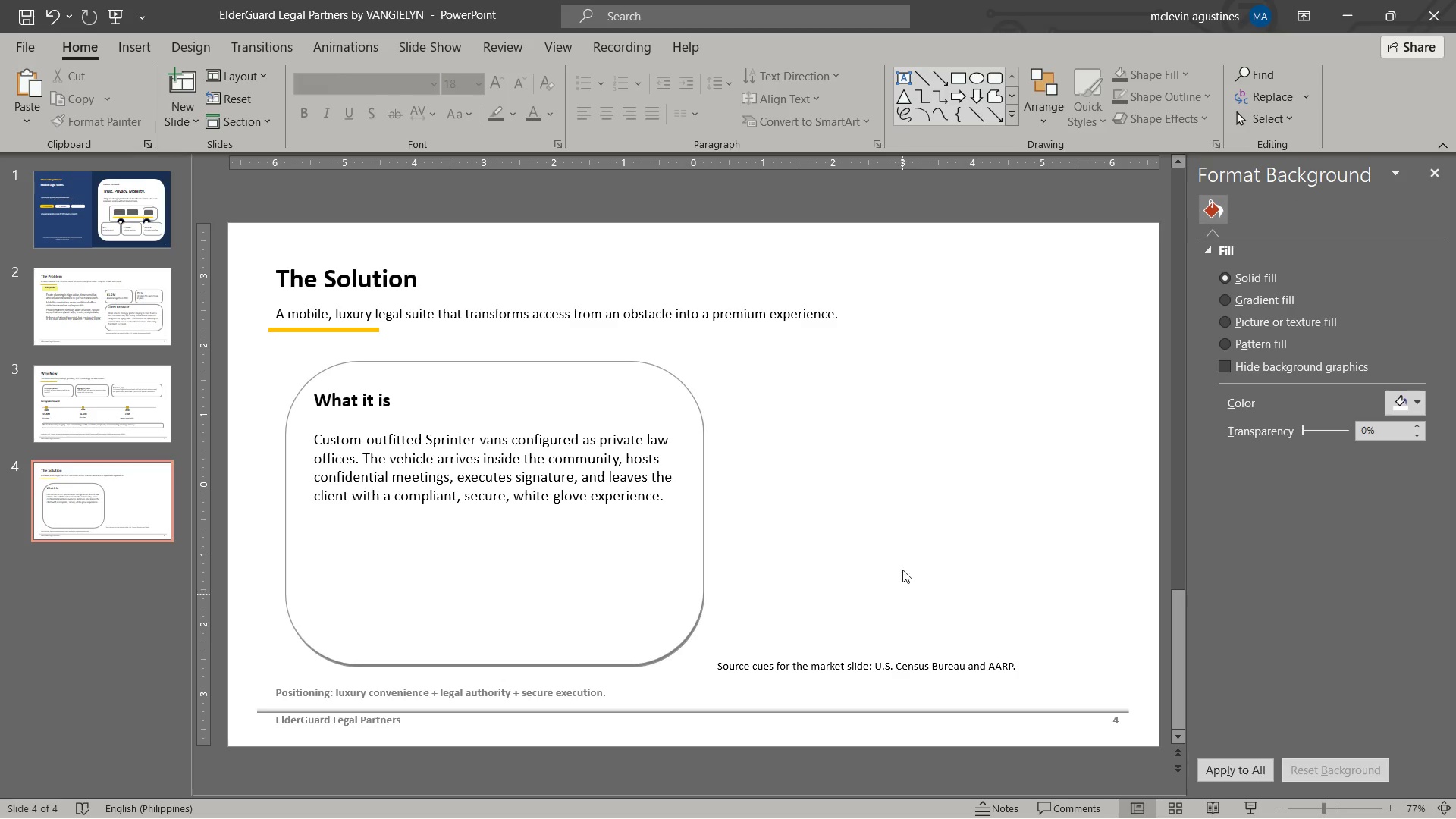 
double_click([902, 553])
 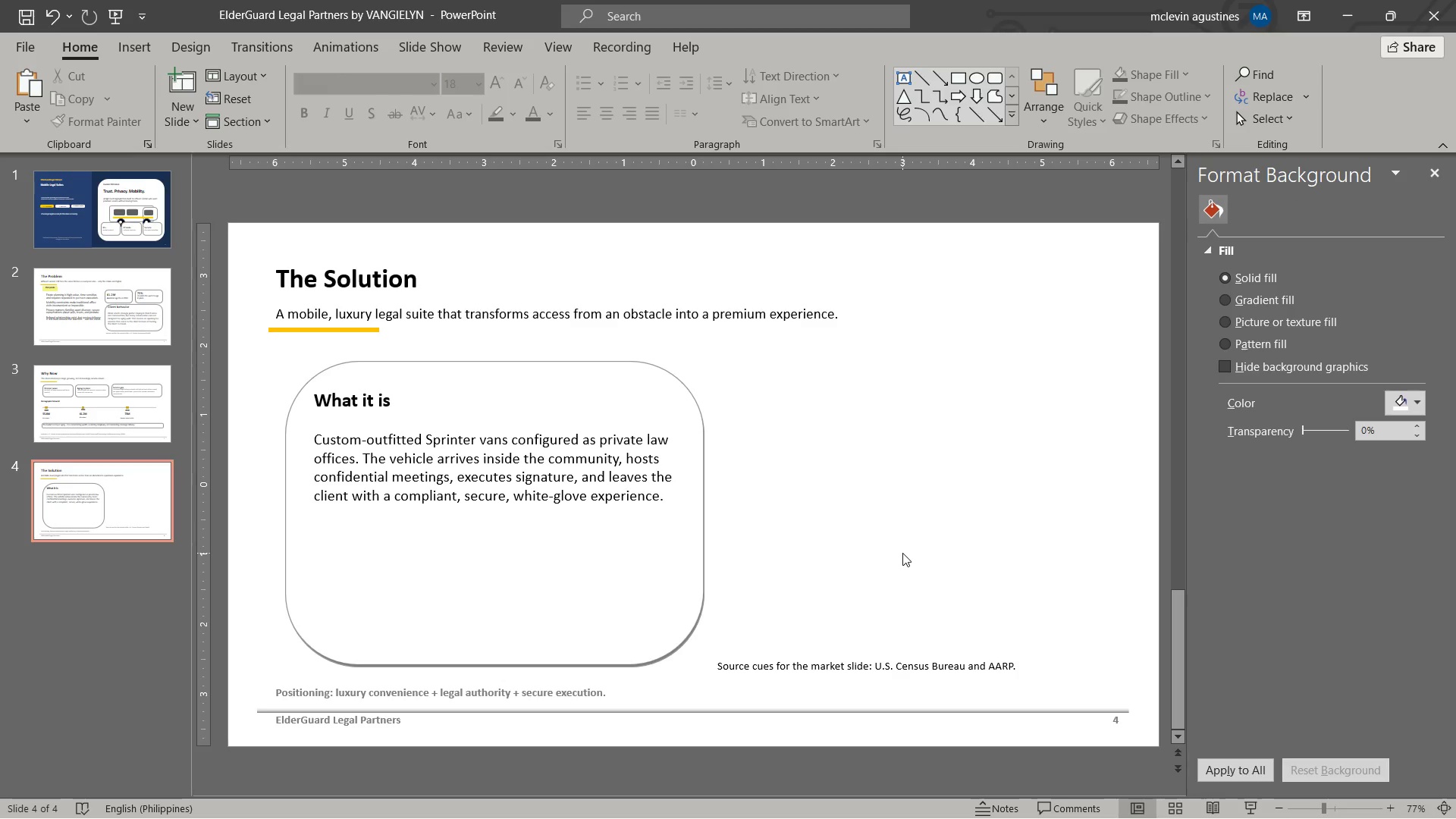 
double_click([902, 553])
 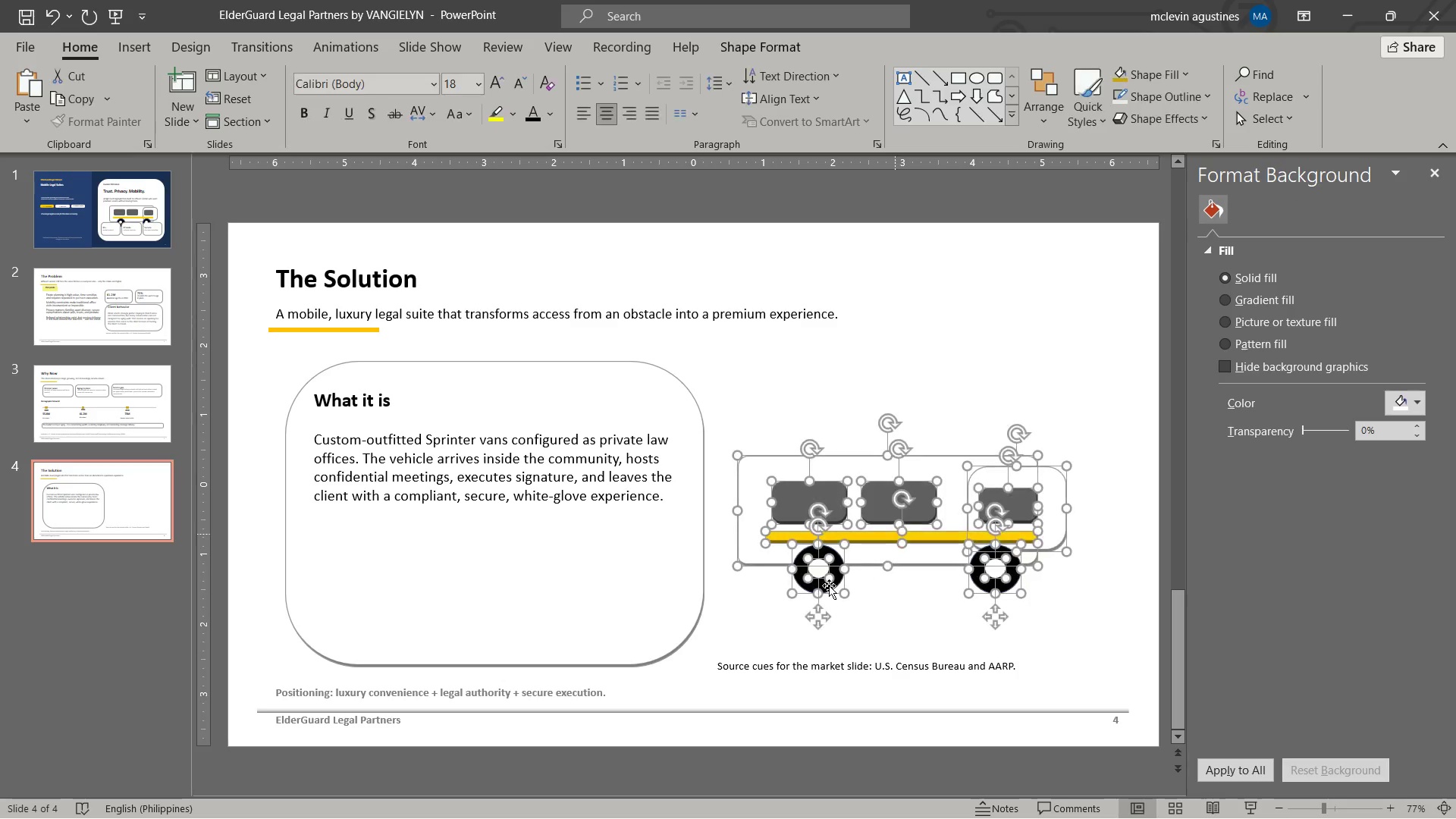 
key(Control+ControlLeft)
 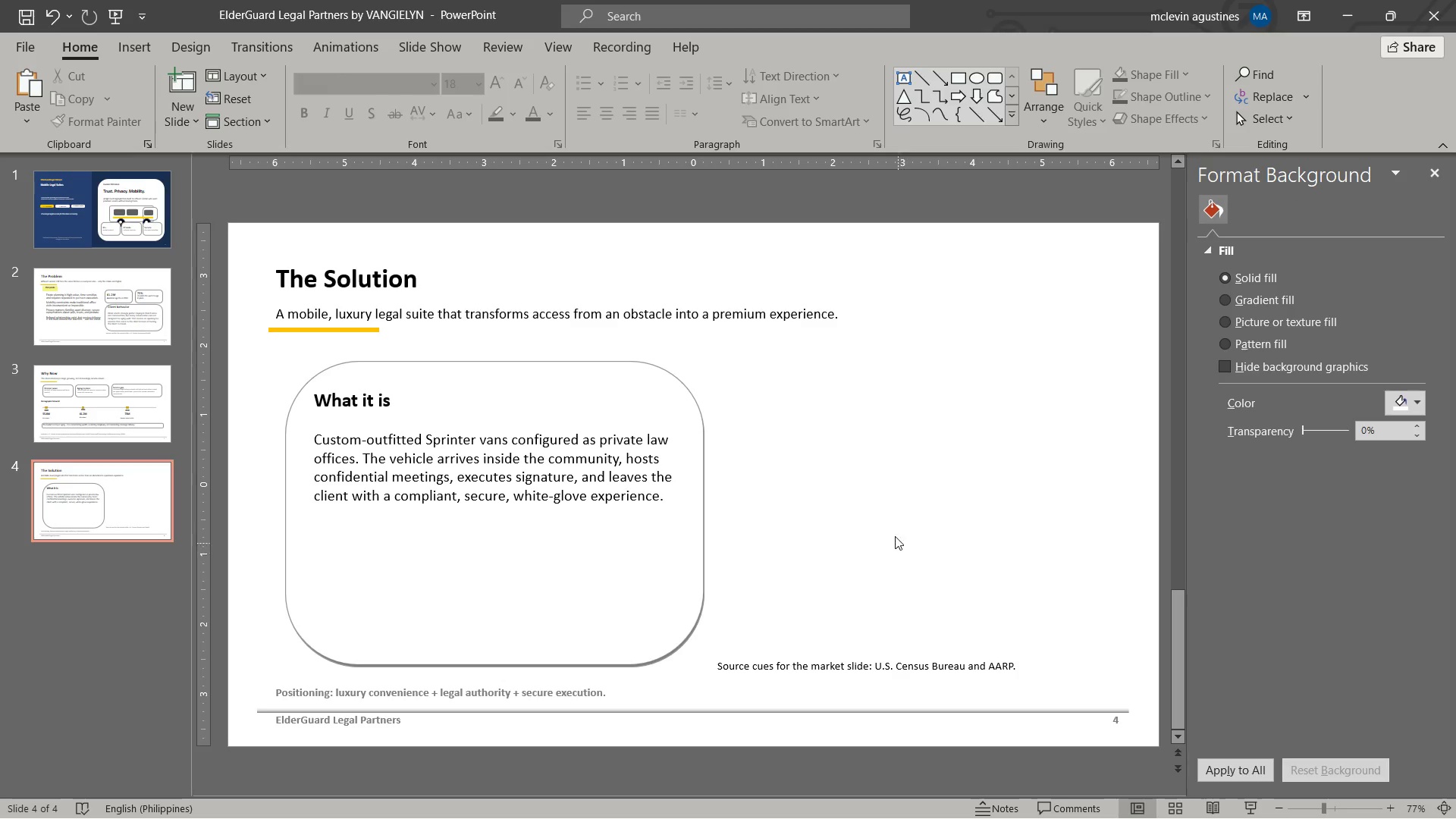 
key(Control+V)
 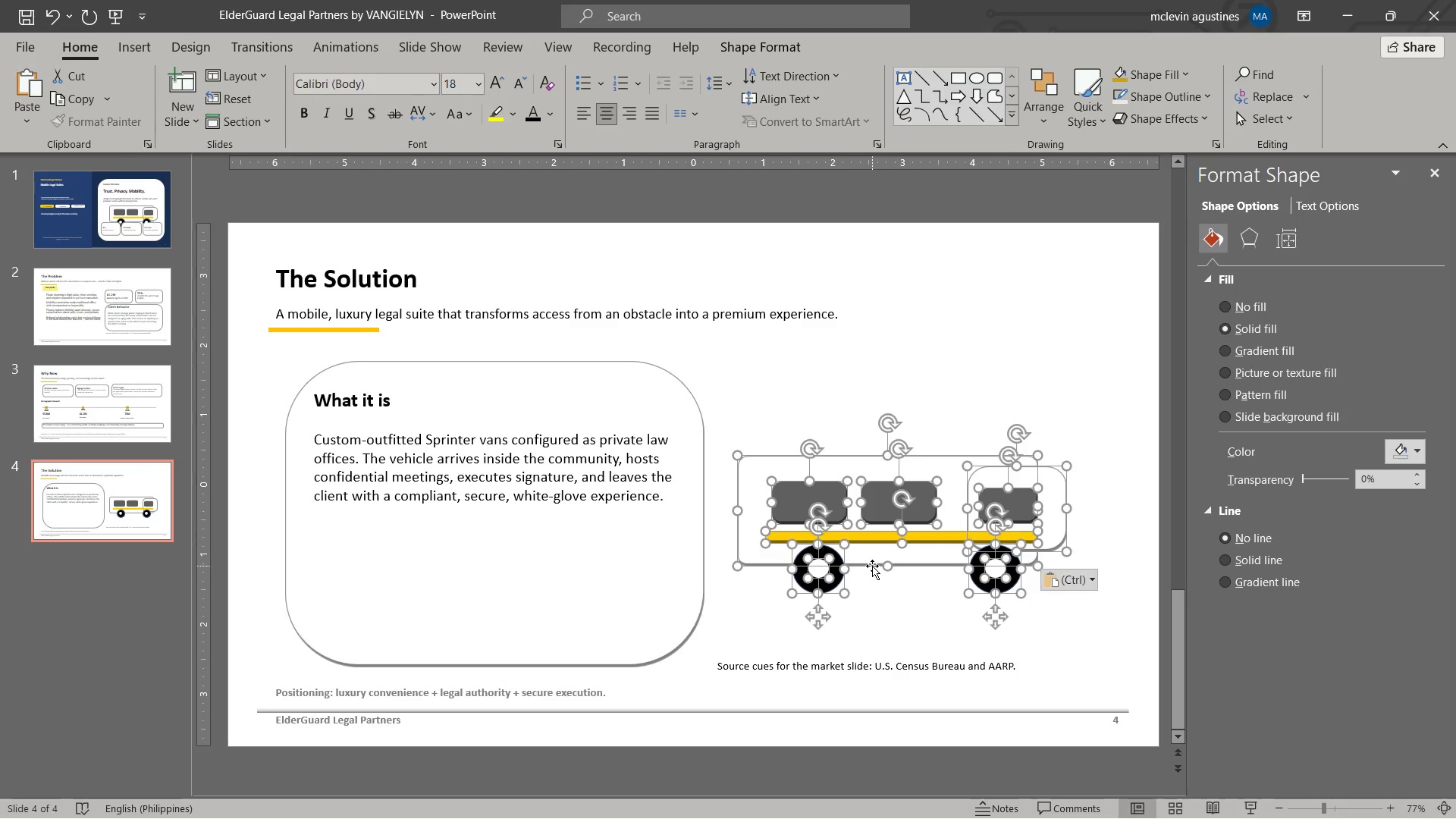 
left_click_drag(start_coordinate=[872, 566], to_coordinate=[880, 526])
 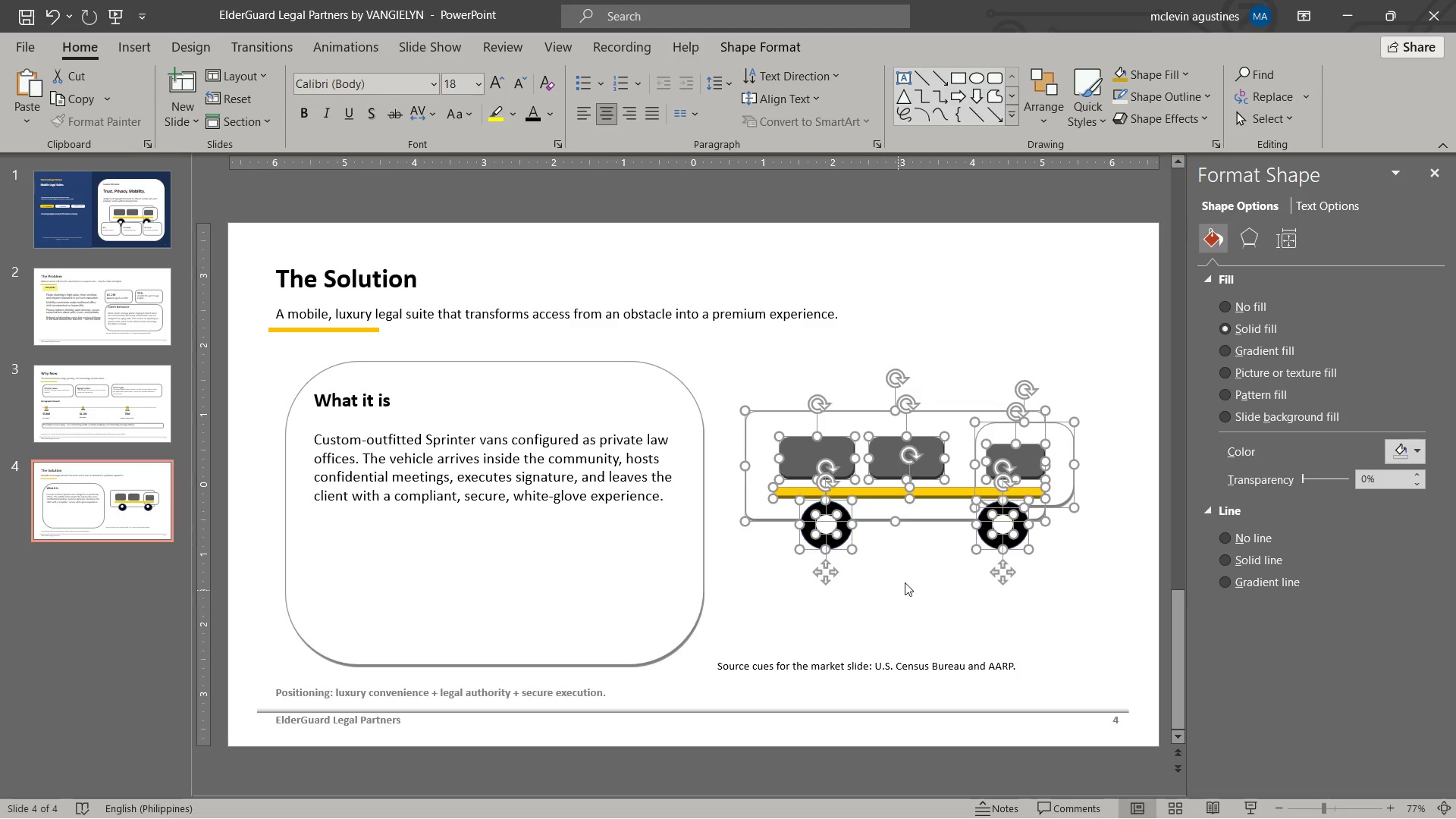 
key(Escape)
 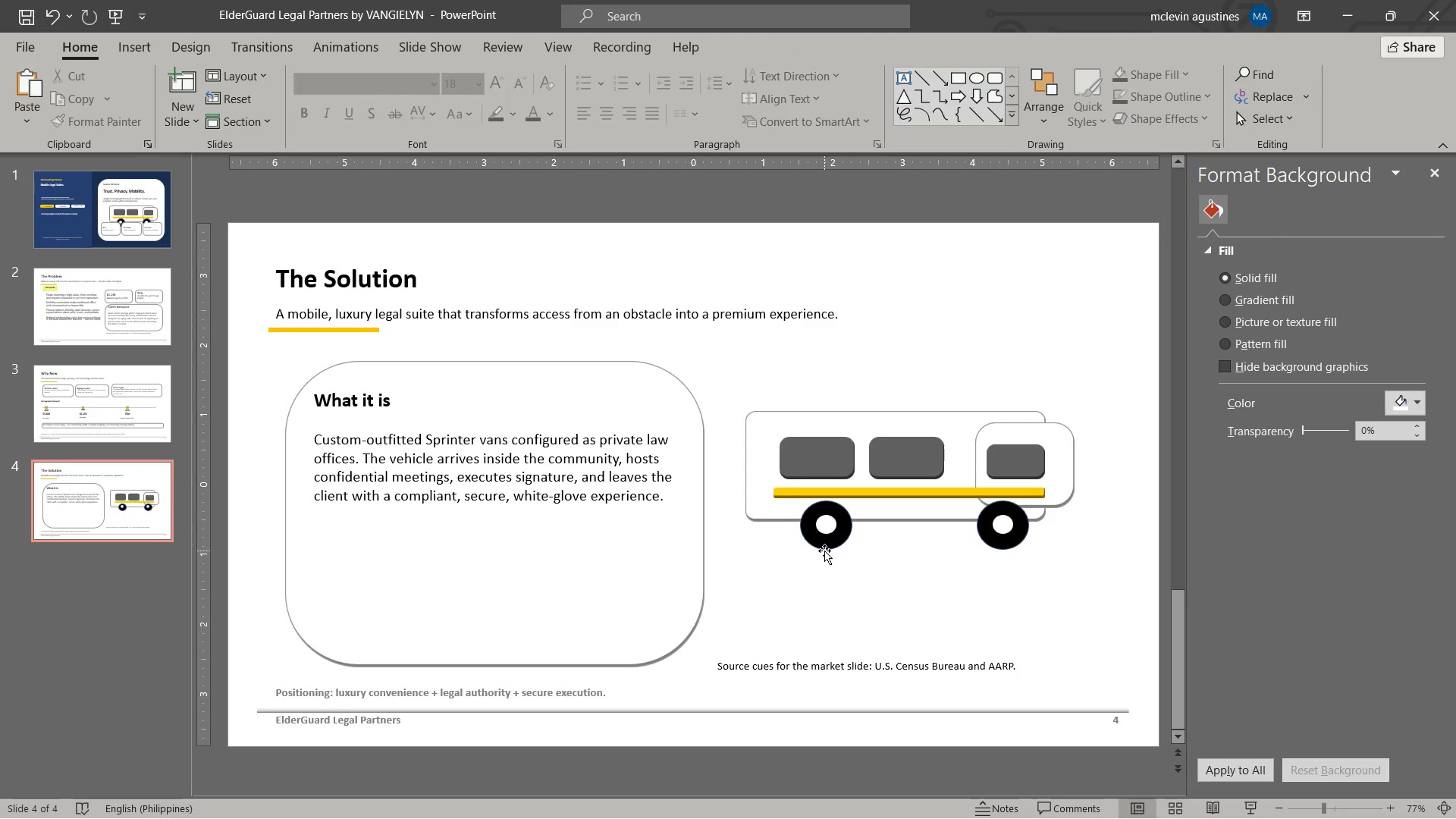 
scroll: coordinate [824, 549], scroll_direction: up, amount: 2.0
 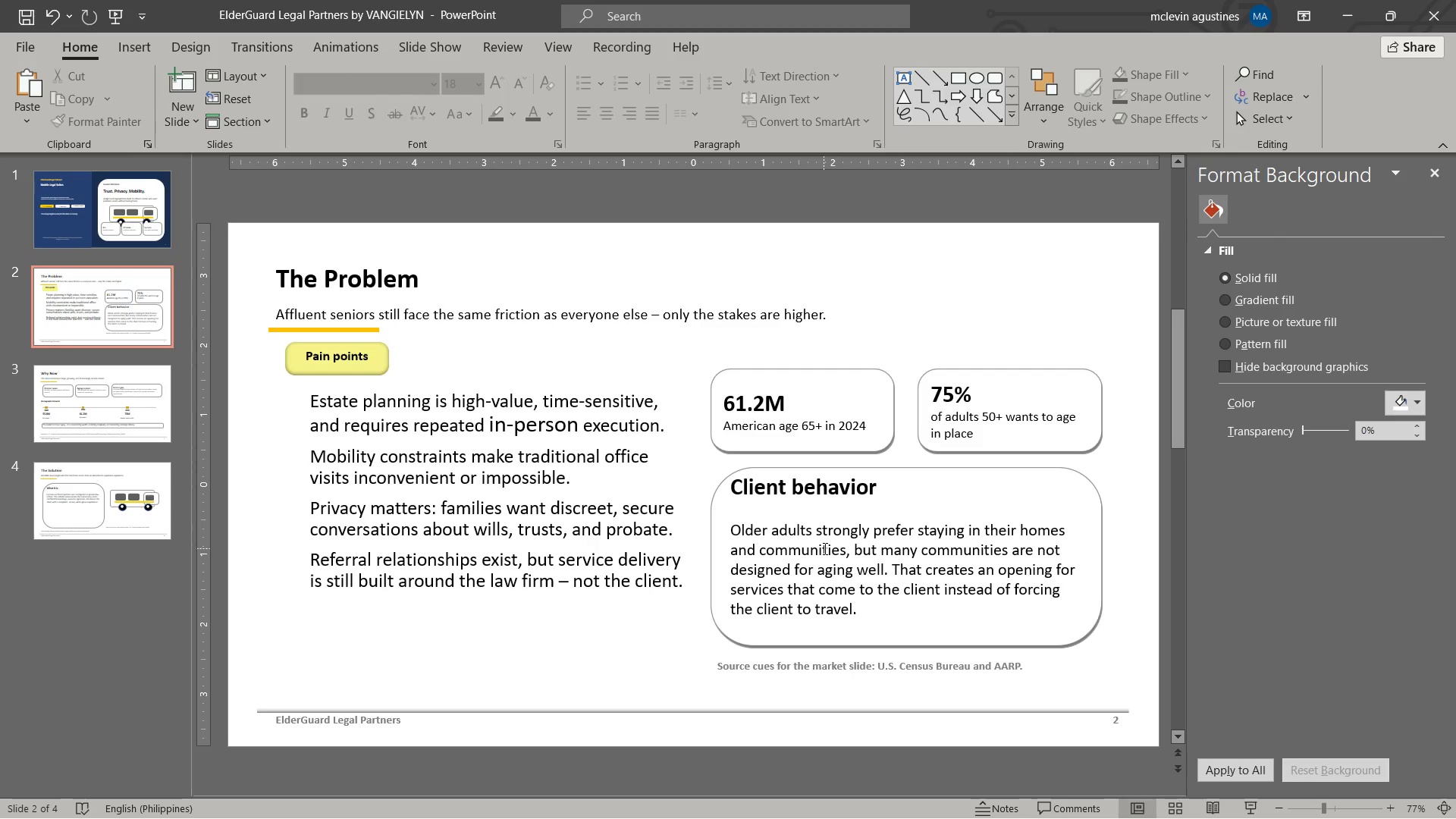 
scroll: coordinate [824, 548], scroll_direction: down, amount: 1.0
 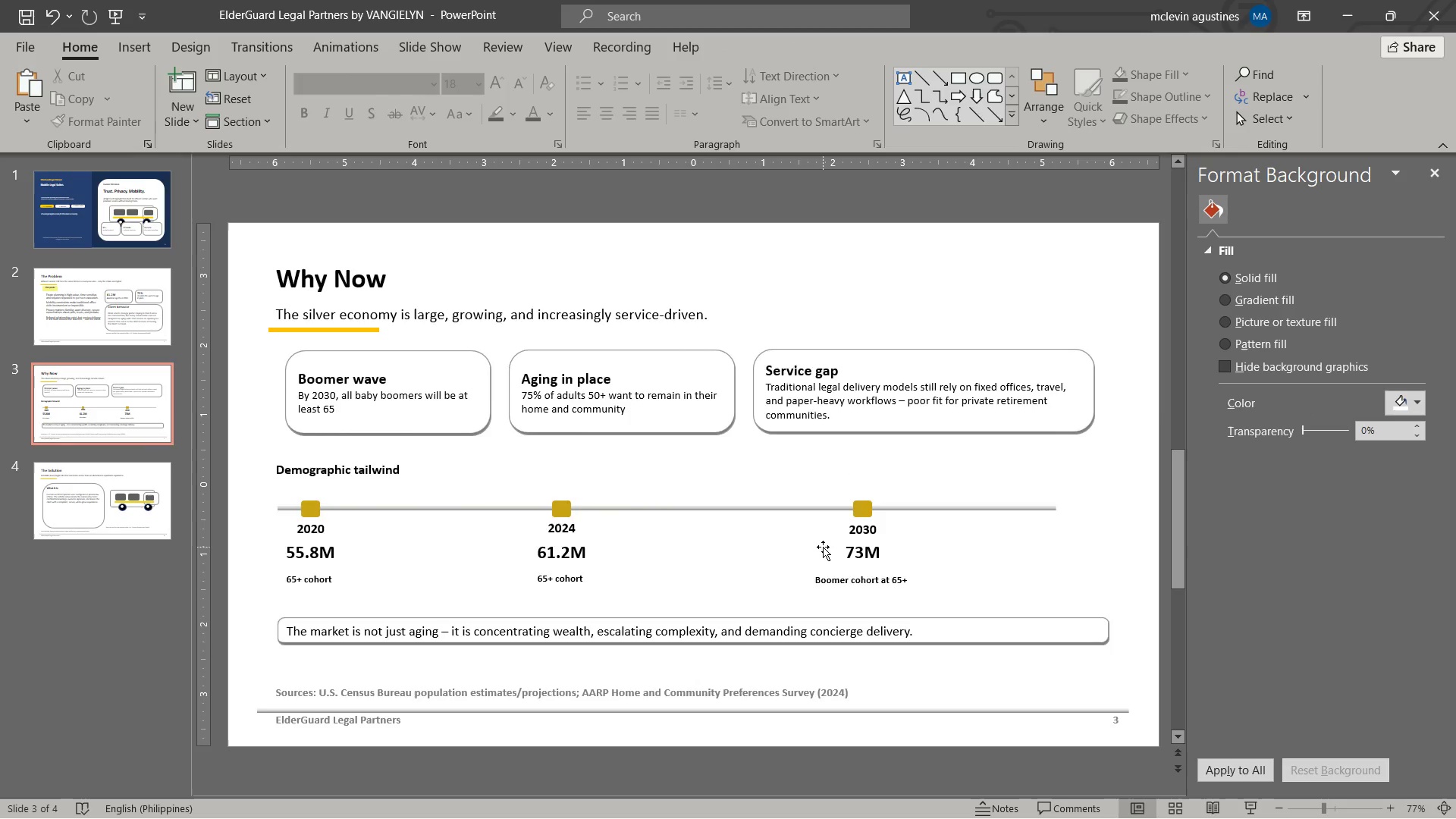 
scroll: coordinate [823, 547], scroll_direction: up, amount: 2.0
 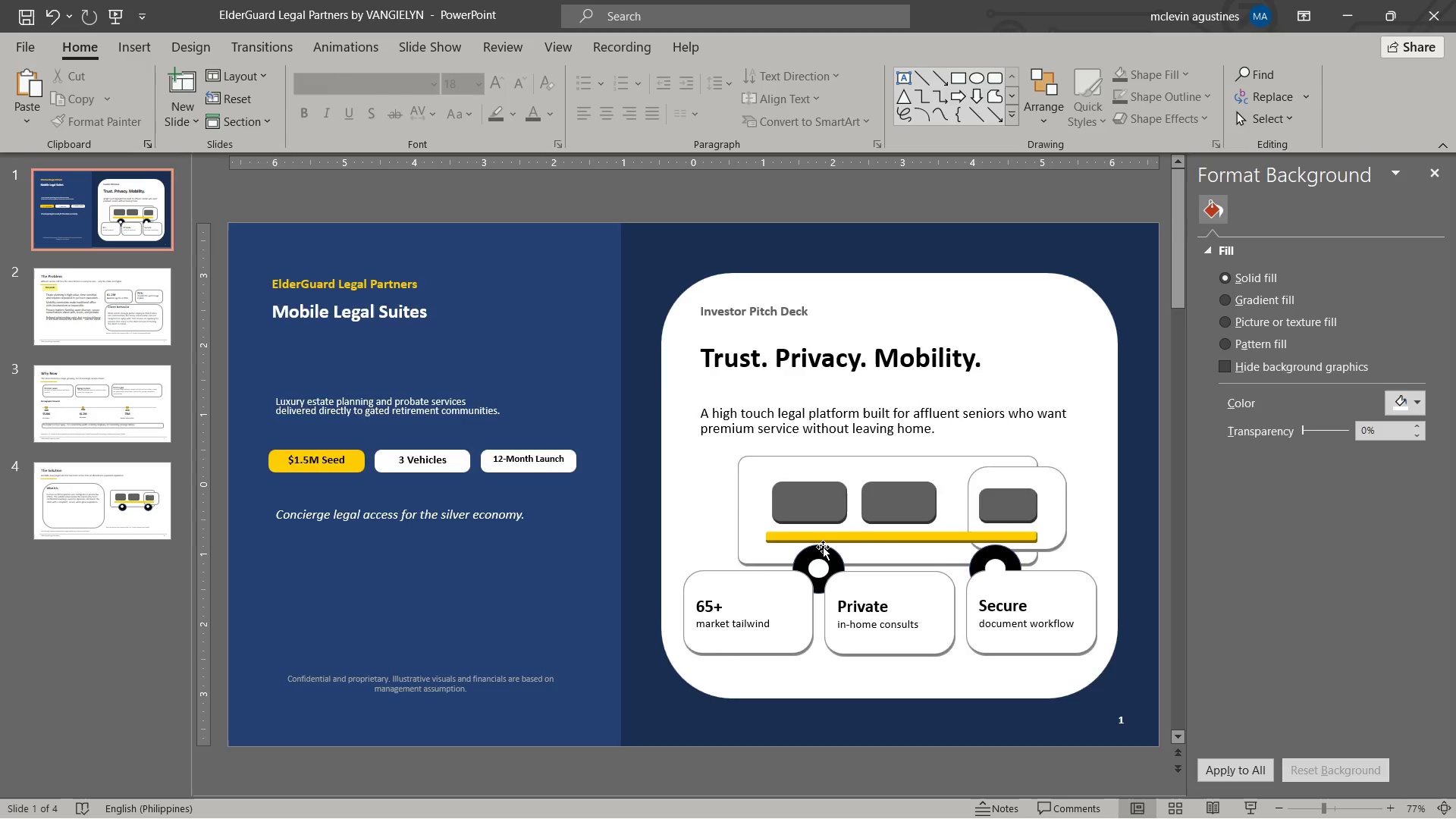 
scroll: coordinate [823, 545], scroll_direction: down, amount: 5.0
 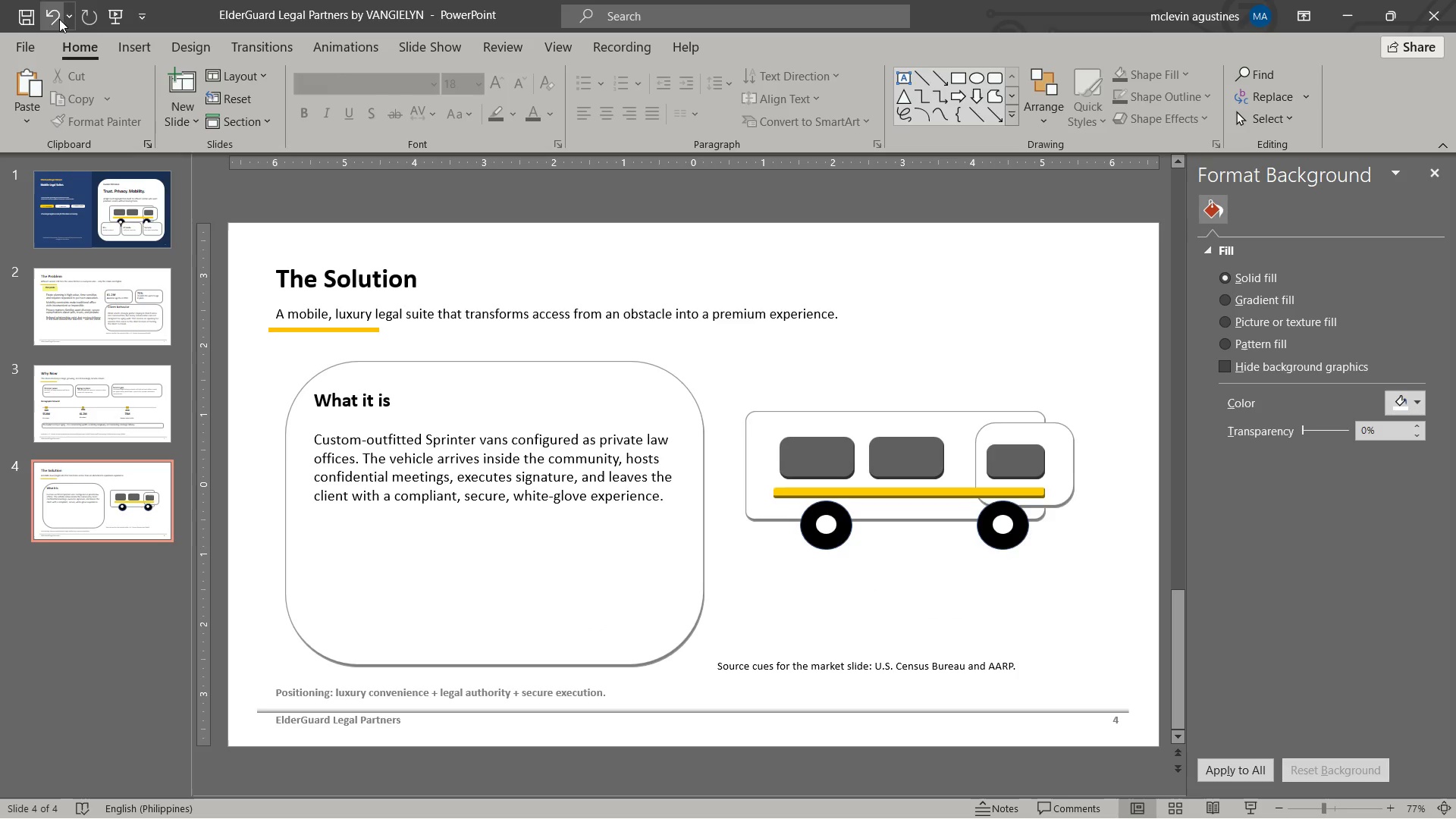 
left_click([29, 16])
 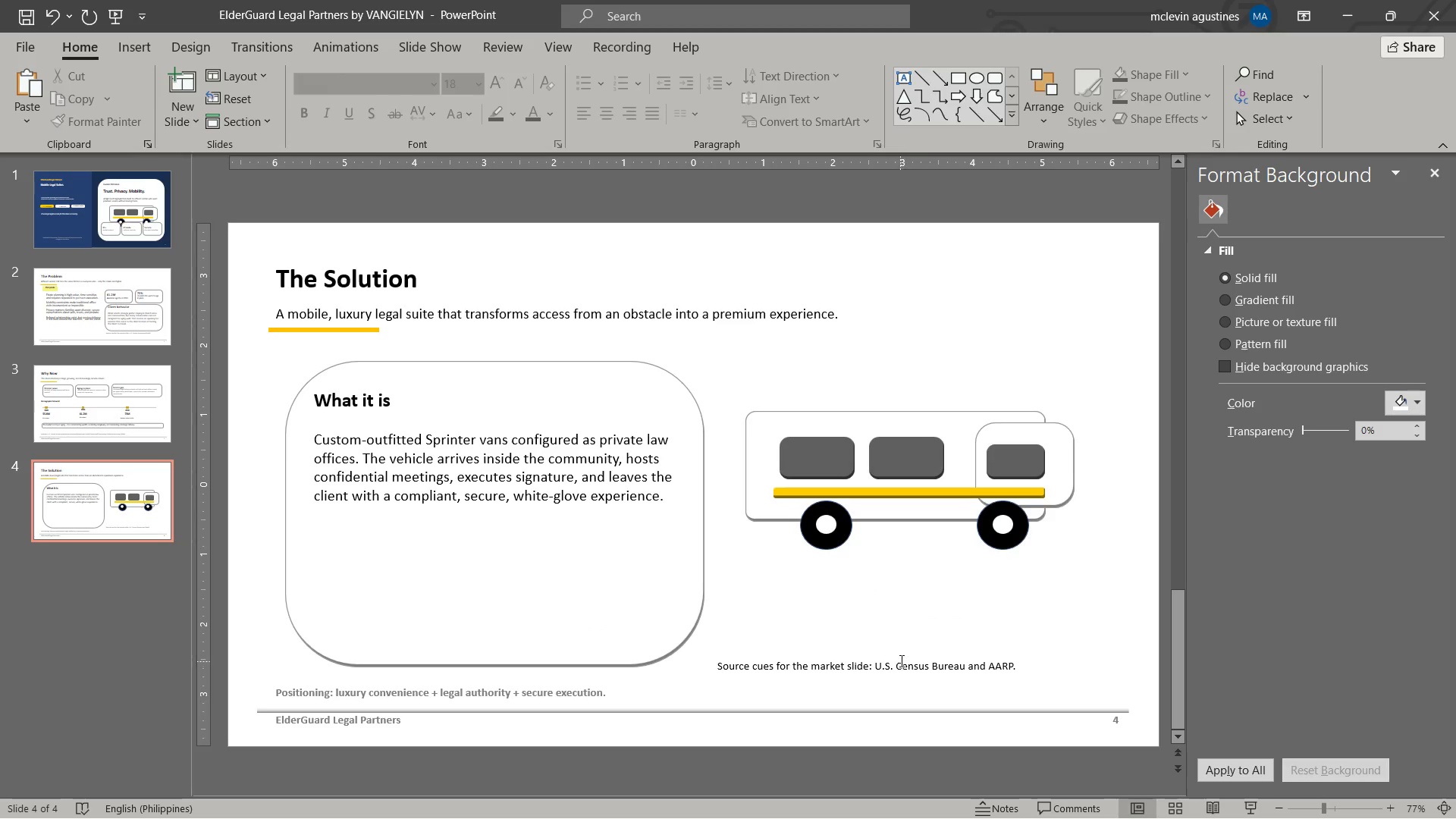 
left_click([902, 664])
 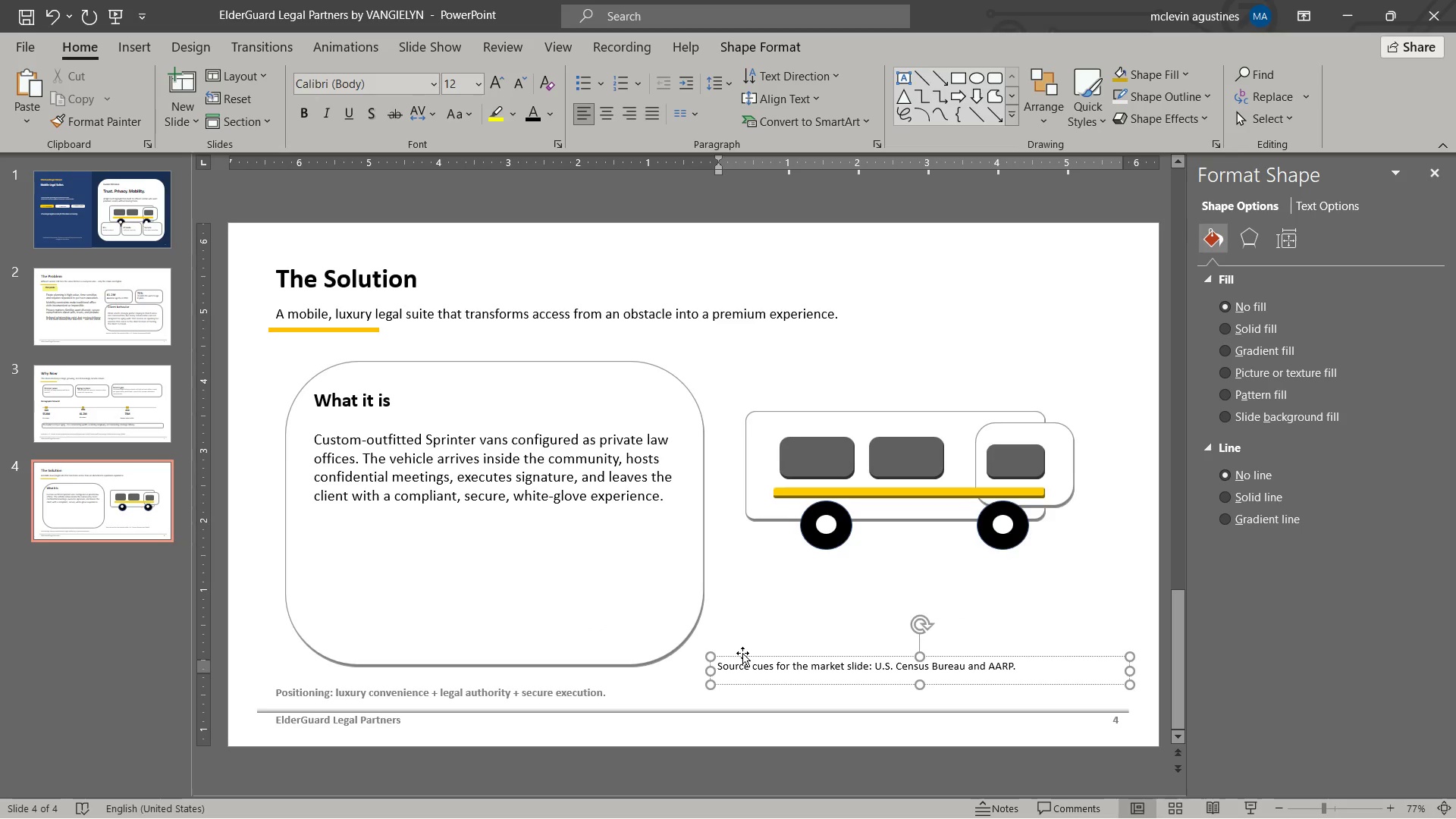 
left_click([742, 654])
 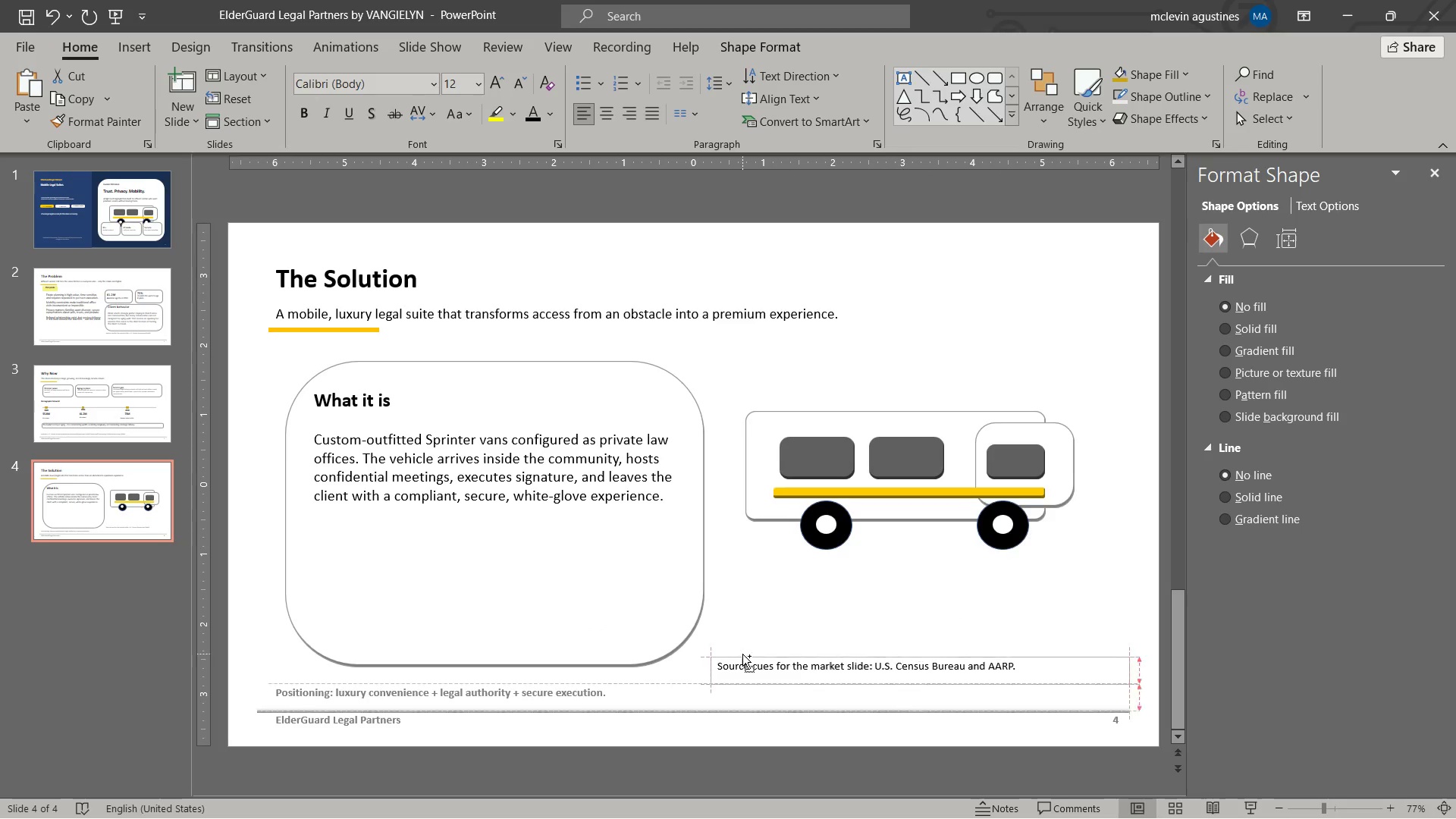 
key(Control+E)
 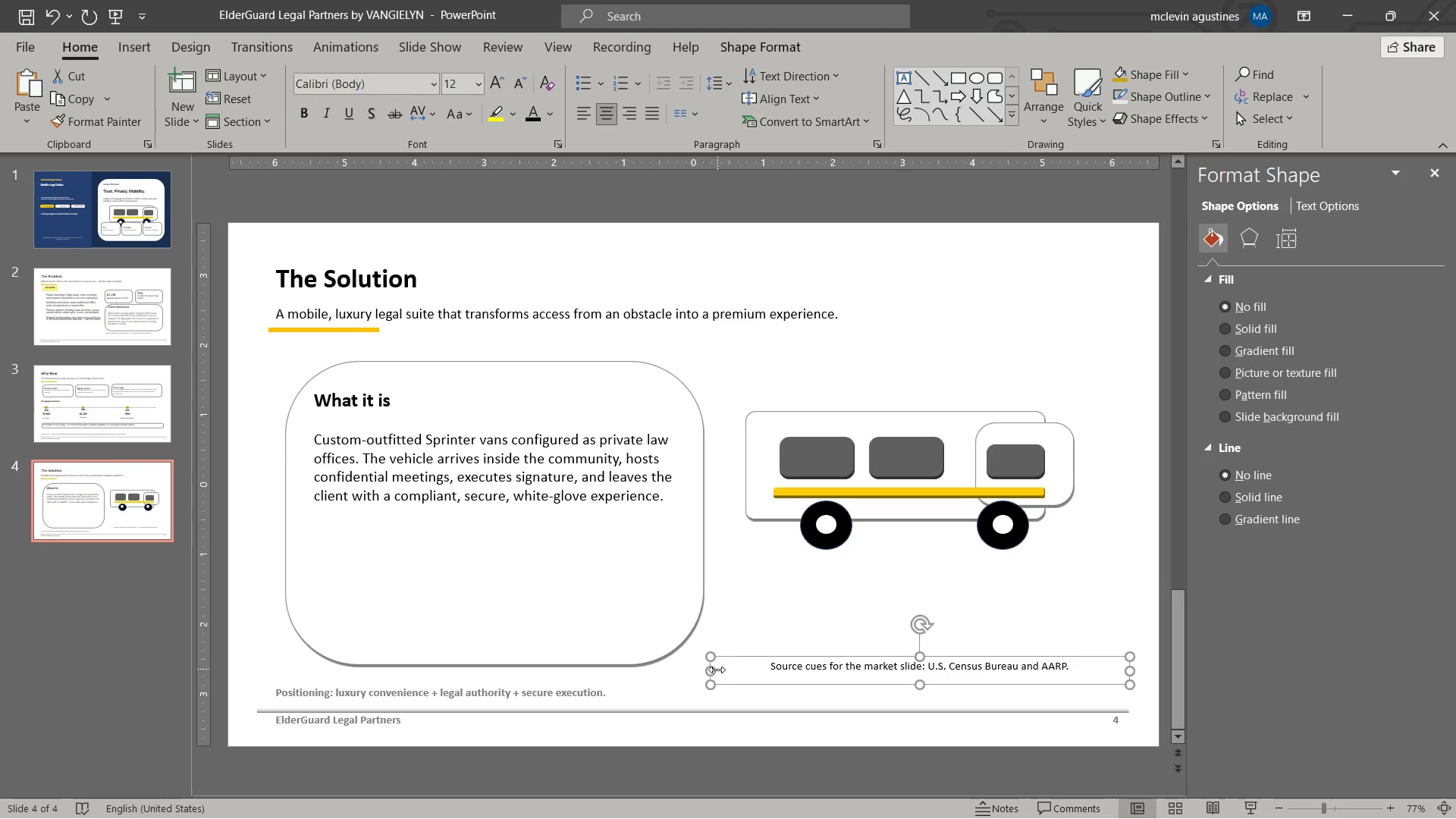 
left_click_drag(start_coordinate=[715, 671], to_coordinate=[982, 695])
 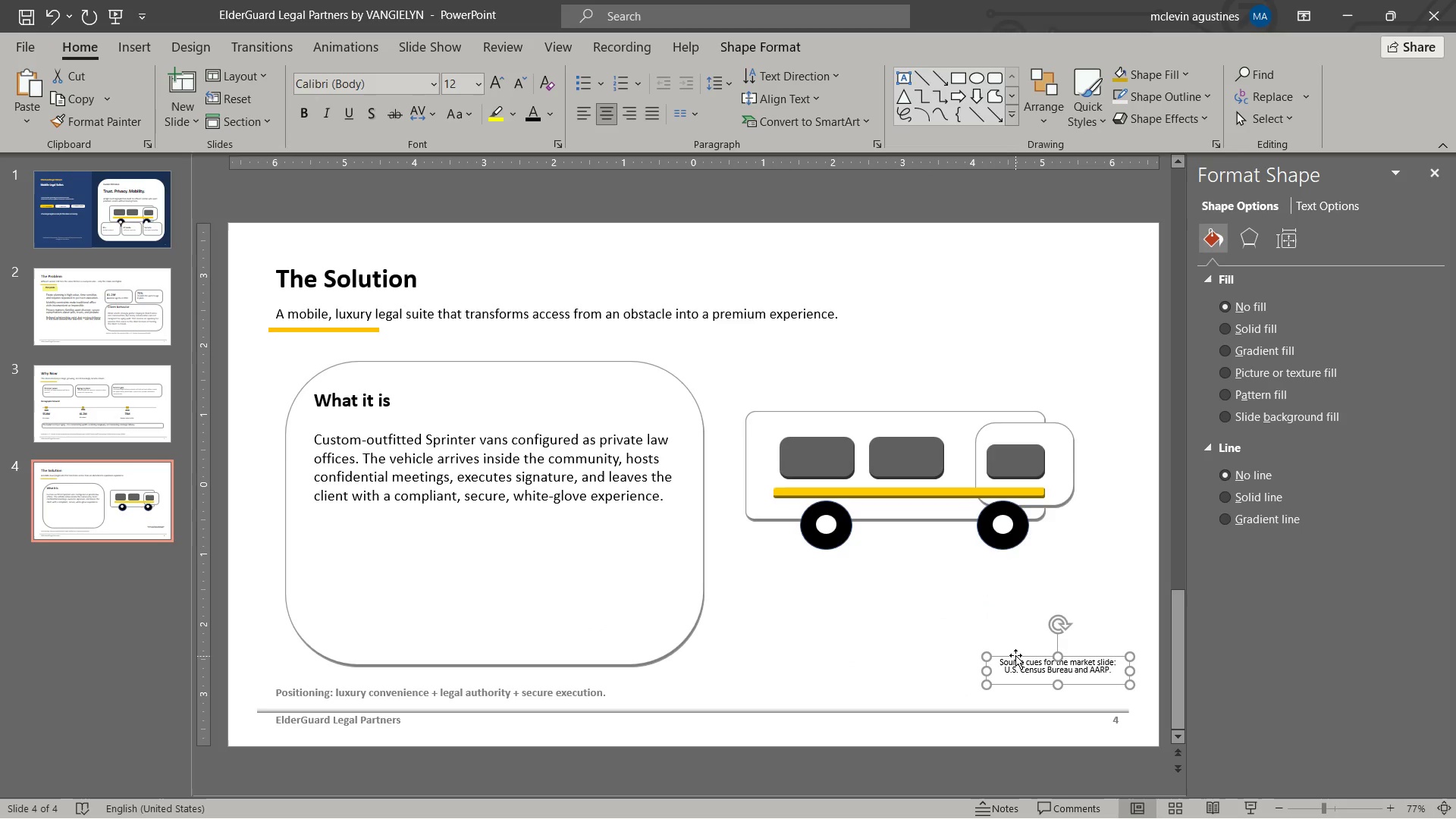 
left_click_drag(start_coordinate=[1015, 655], to_coordinate=[869, 554])
 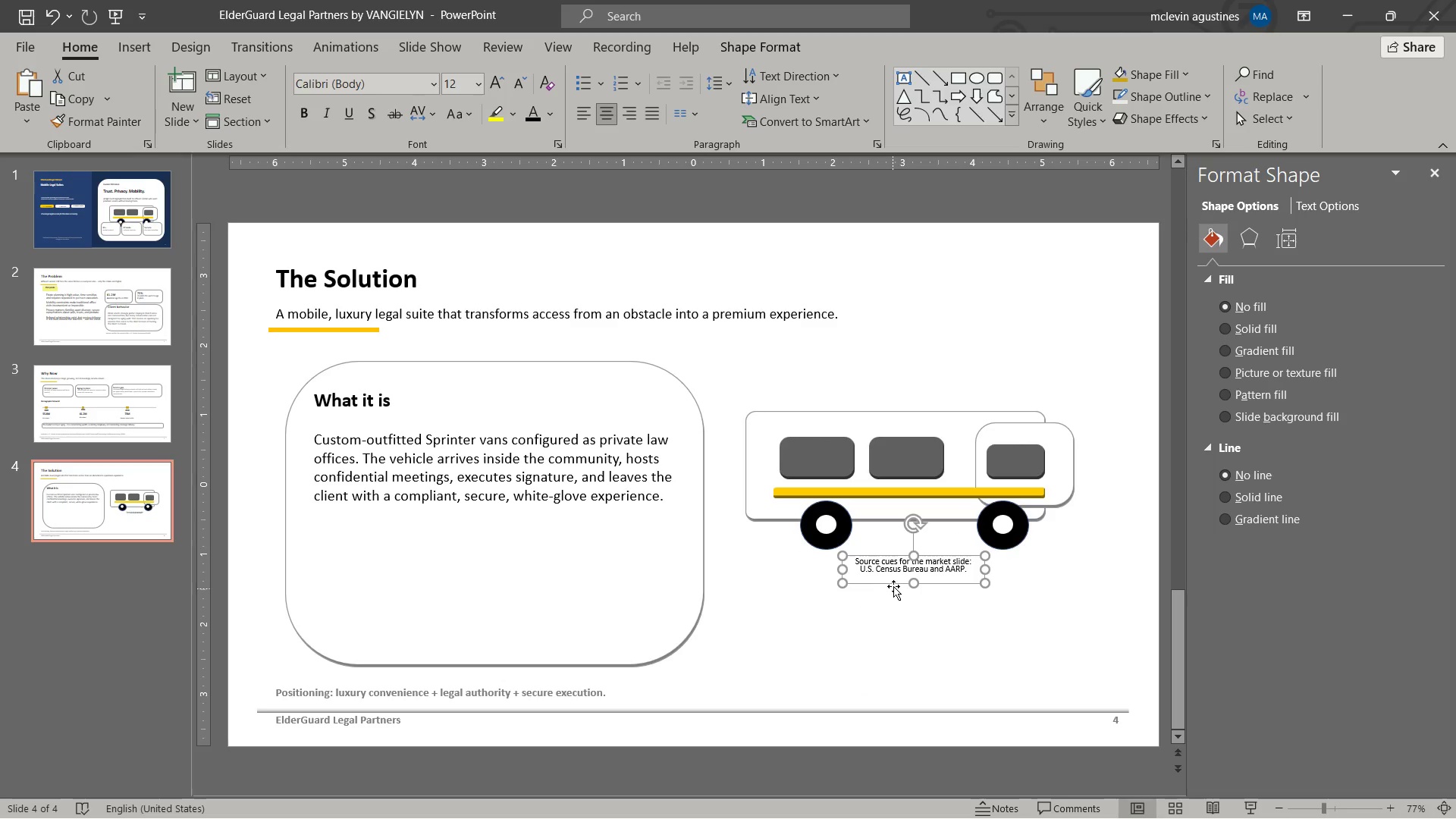 
left_click_drag(start_coordinate=[893, 585], to_coordinate=[889, 584])
 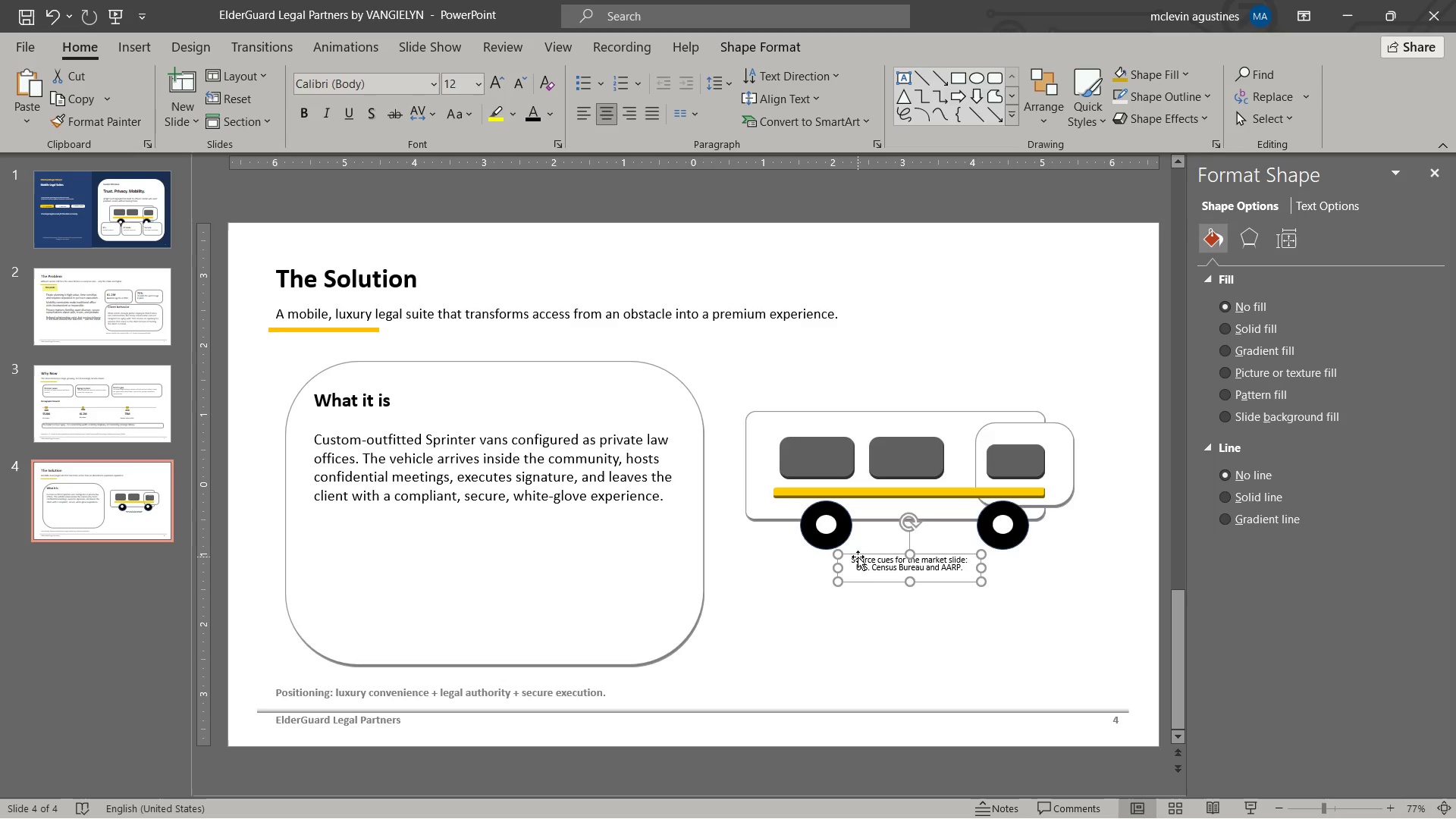 
left_click([858, 557])
 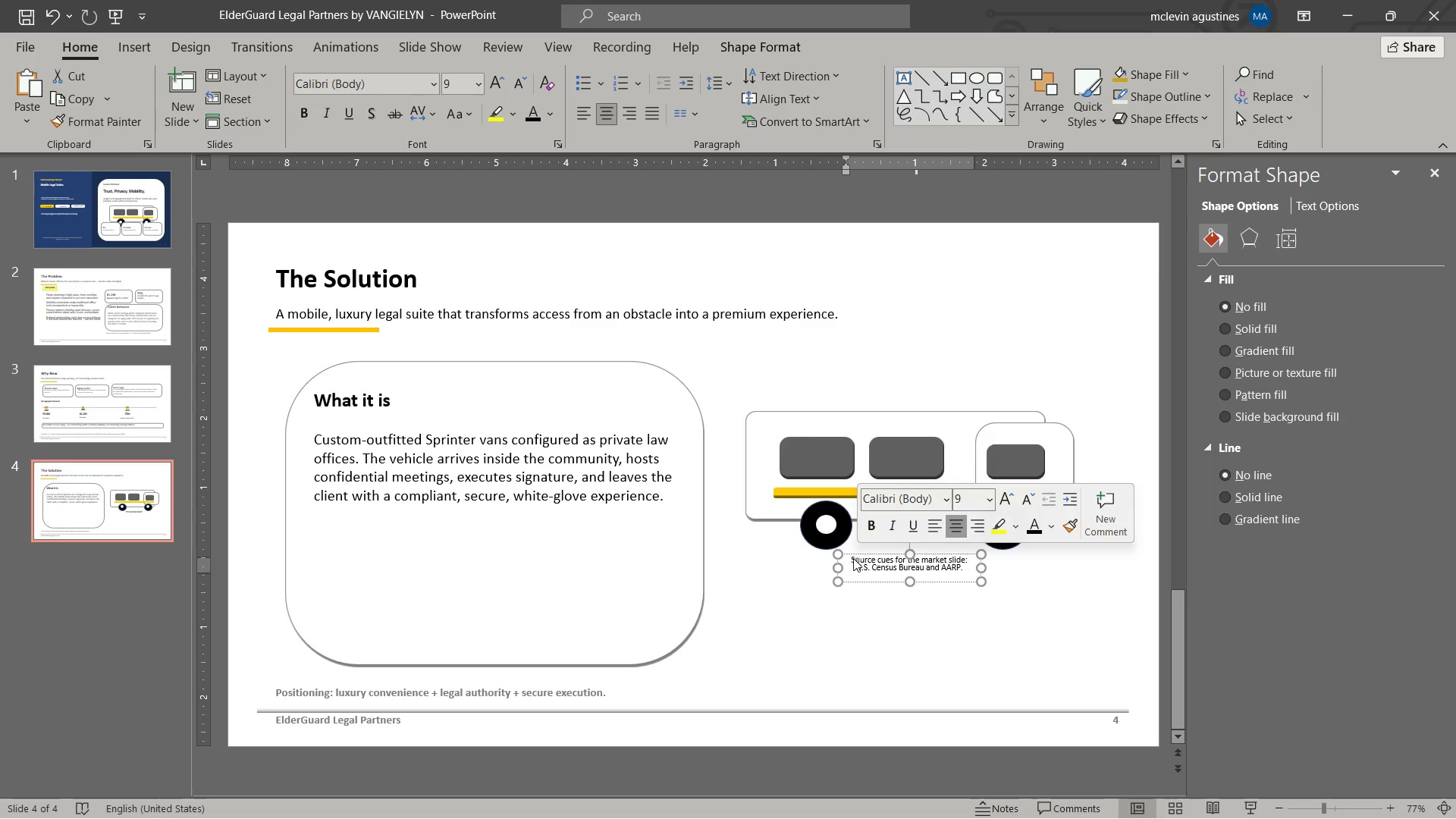 
left_click([852, 558])
 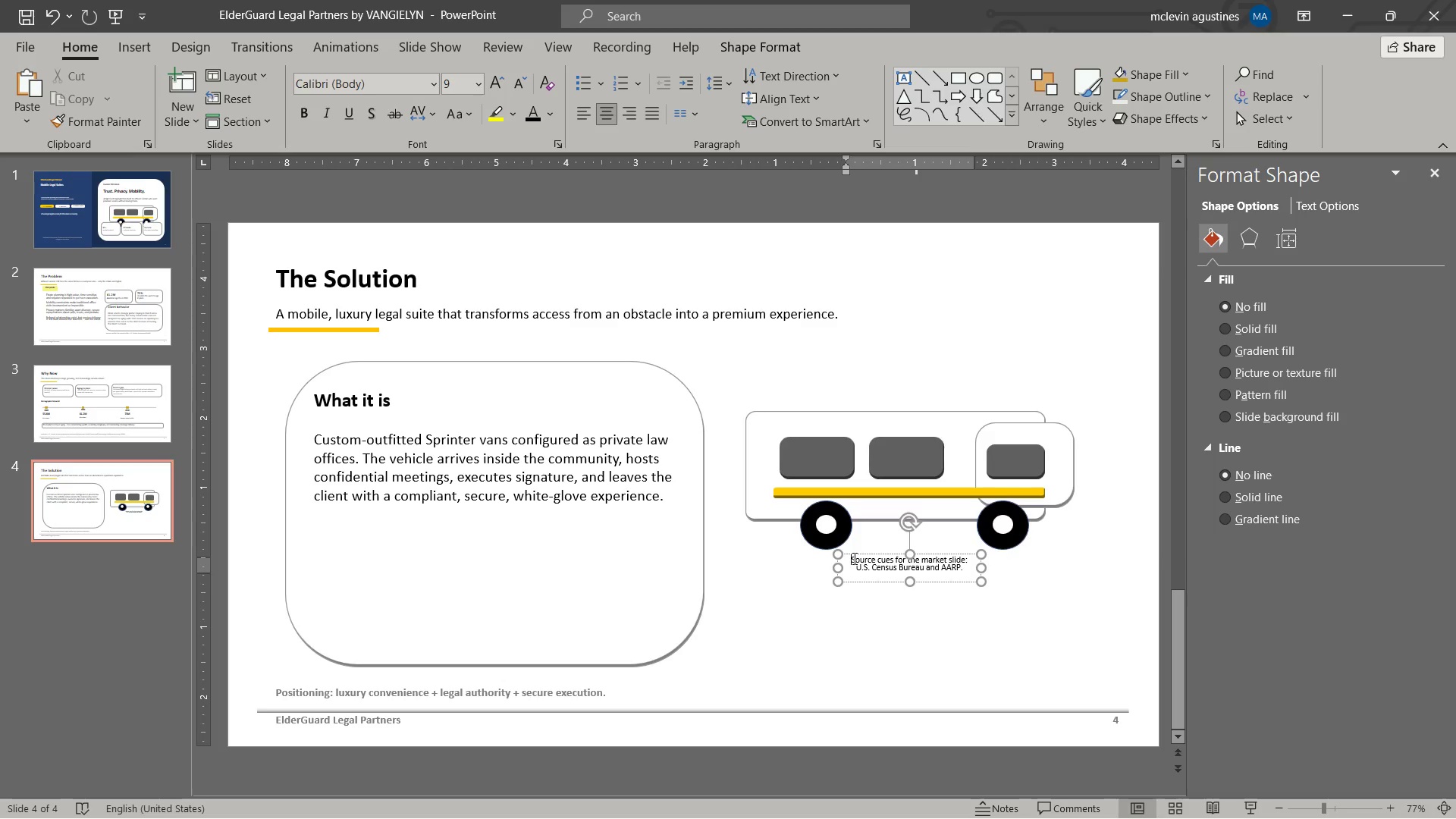 
left_click_drag(start_coordinate=[853, 558], to_coordinate=[998, 595])
 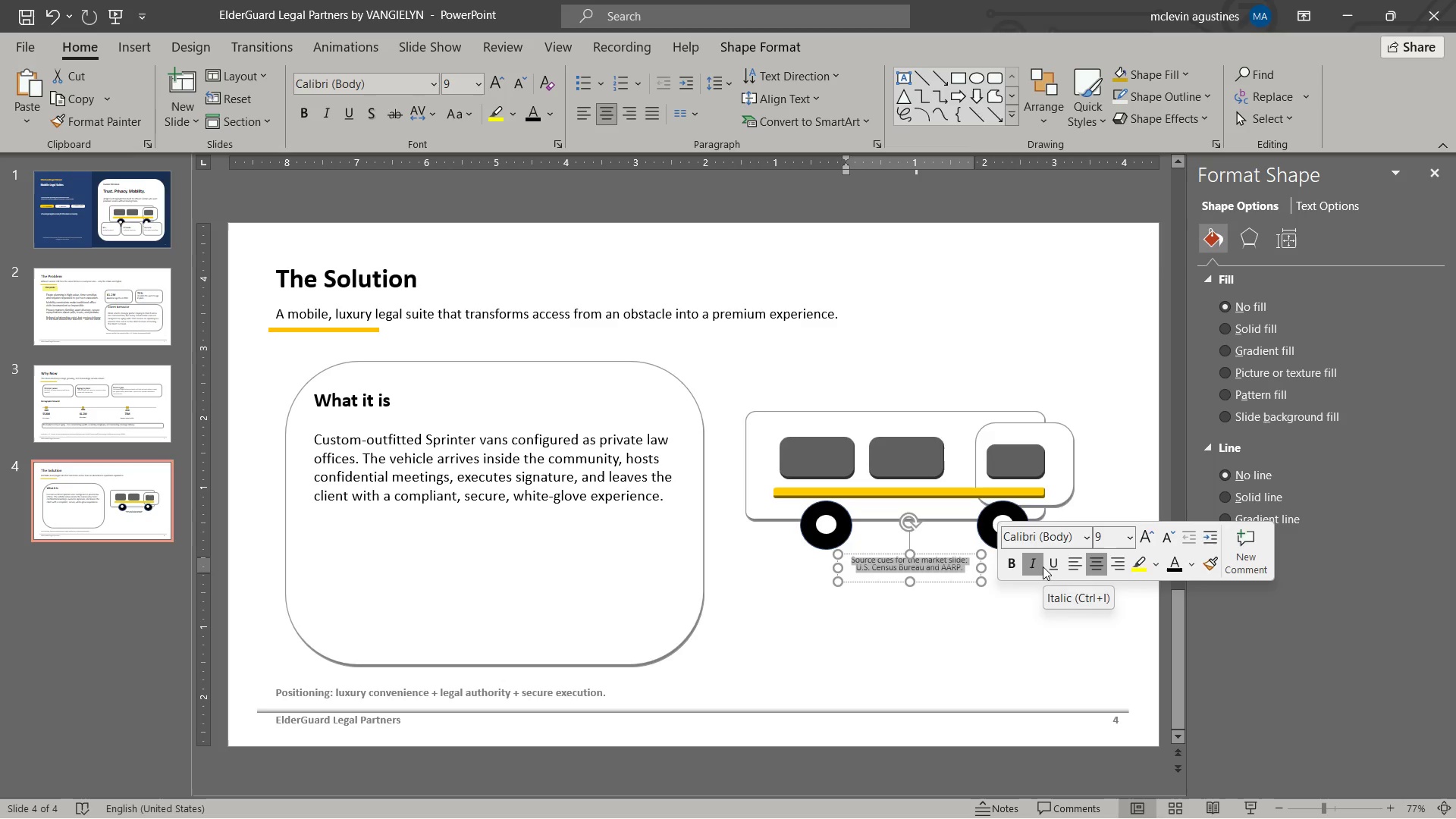 
key(Control+B)
 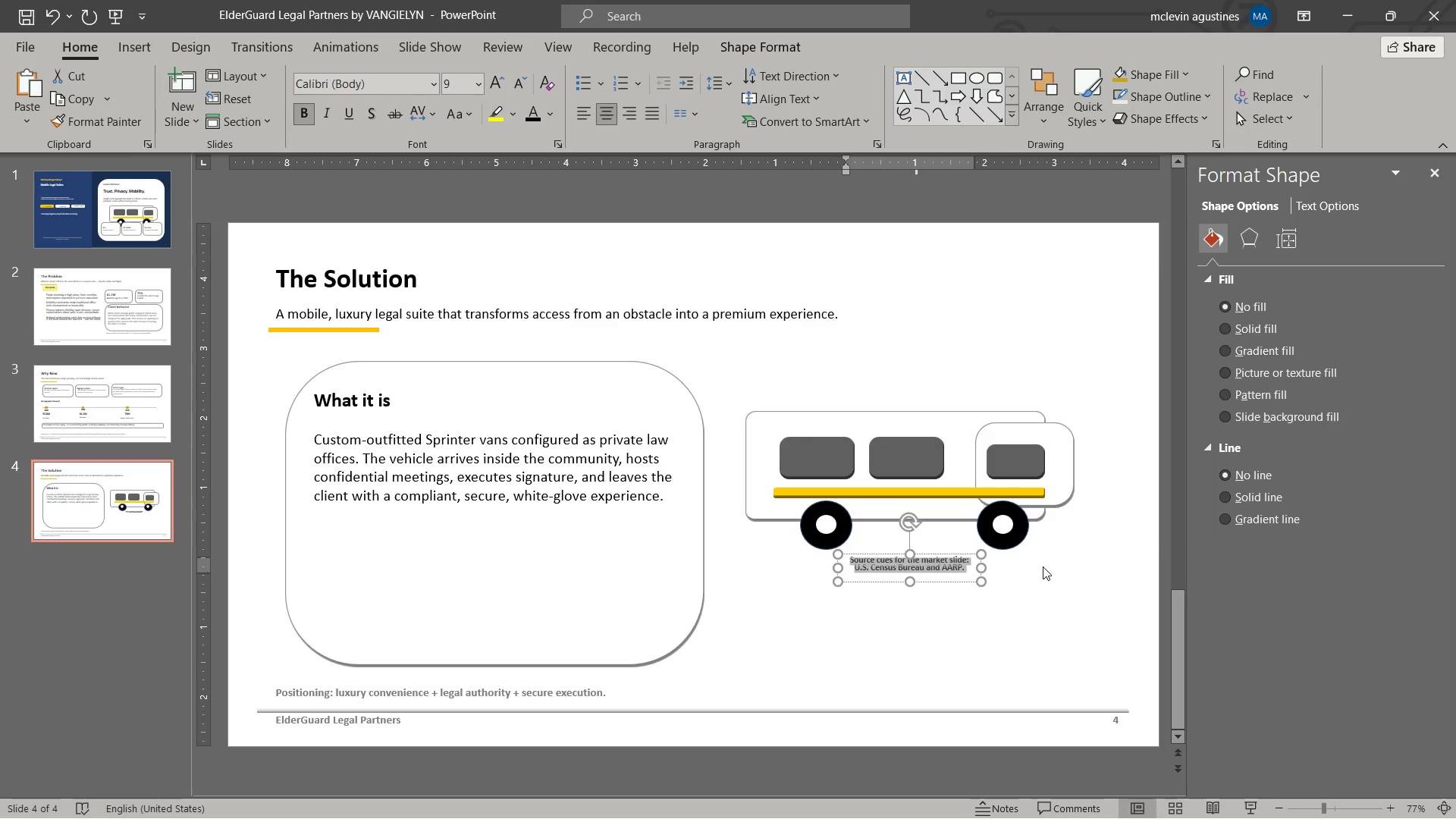 
type(mobile Legal Suite)
 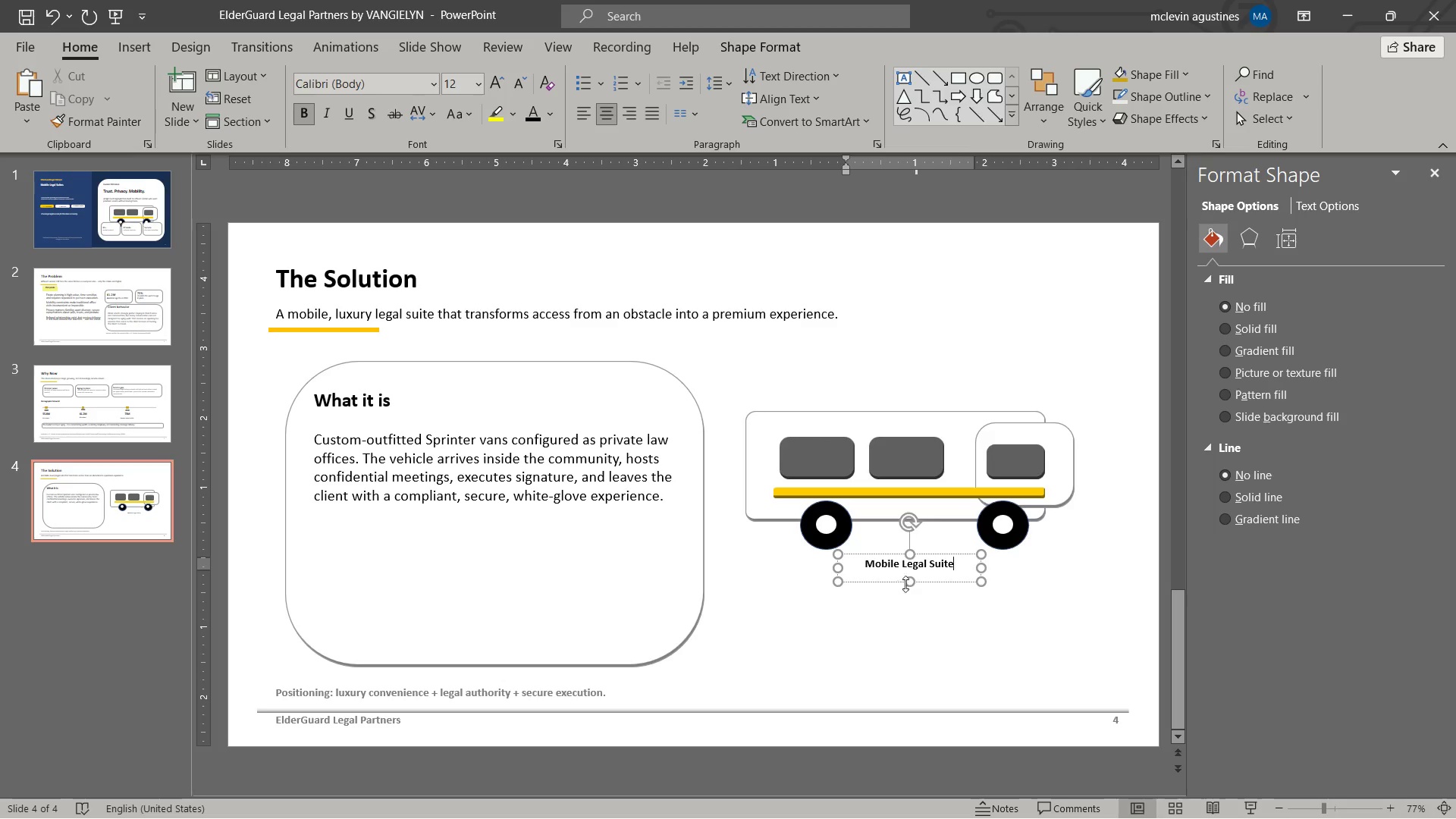 
left_click_drag(start_coordinate=[911, 582], to_coordinate=[917, 576])
 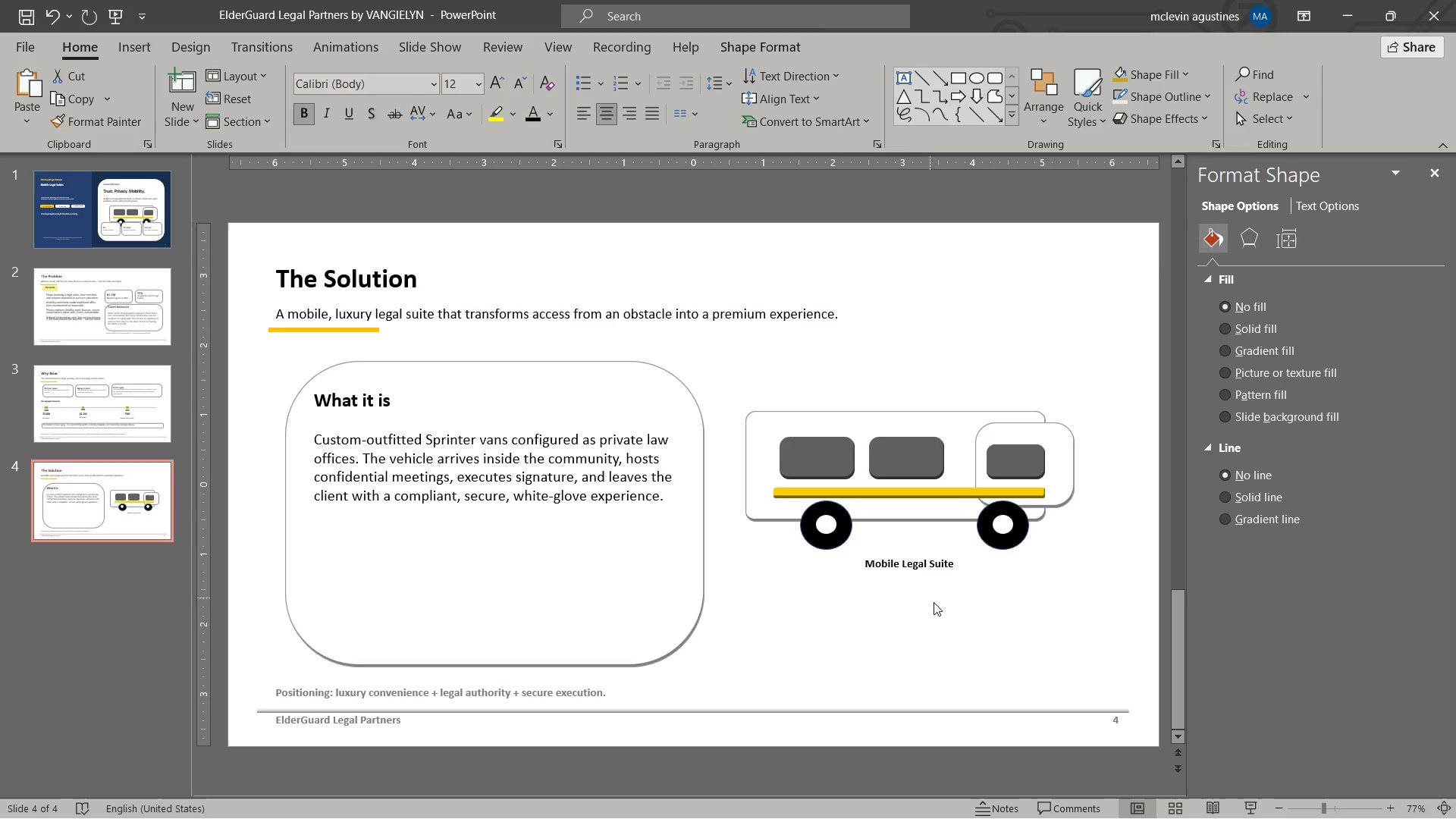 
key(Escape)
 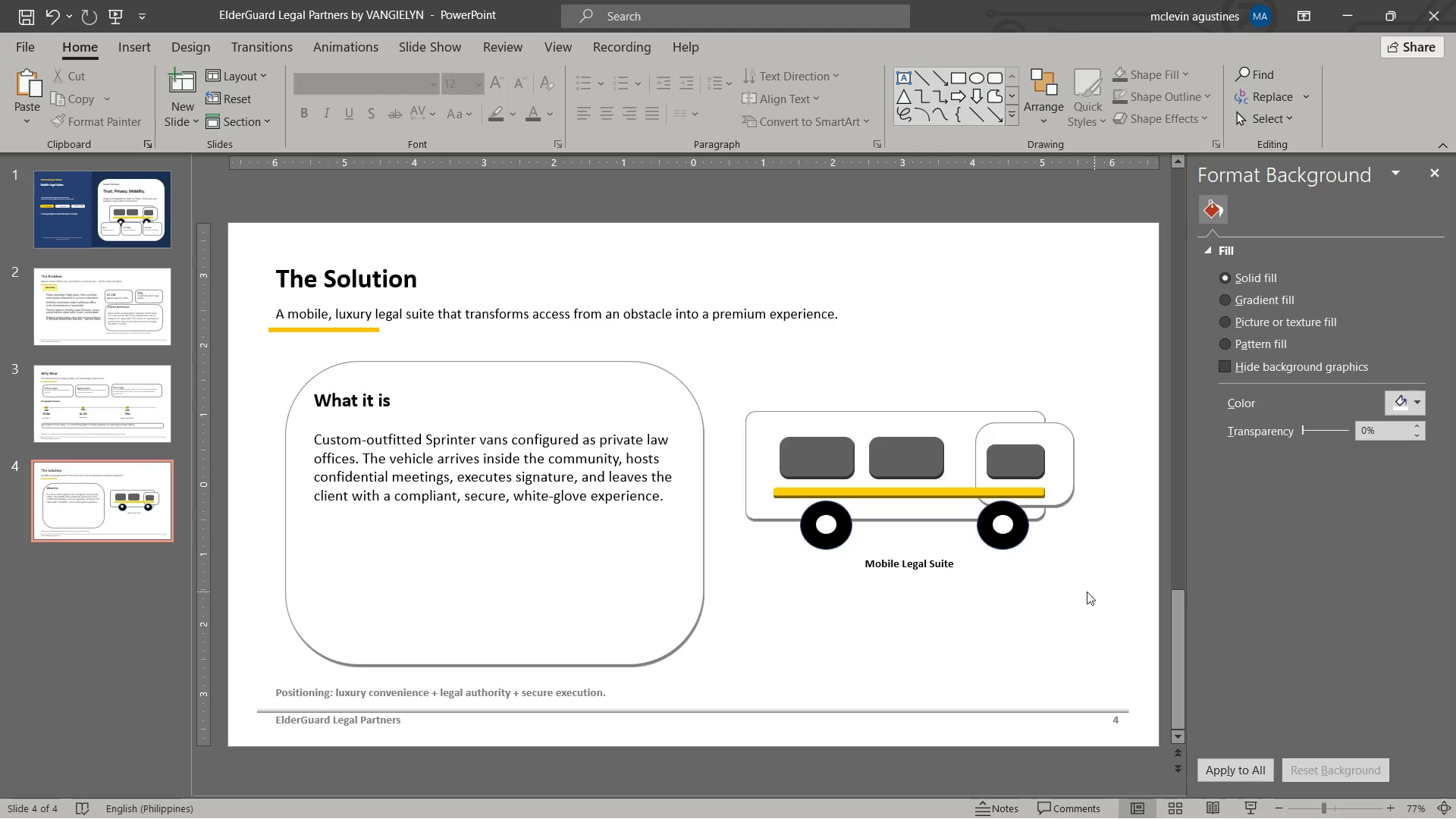 
left_click([95, 300])
 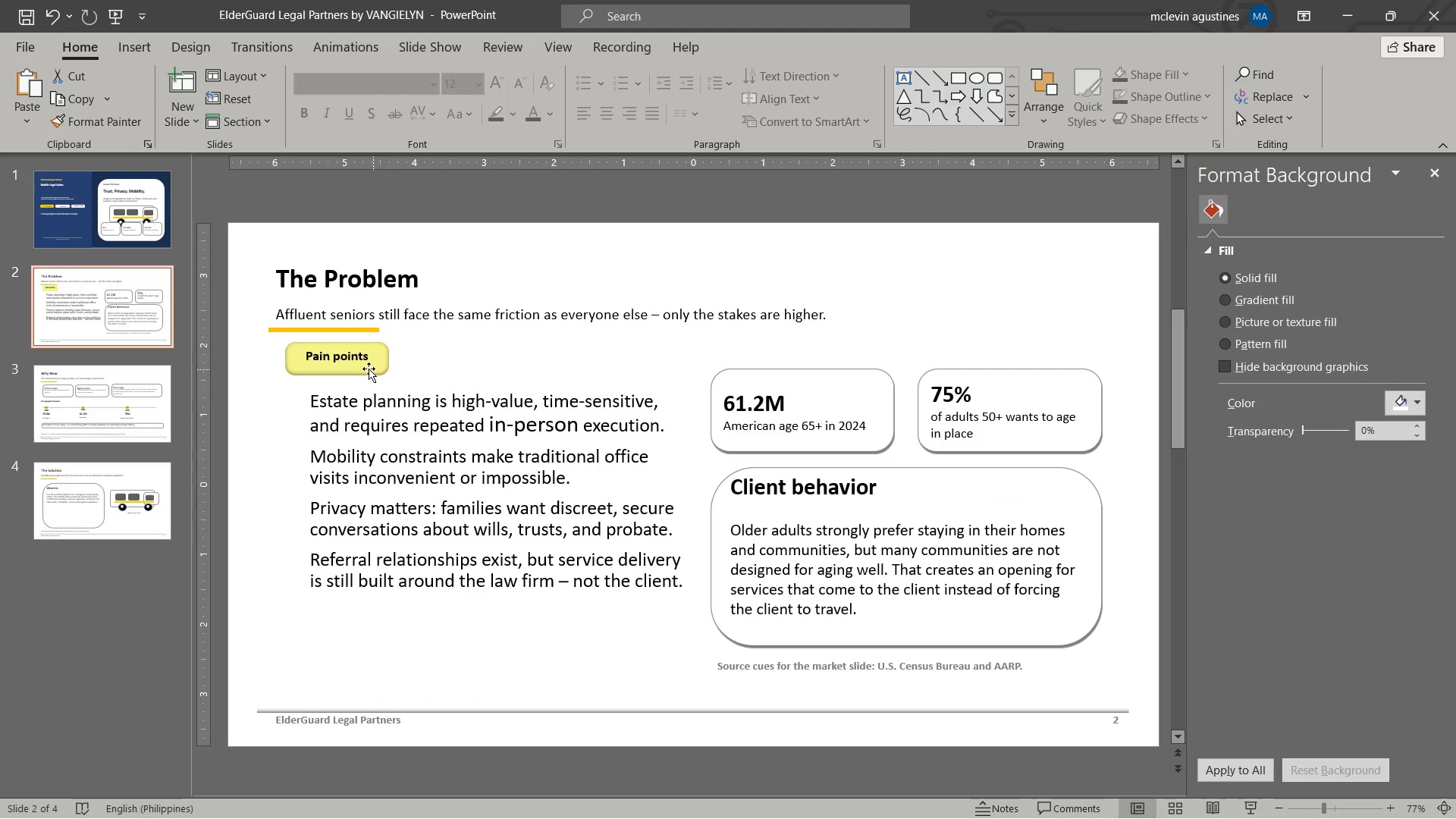 
left_click([369, 369])
 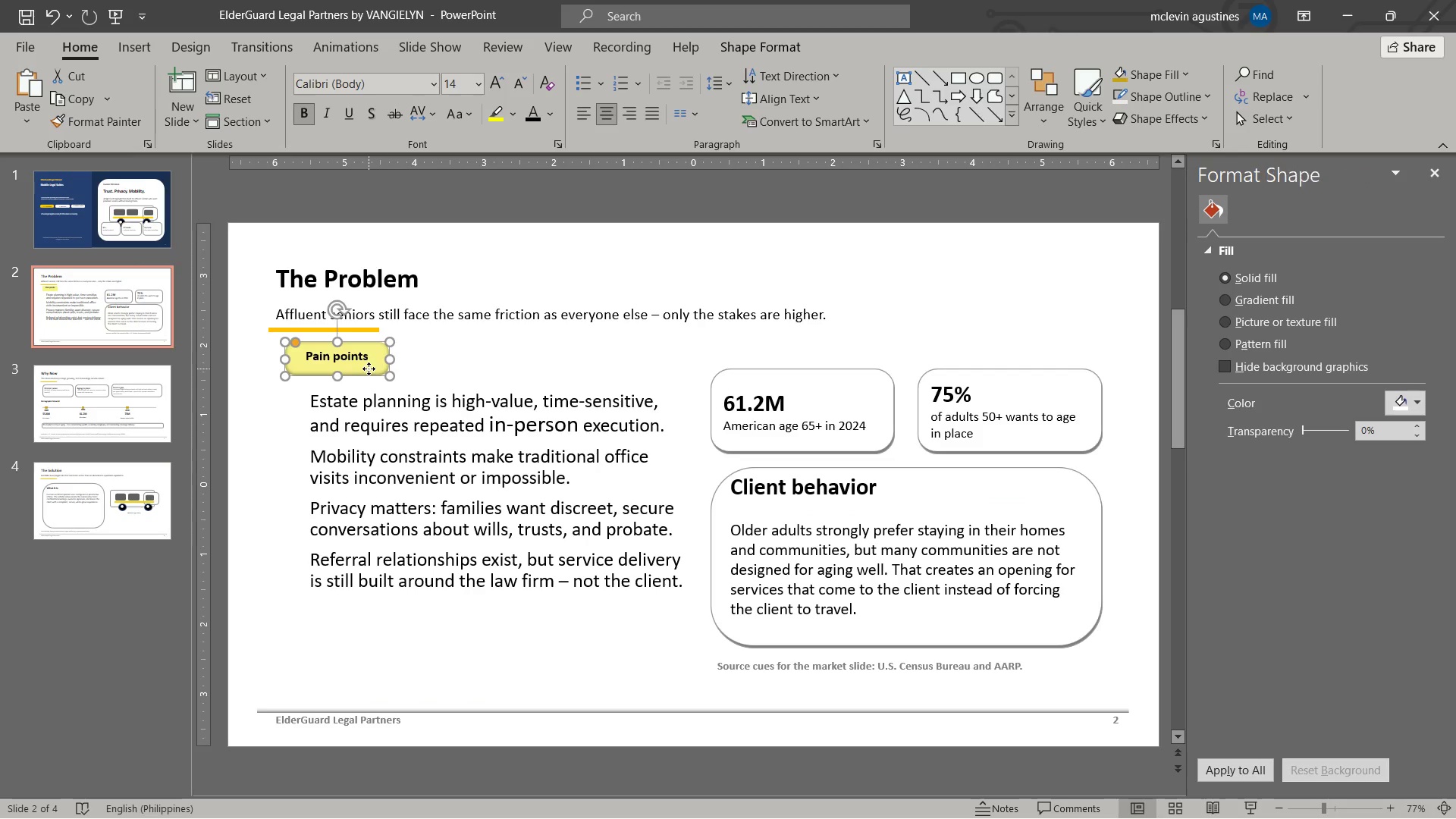 
key(Control+C)
 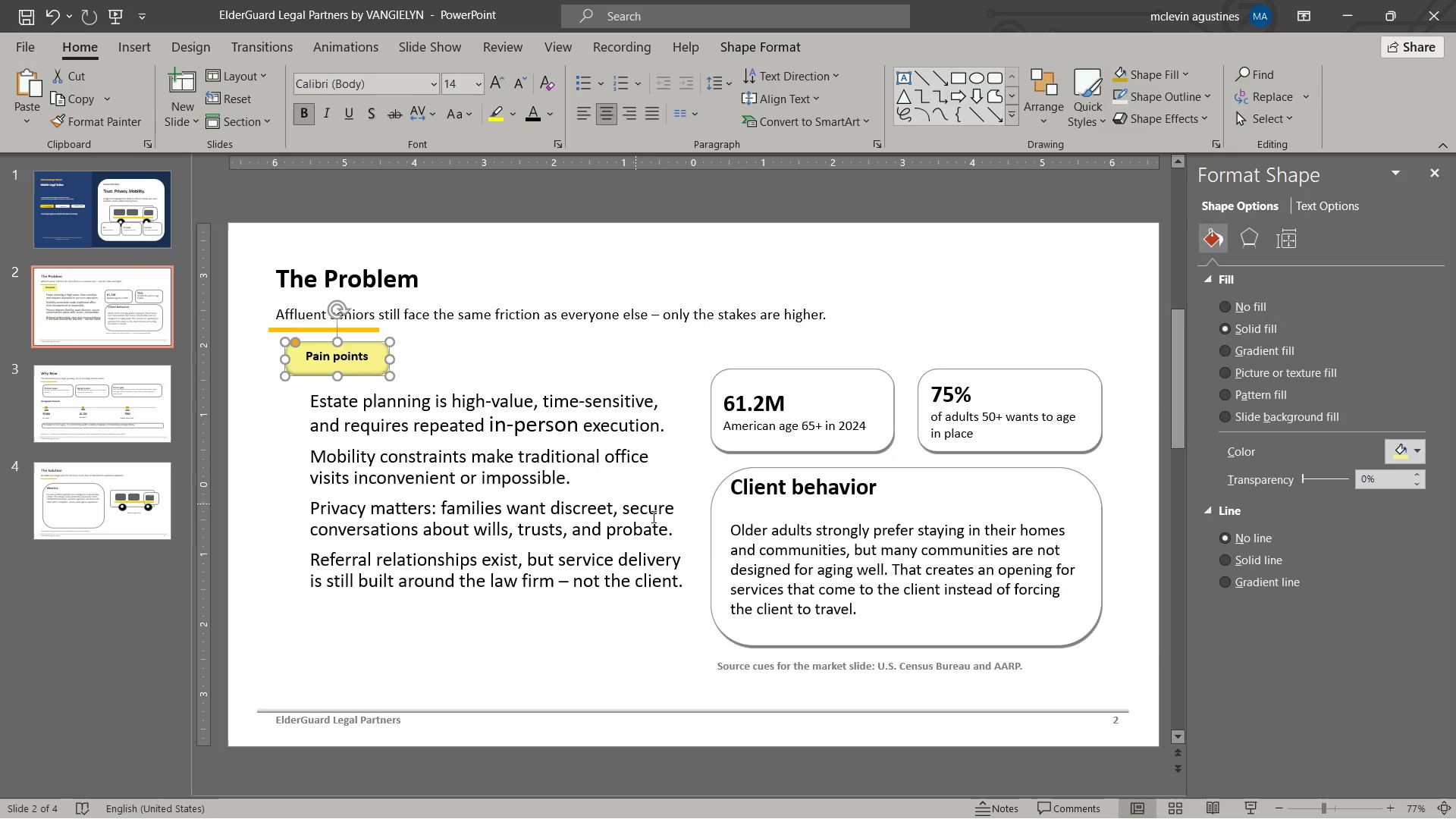 
key(Control+ControlLeft)
 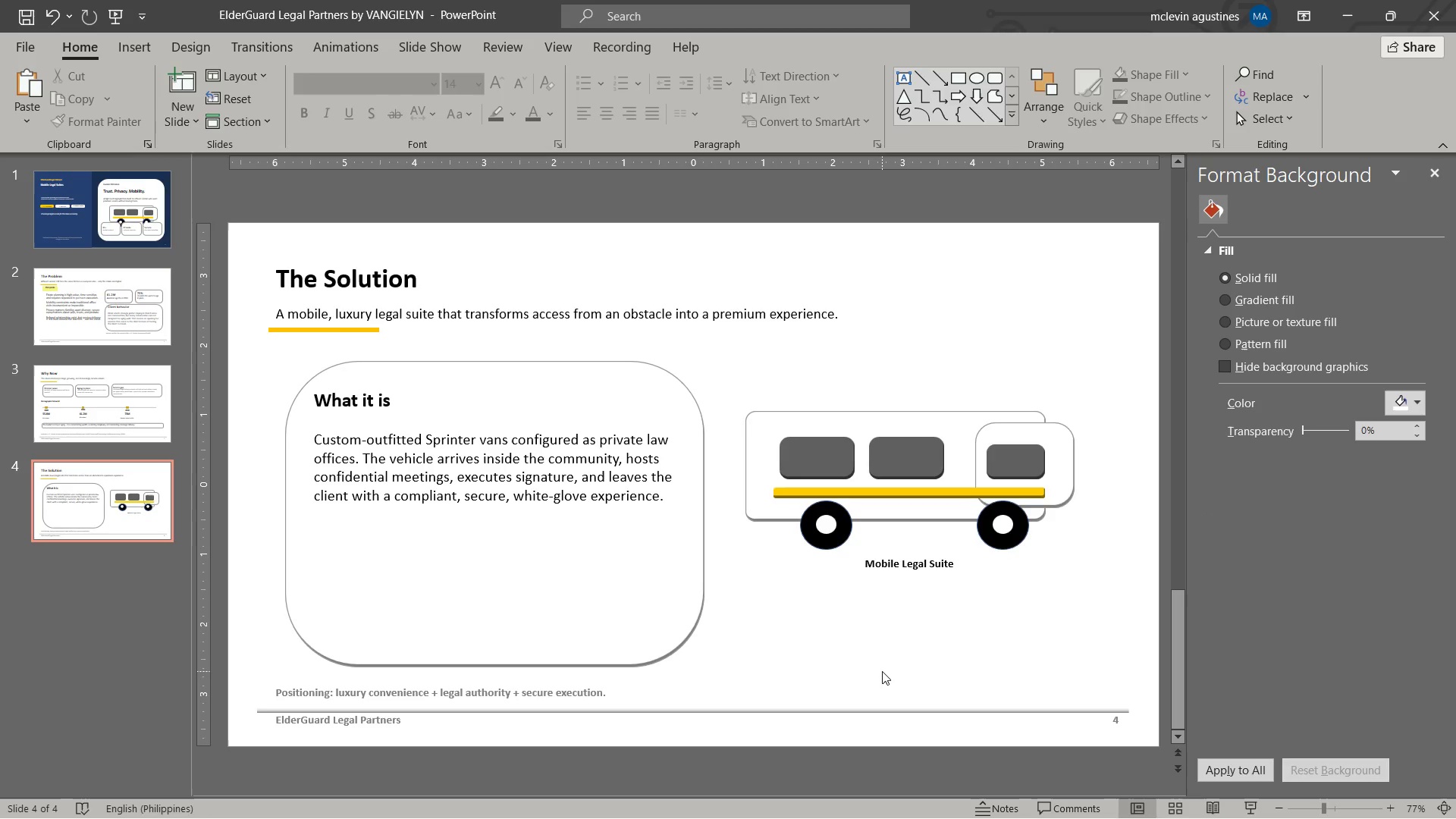 
scroll: coordinate [877, 648], scroll_direction: down, amount: 12.0
 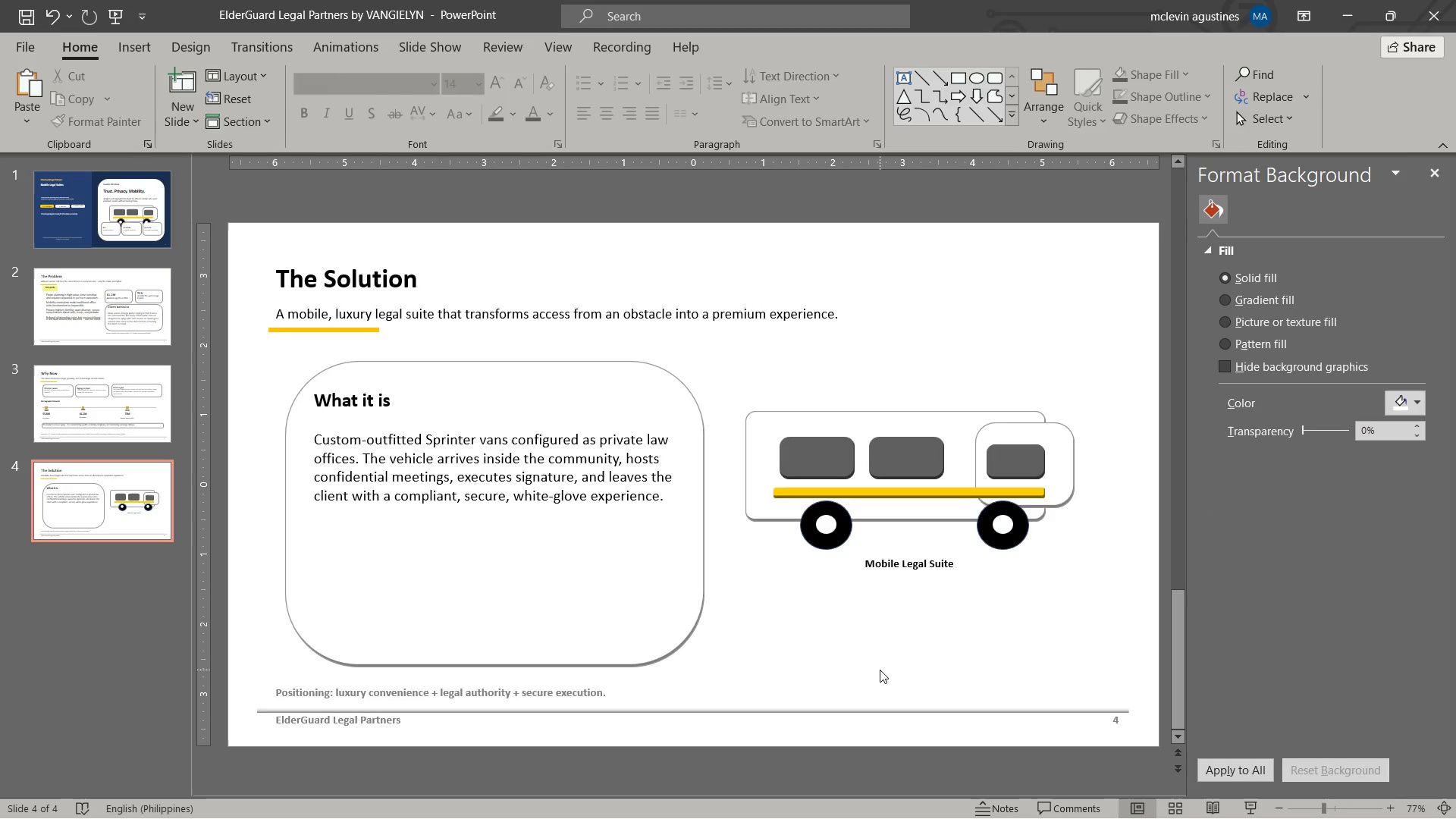 
key(Control+V)
 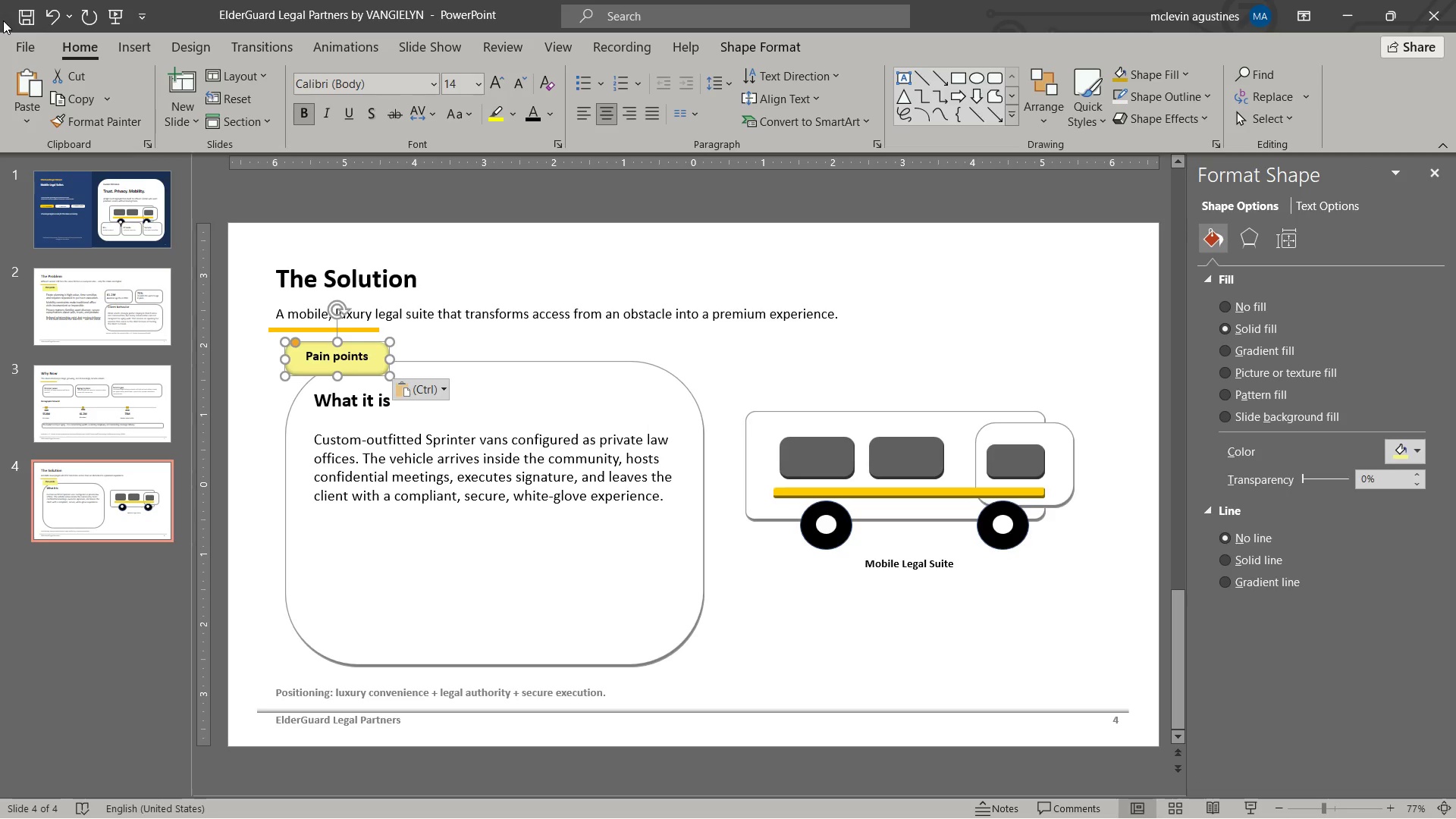 
left_click([30, 17])
 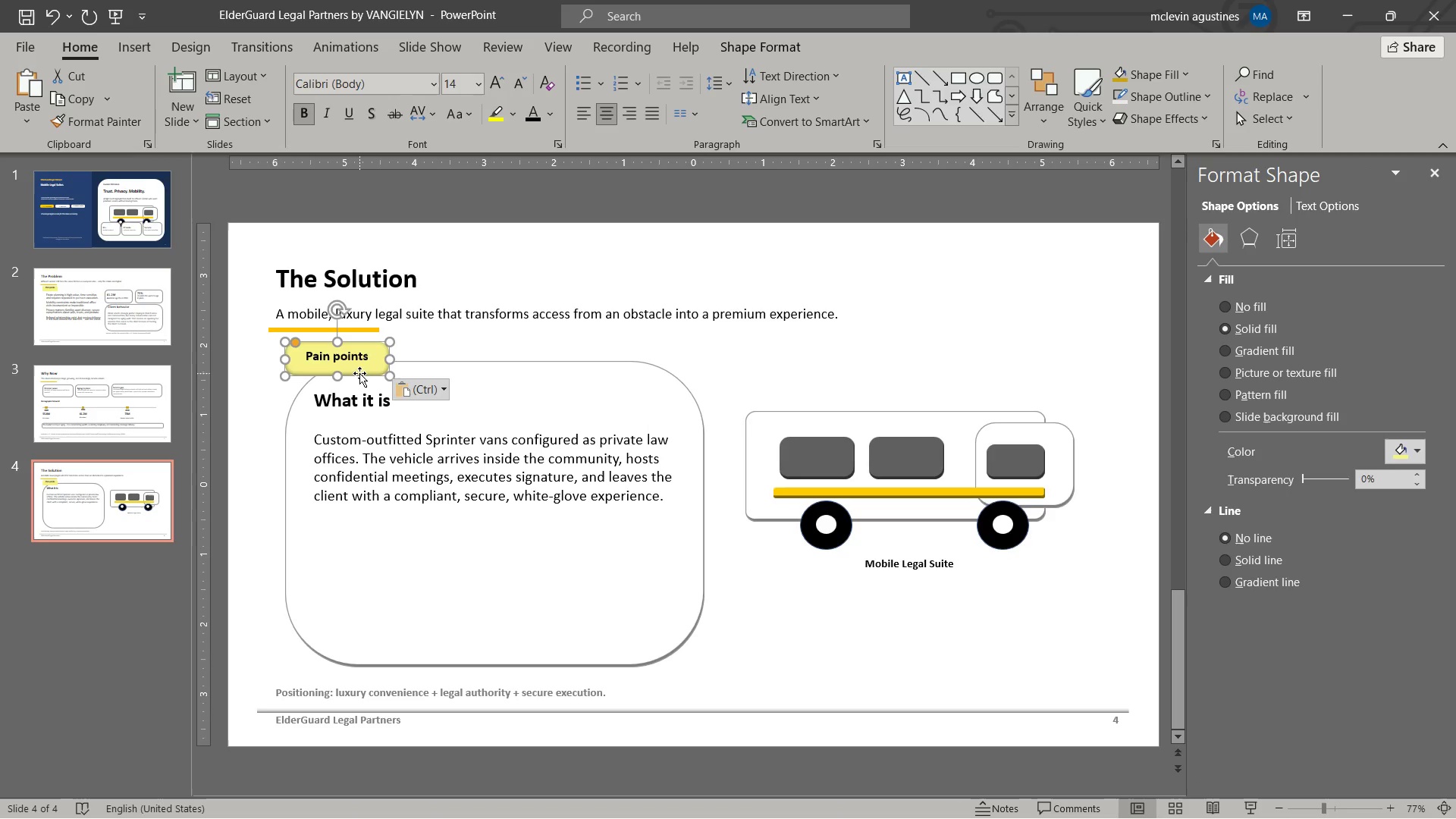 
left_click_drag(start_coordinate=[359, 373], to_coordinate=[931, 656])
 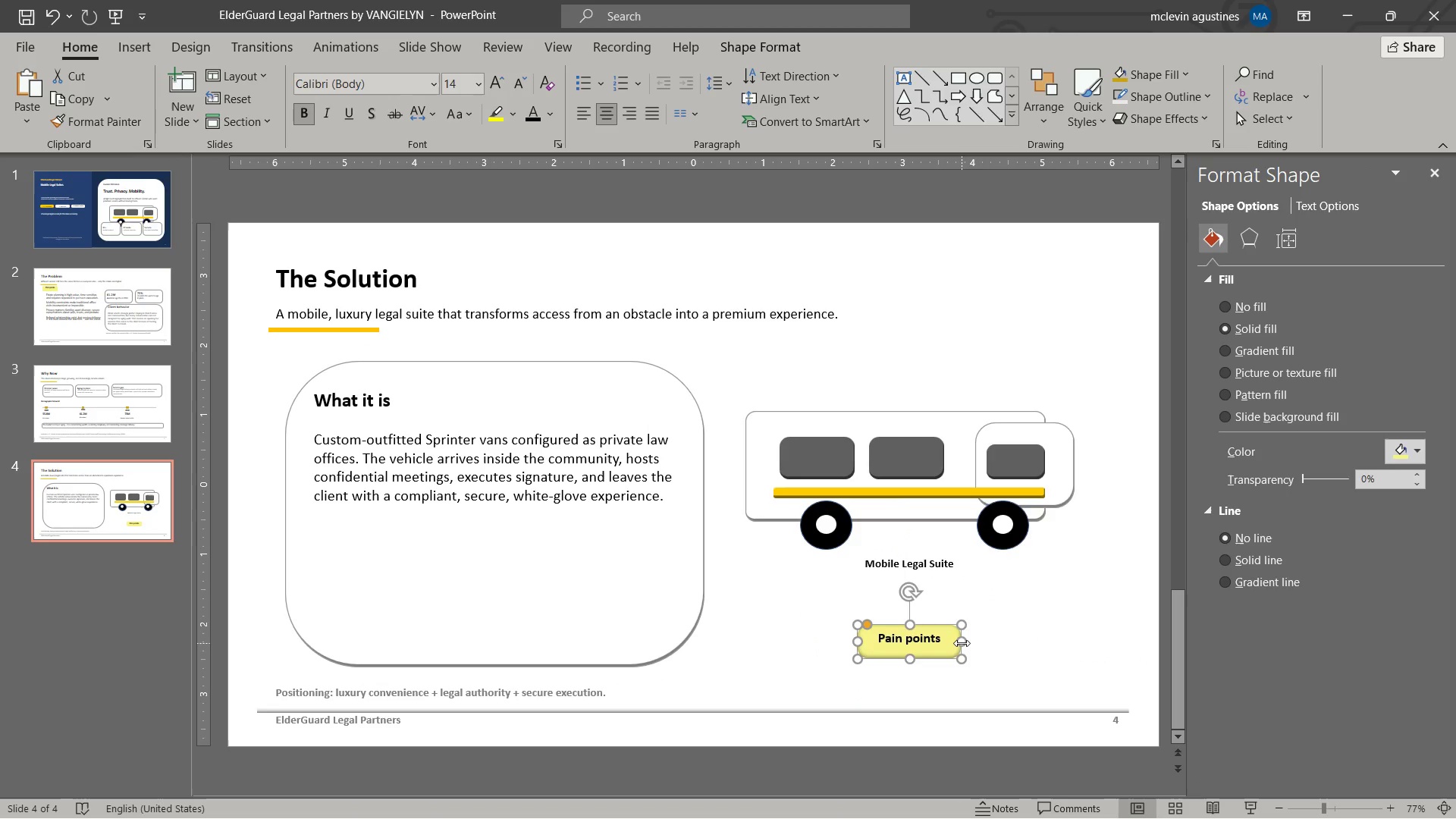 
left_click_drag(start_coordinate=[962, 643], to_coordinate=[943, 639])
 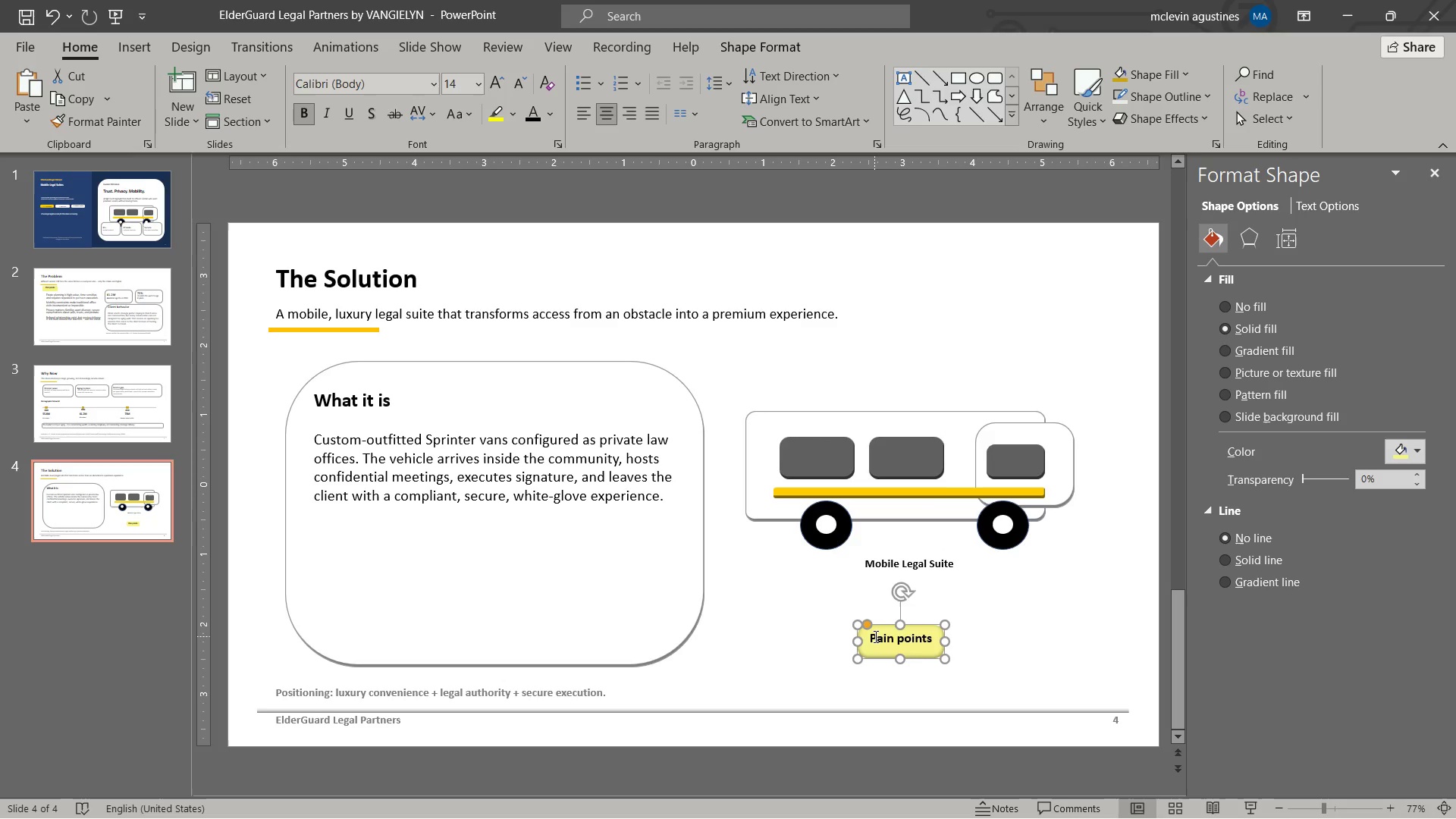 
left_click_drag(start_coordinate=[874, 636], to_coordinate=[946, 642])
 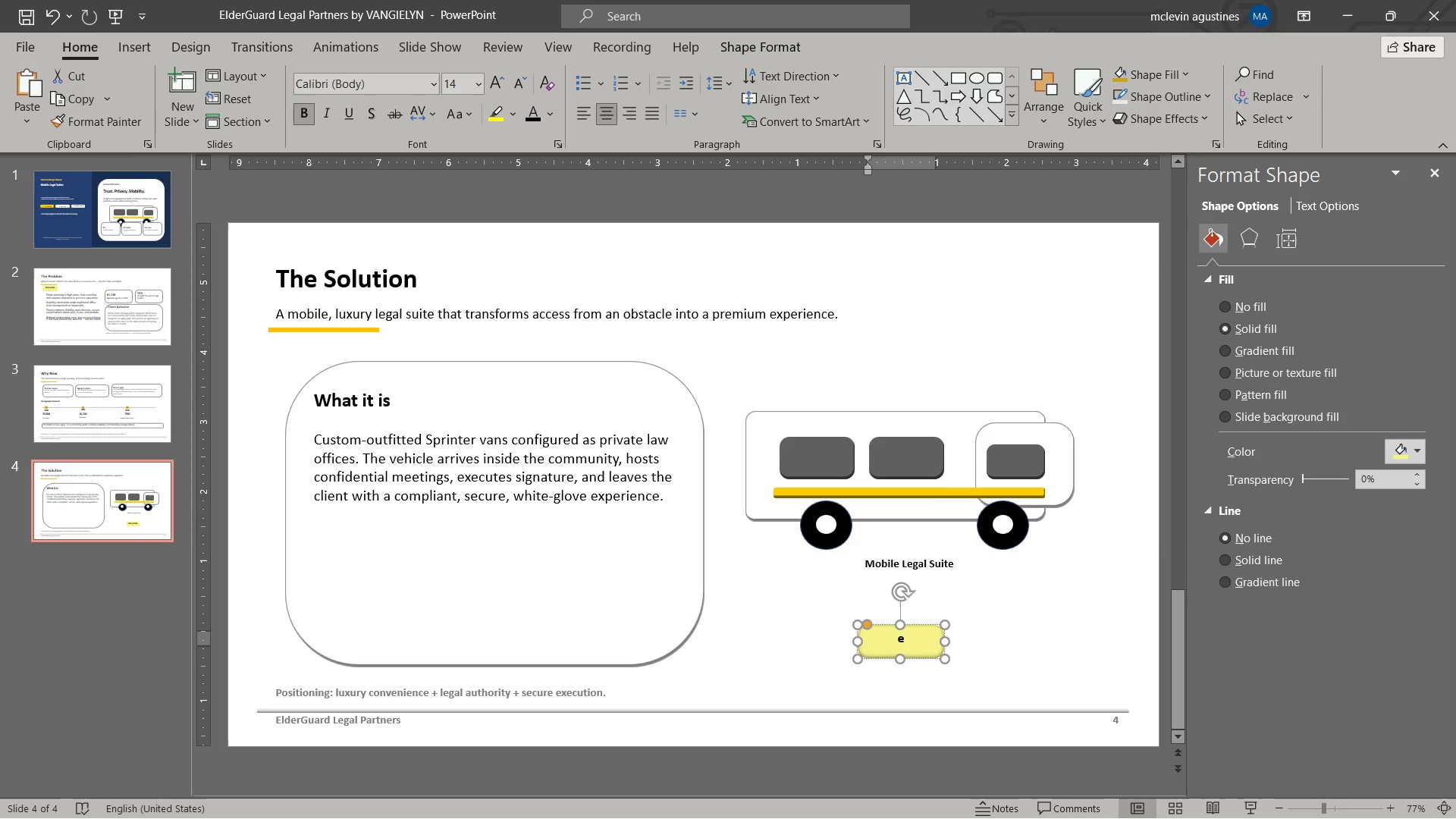 
type(execute)
 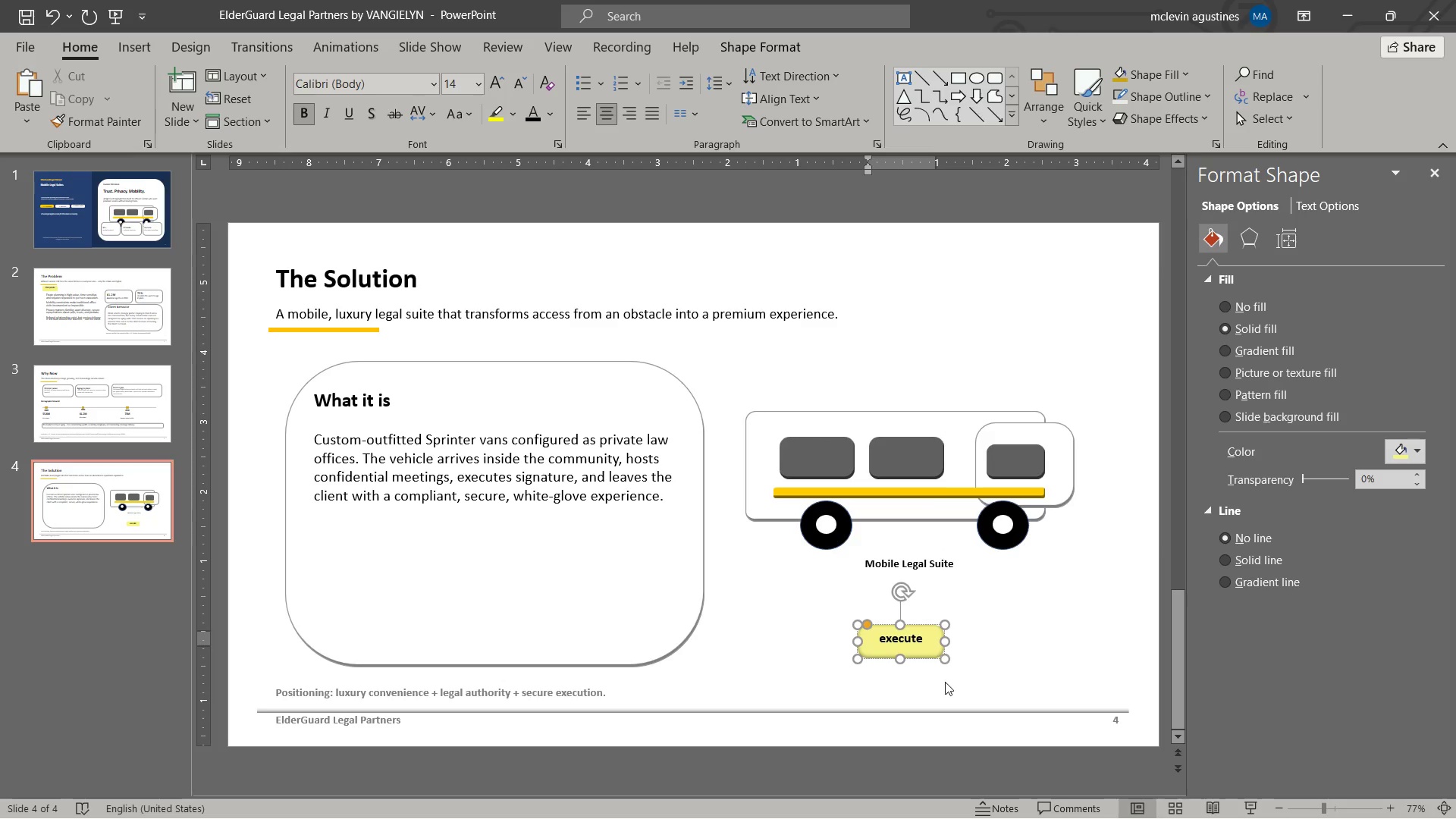 
key(Space)
 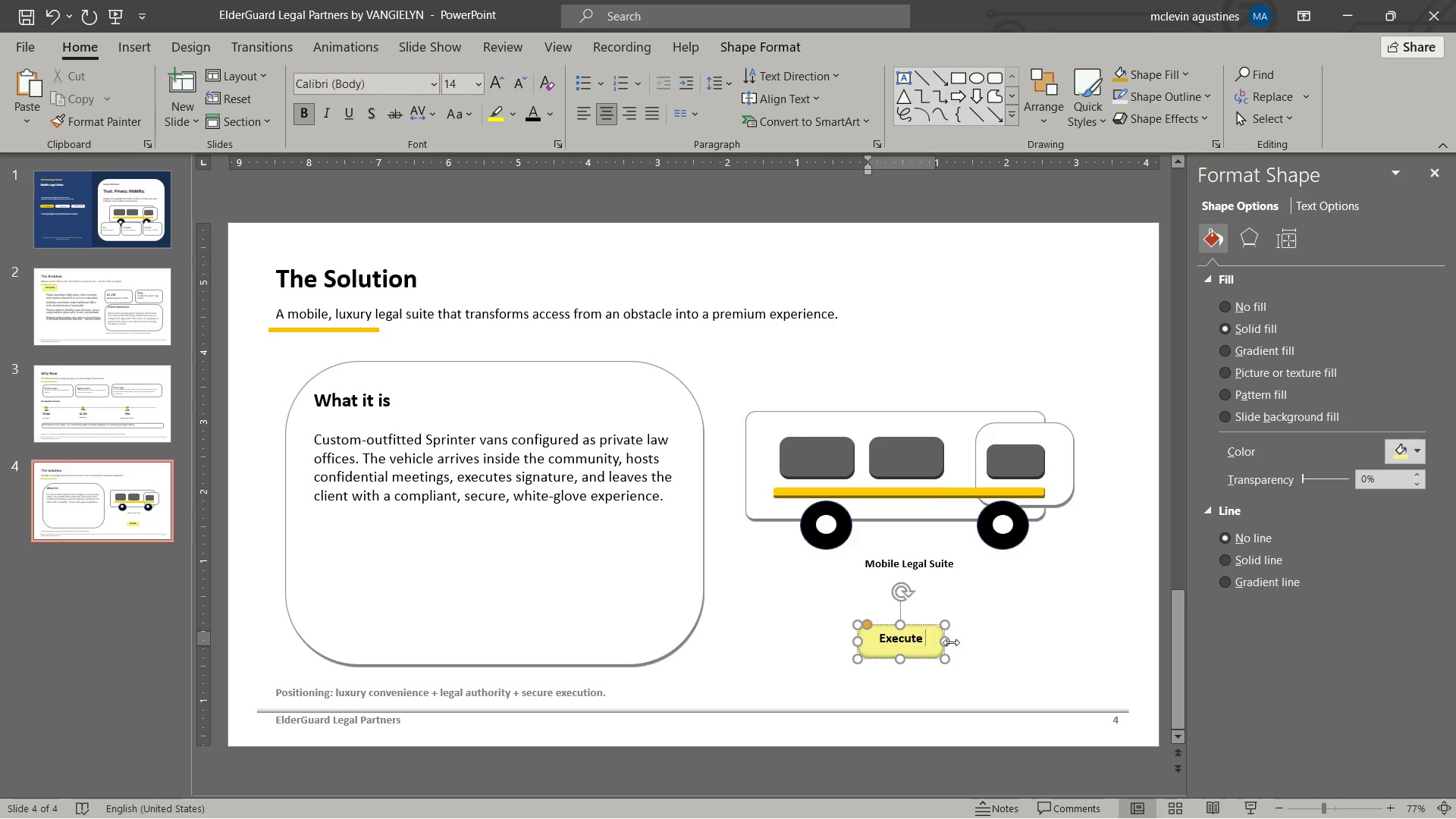 
left_click_drag(start_coordinate=[951, 642], to_coordinate=[924, 645])
 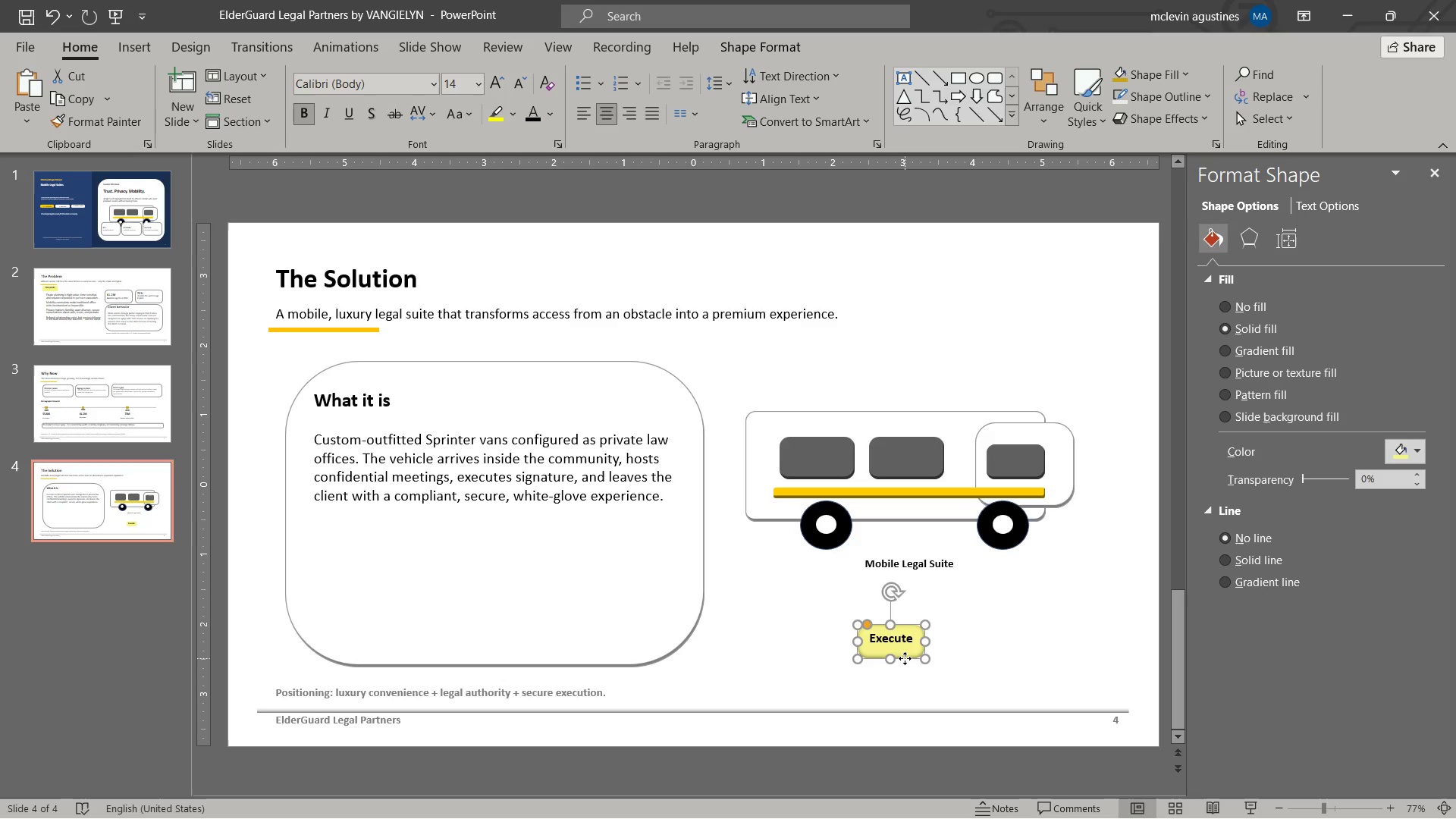 
left_click_drag(start_coordinate=[905, 658], to_coordinate=[921, 640])
 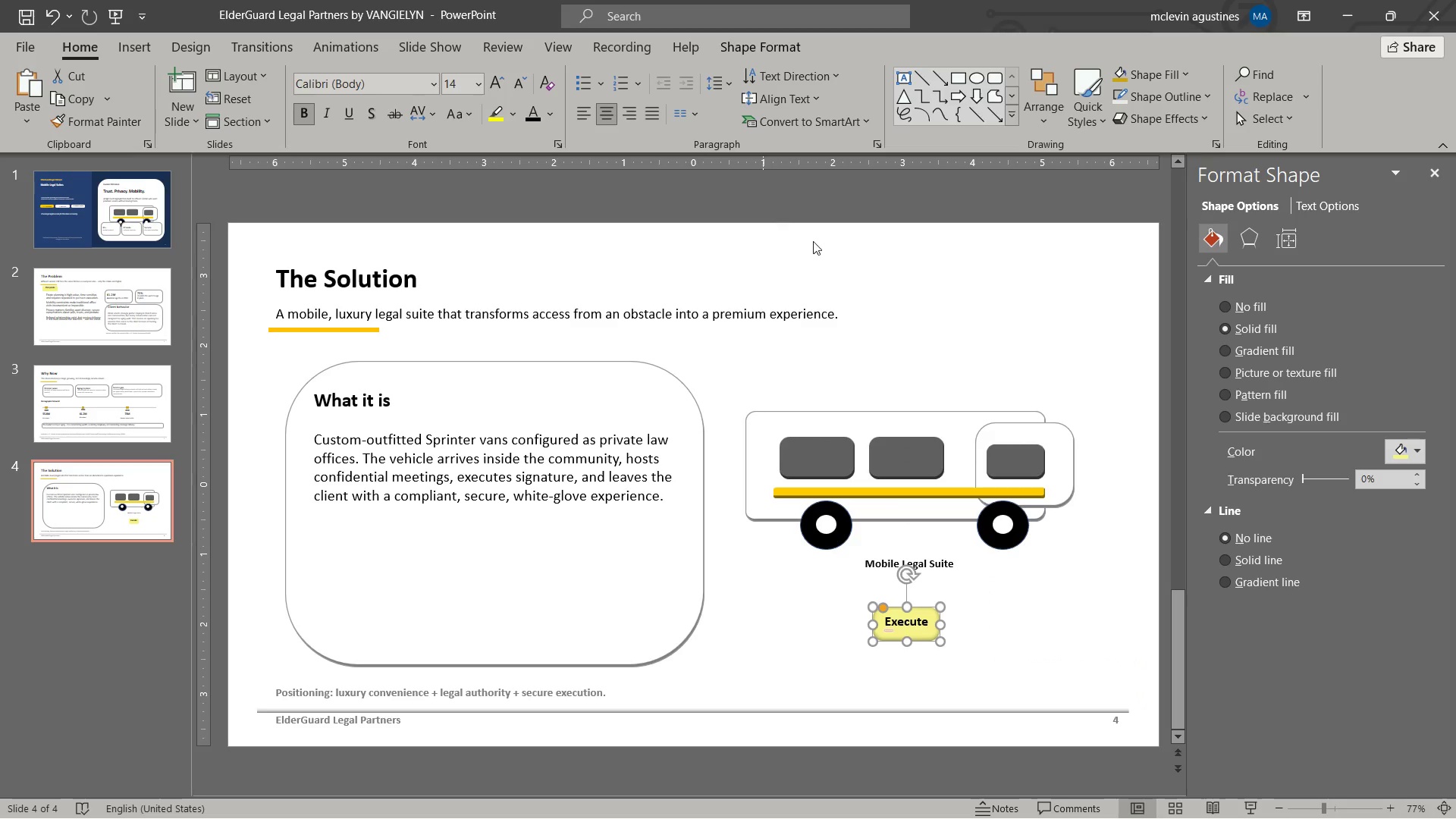 
key(Control+C)
 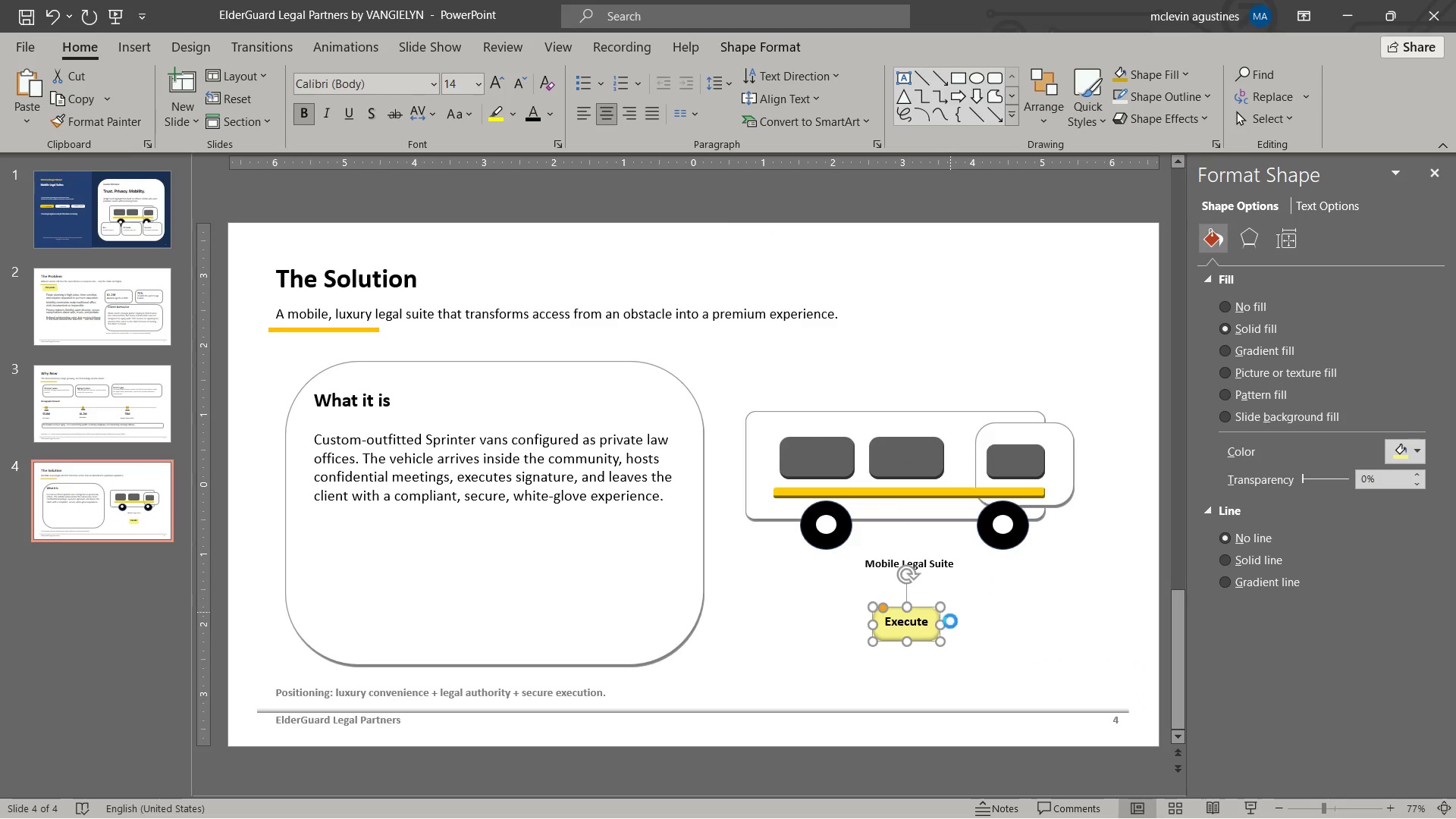 
key(Control+V)
 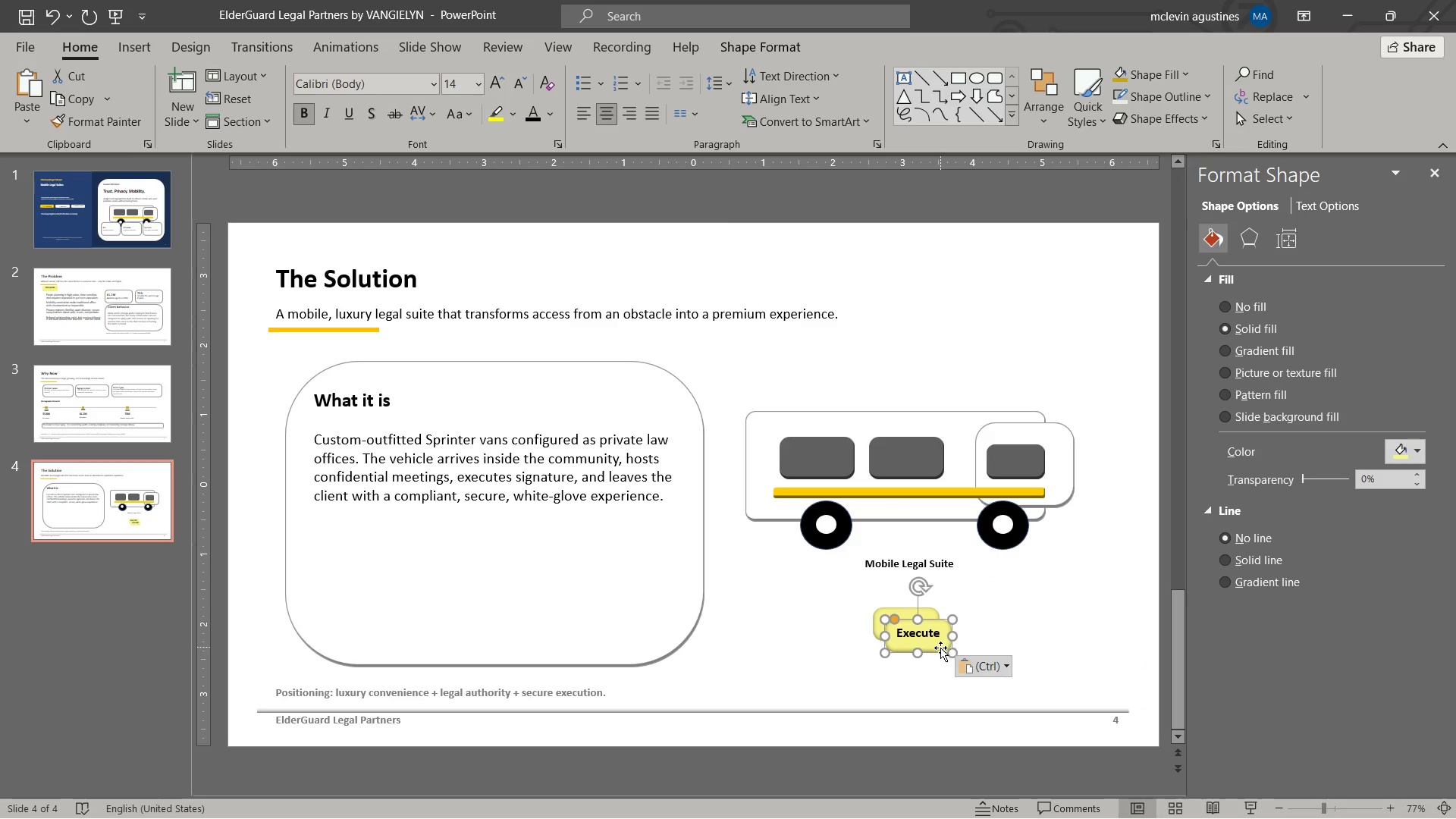 
left_click_drag(start_coordinate=[940, 648], to_coordinate=[850, 635])
 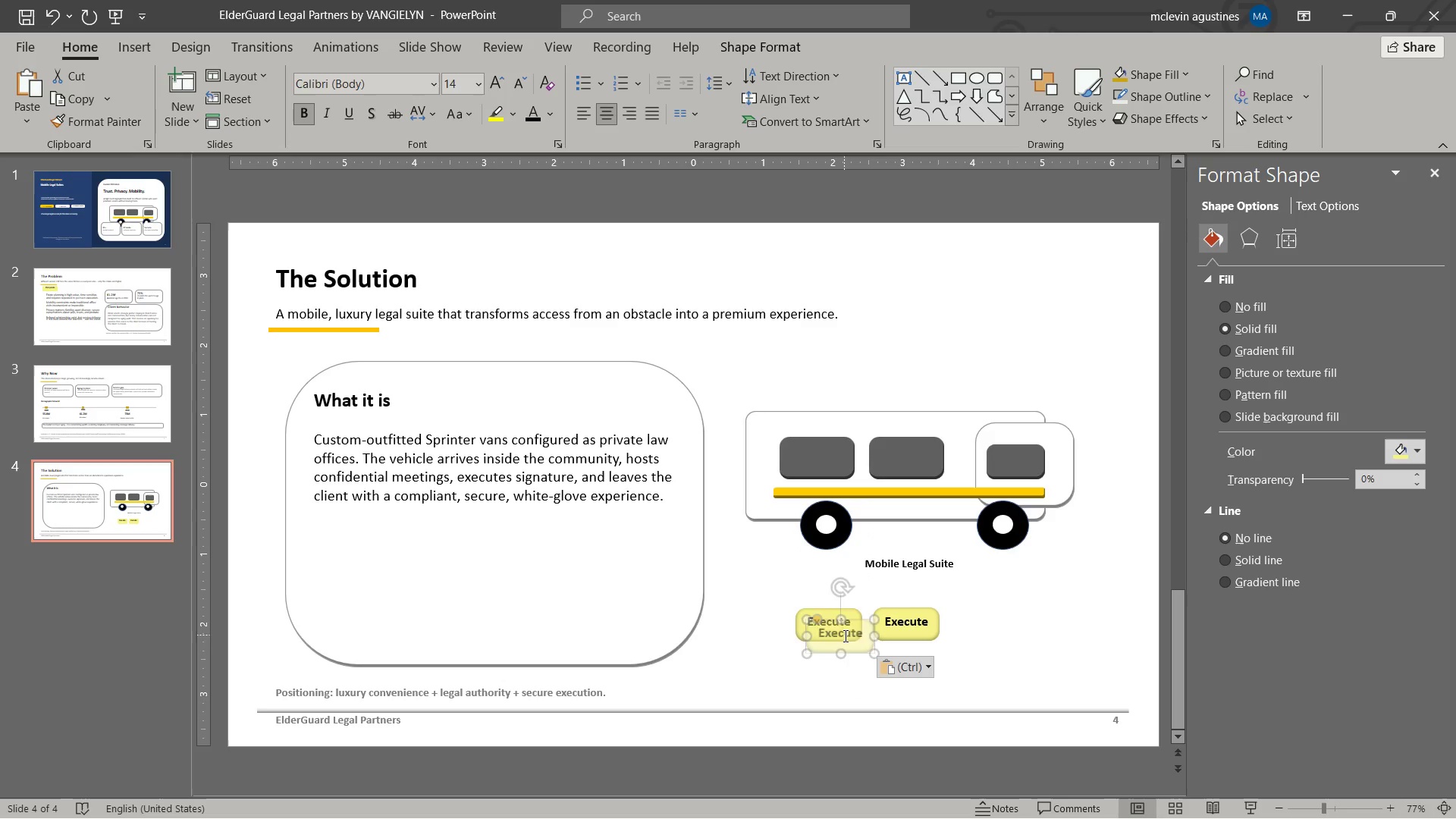 
key(Control+C)
 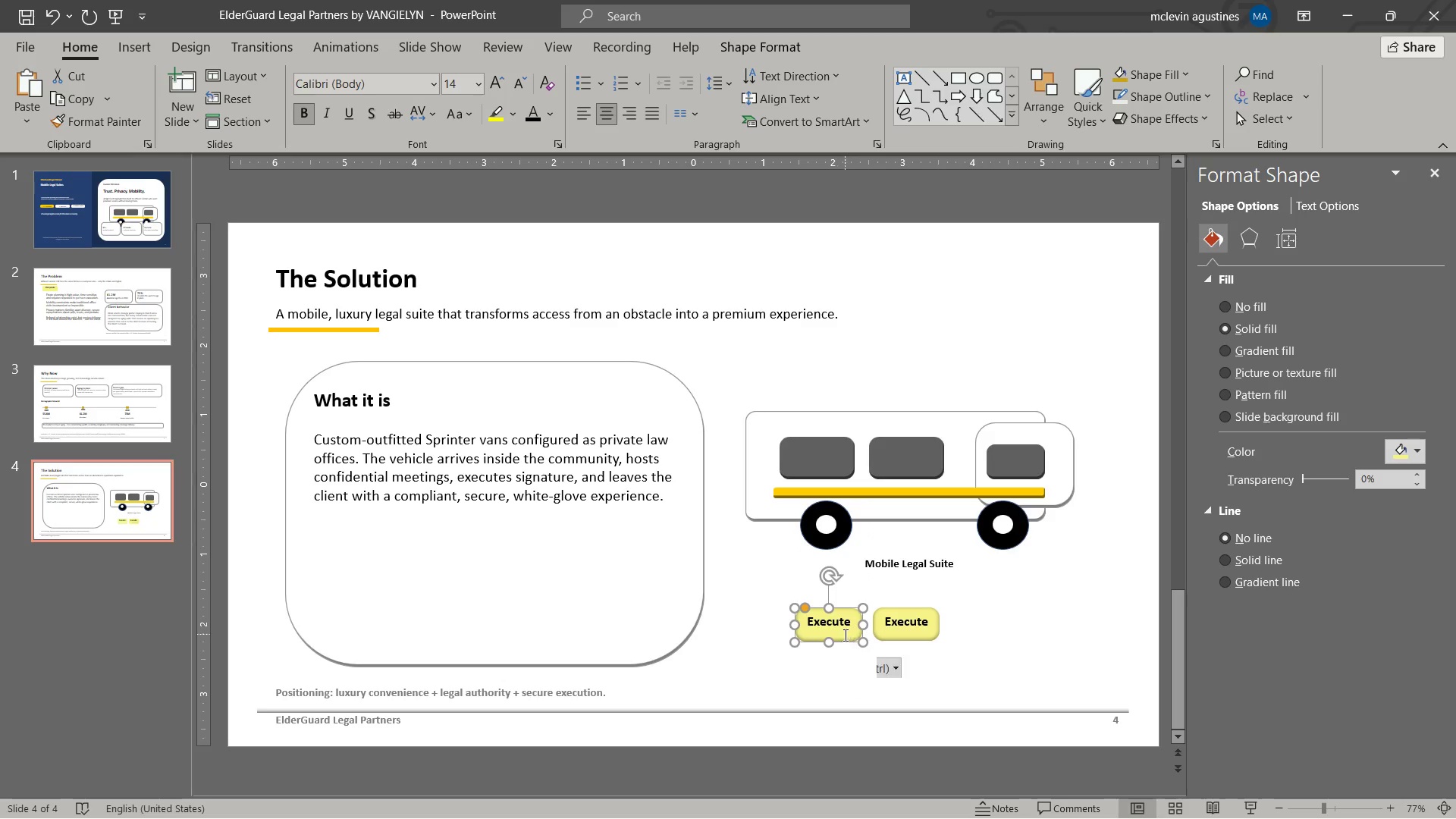 
key(Control+V)
 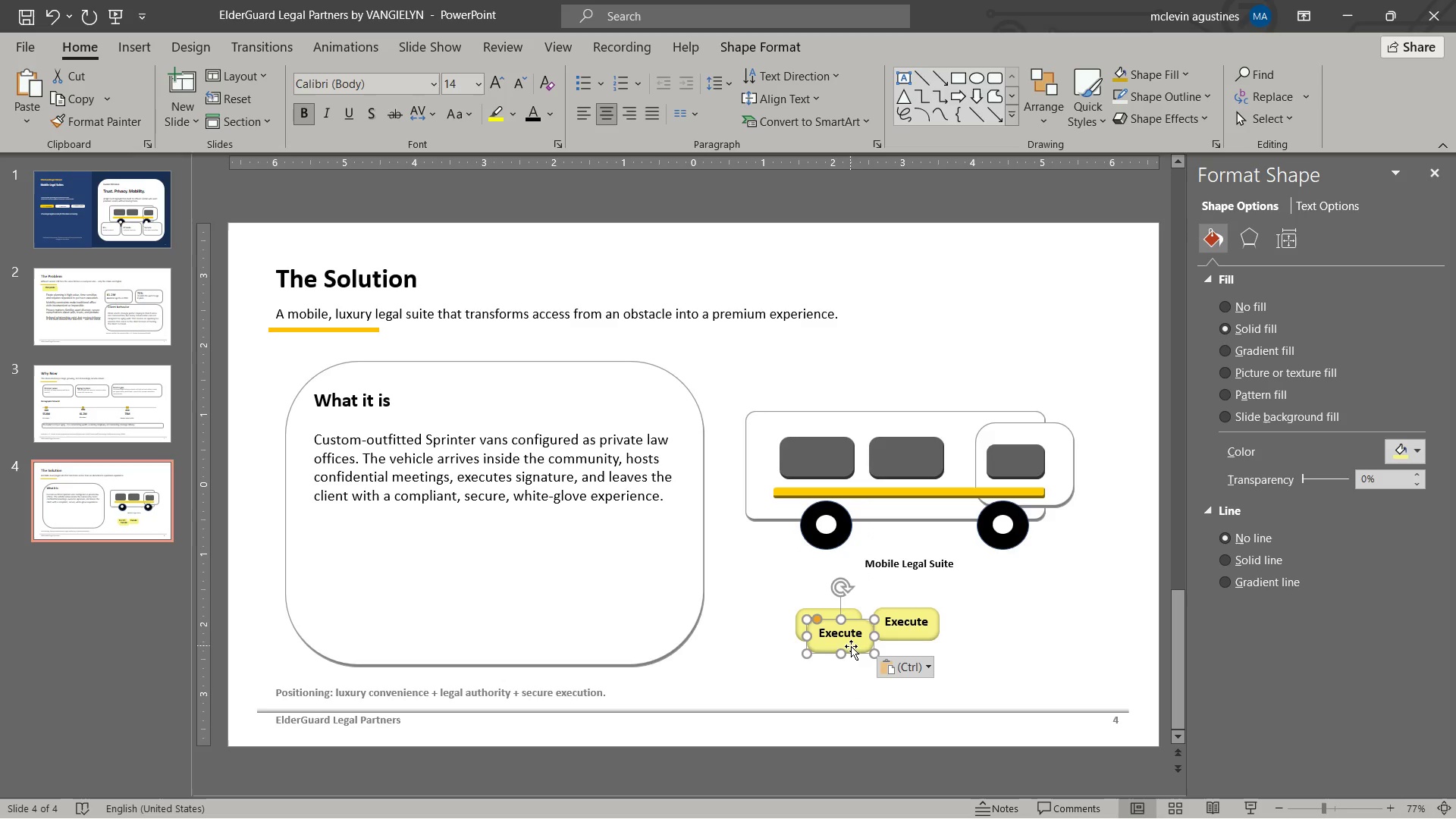 
left_click_drag(start_coordinate=[851, 646], to_coordinate=[764, 632])
 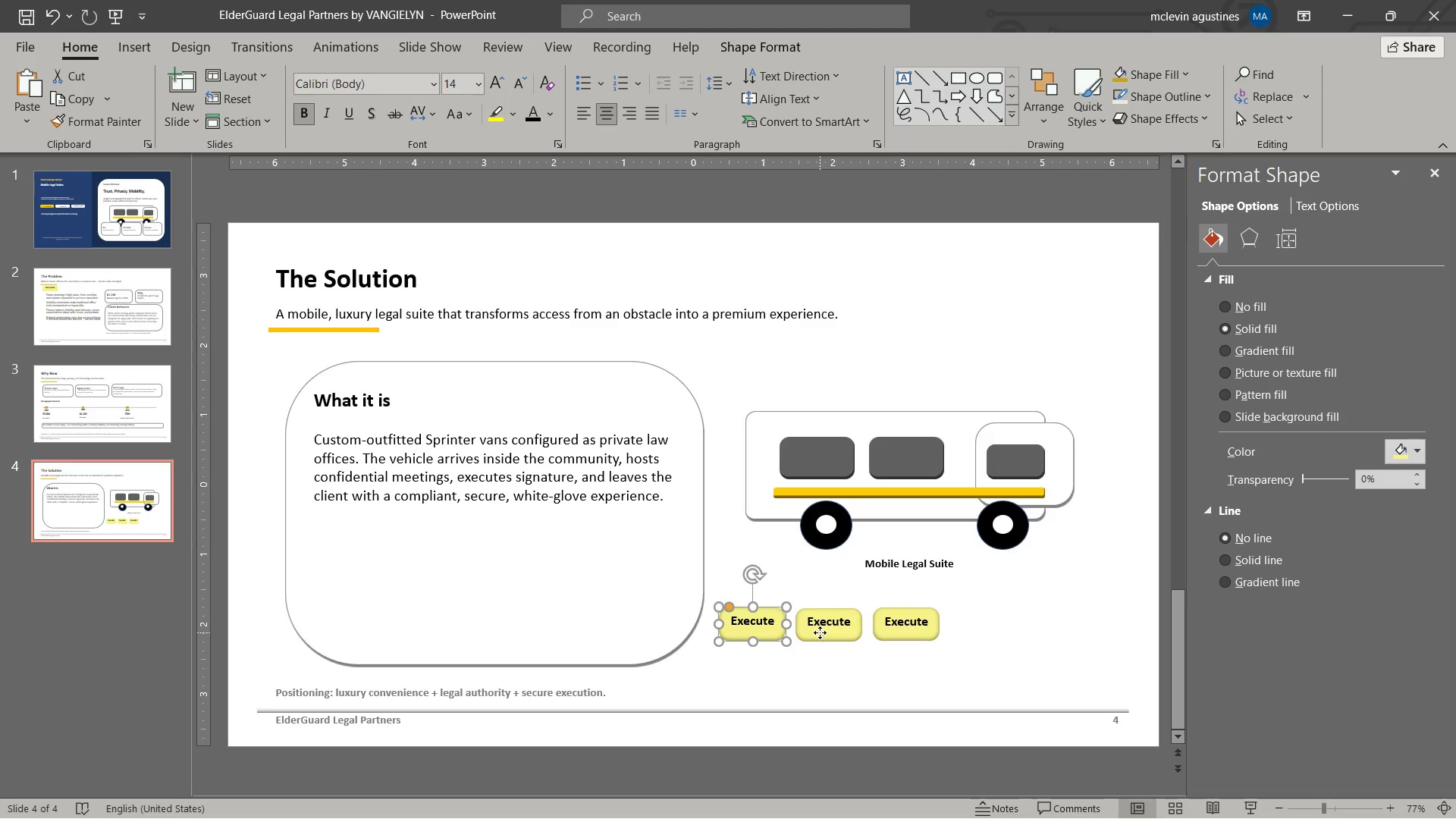 
hold_key(key=ShiftLeft, duration=0.39)
double_click([895, 629])
 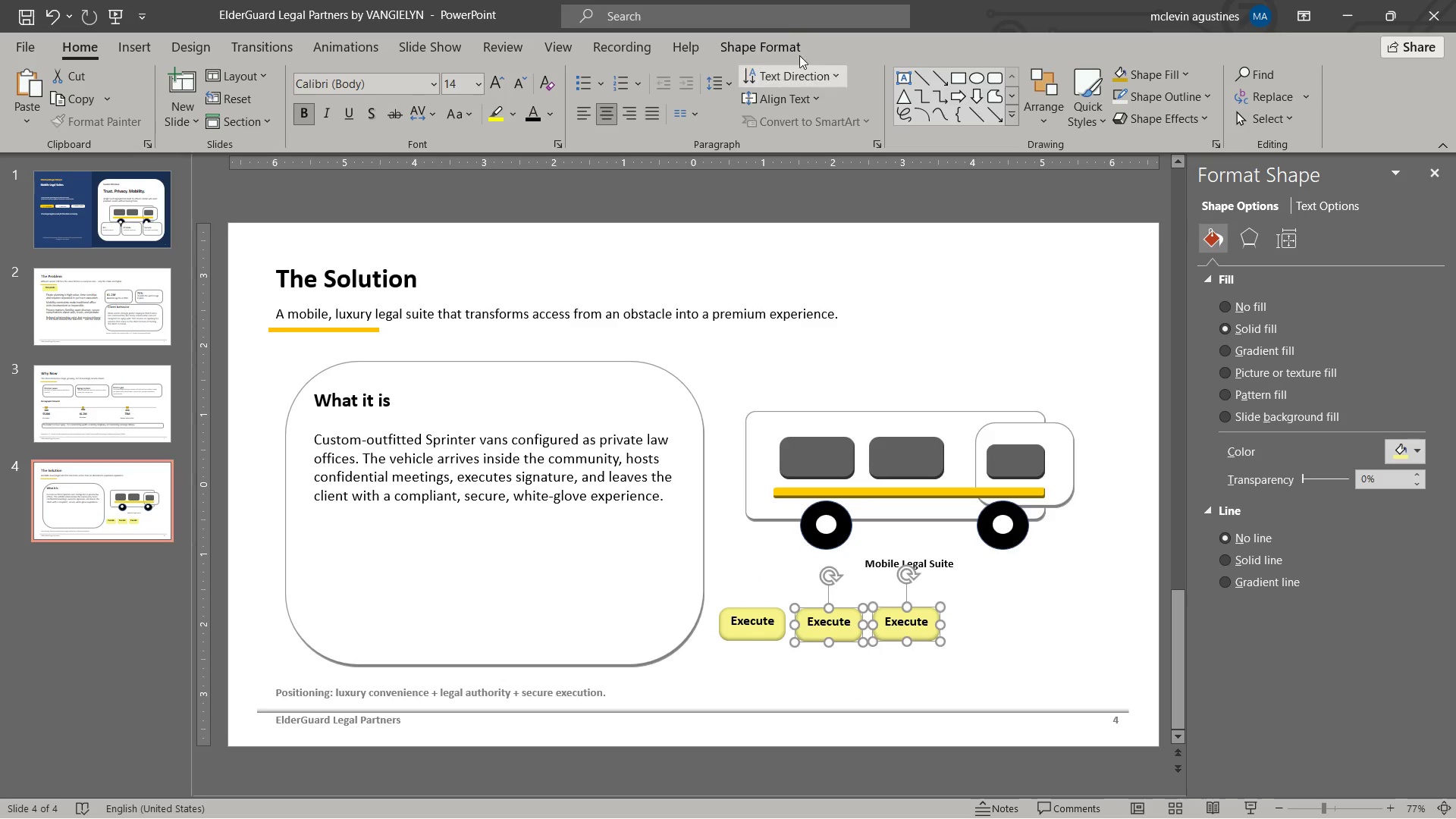 
left_click([779, 46])
 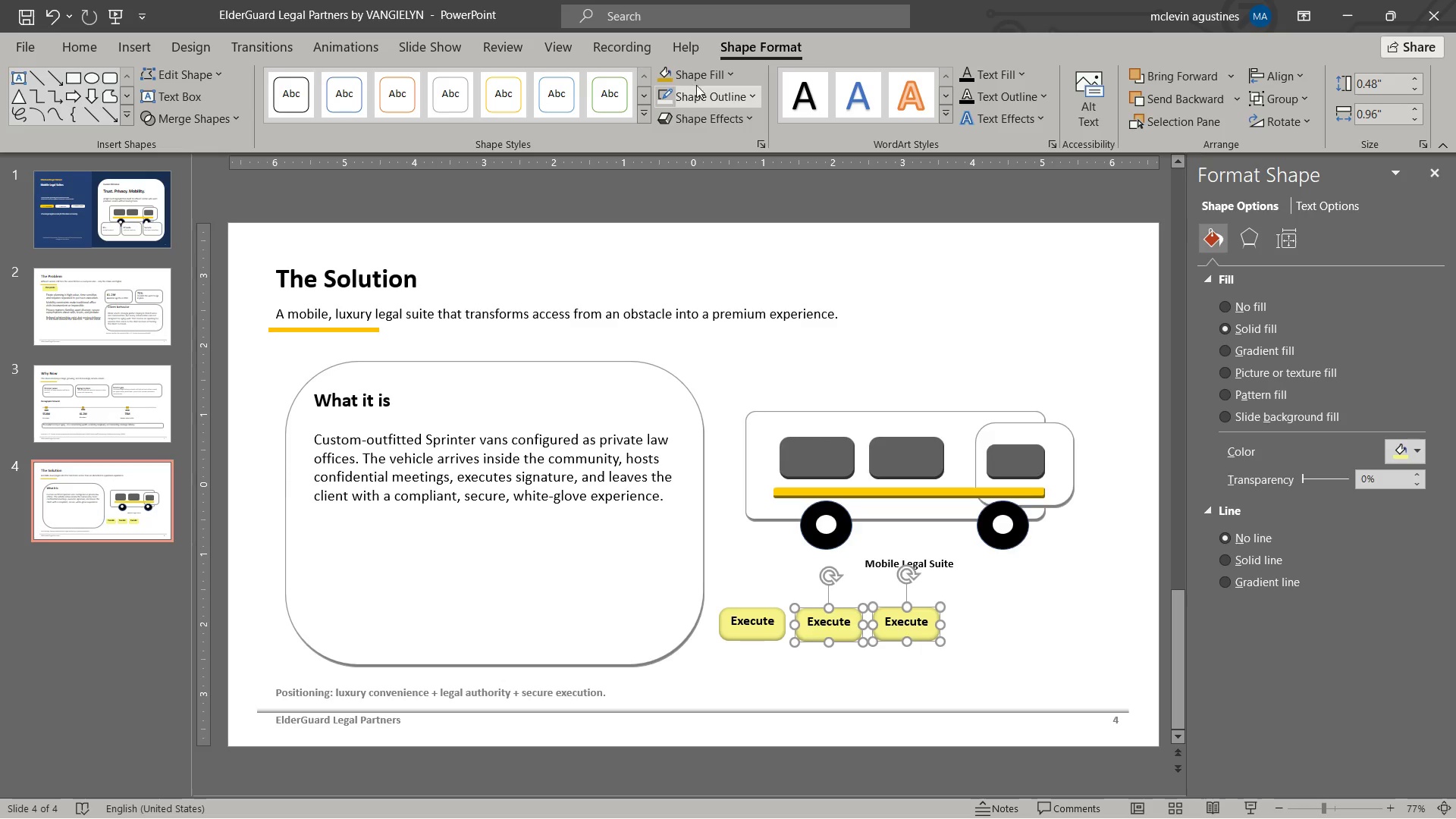 
left_click([698, 77])
 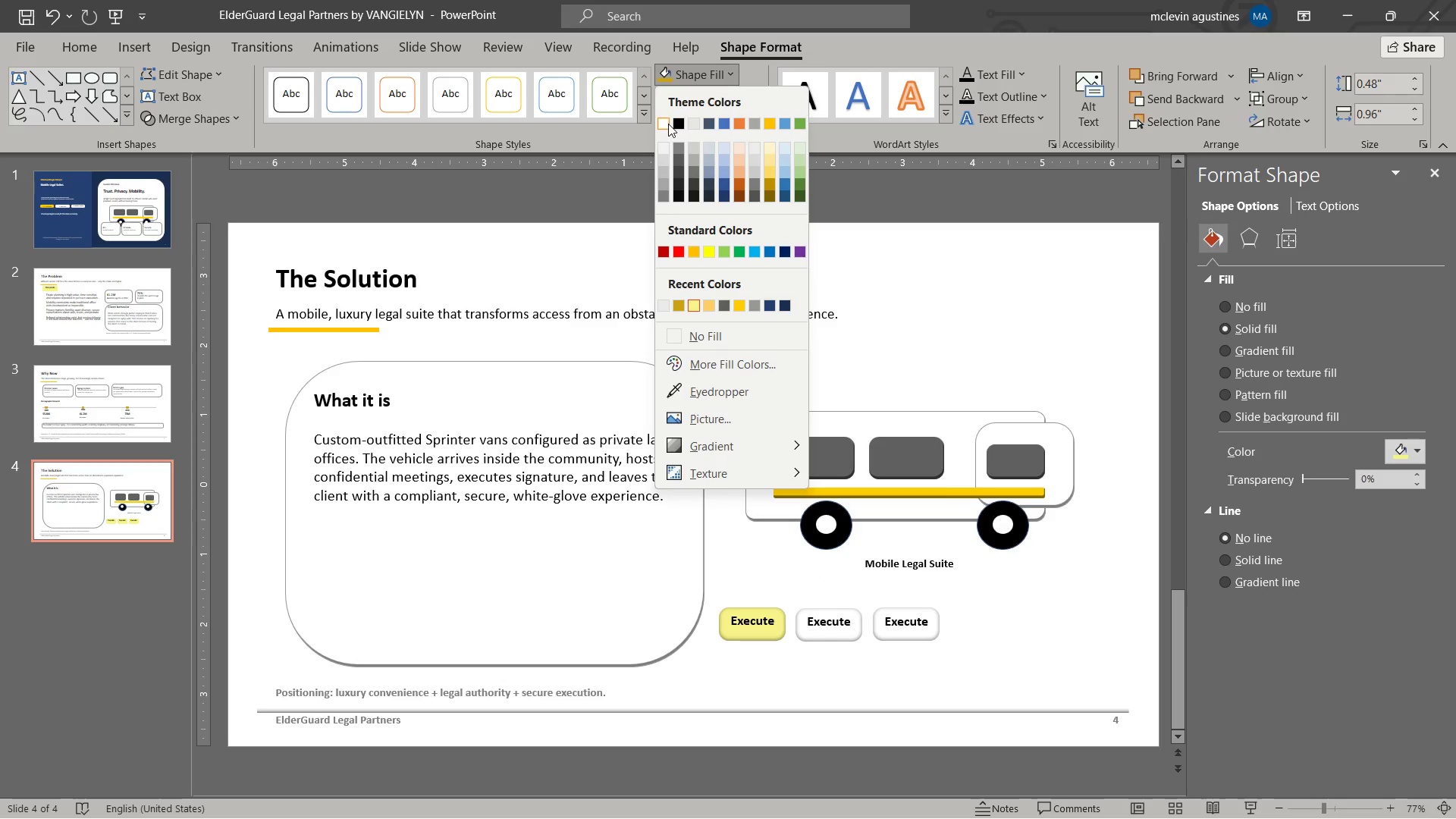 
left_click([668, 124])
 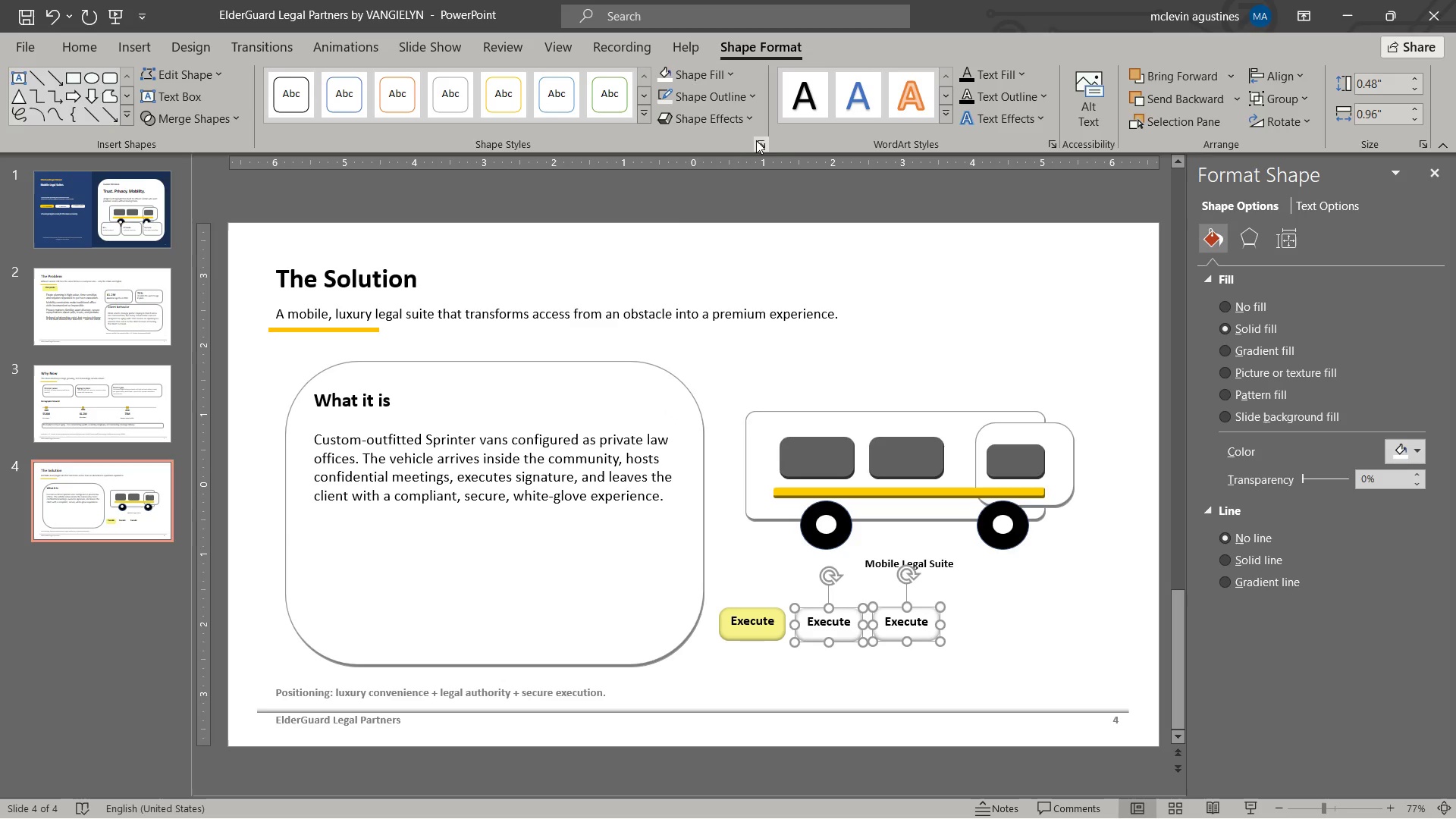 
left_click([712, 78])
 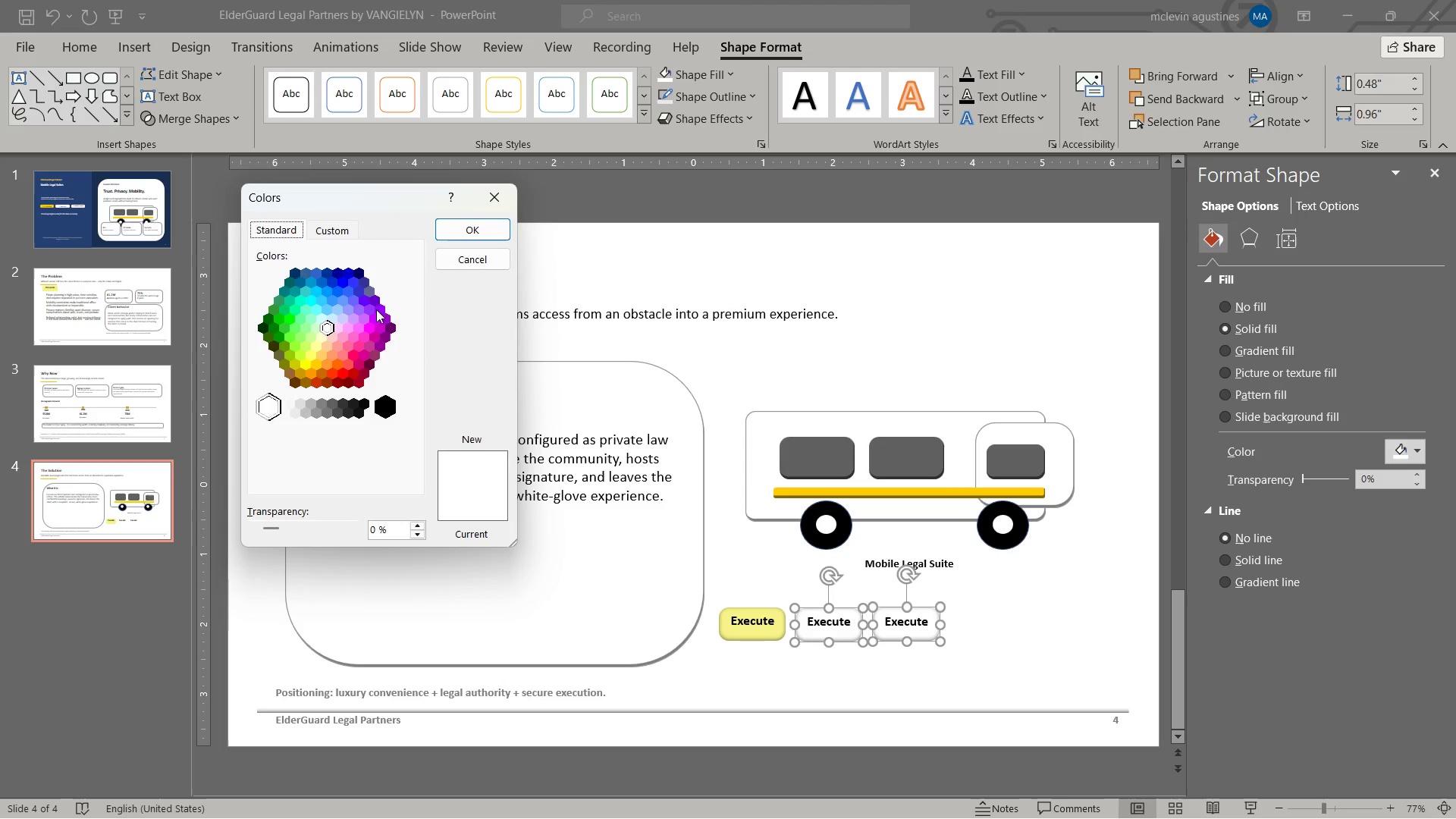 
left_click([304, 403])
 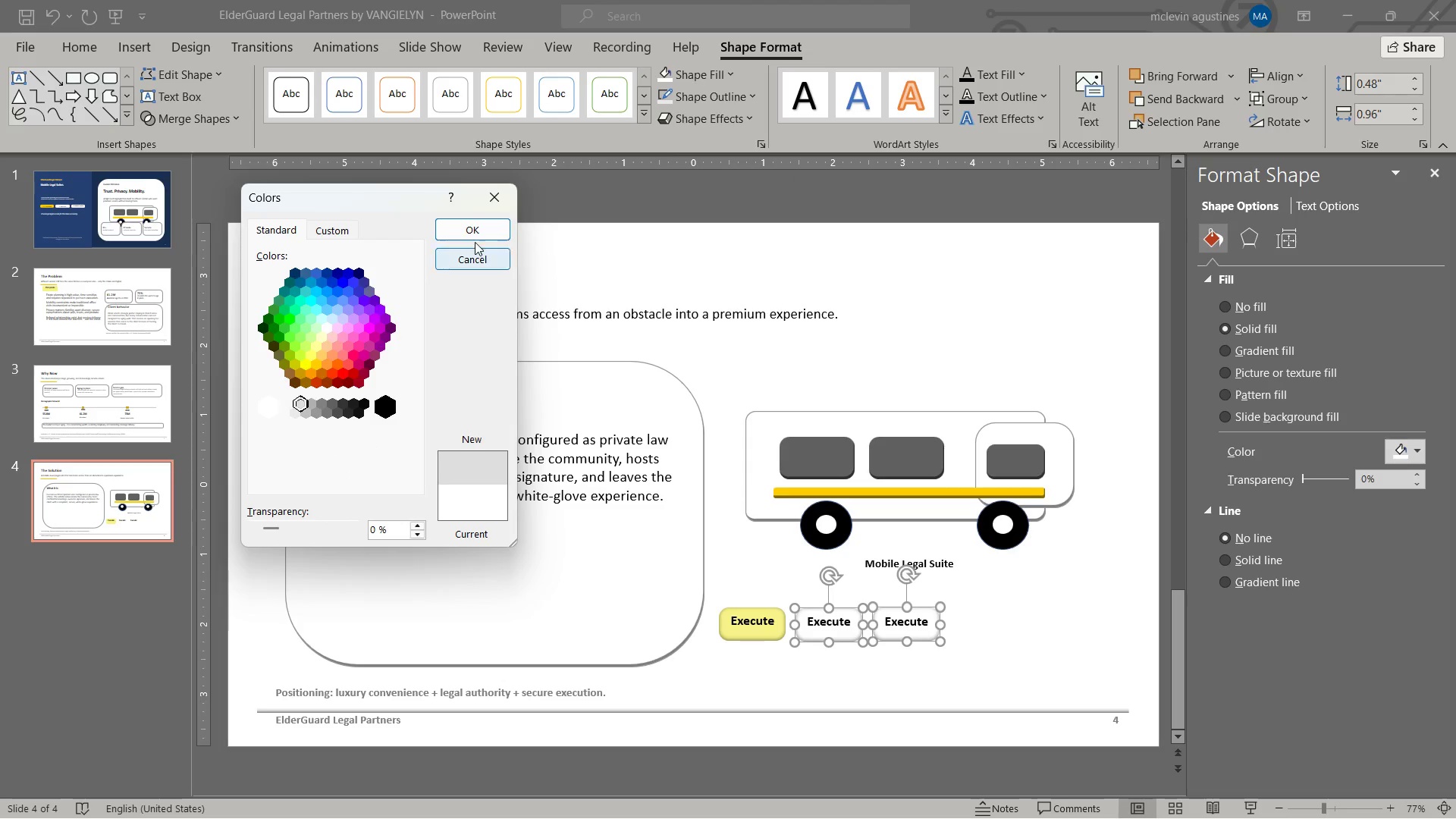 
left_click([477, 231])
 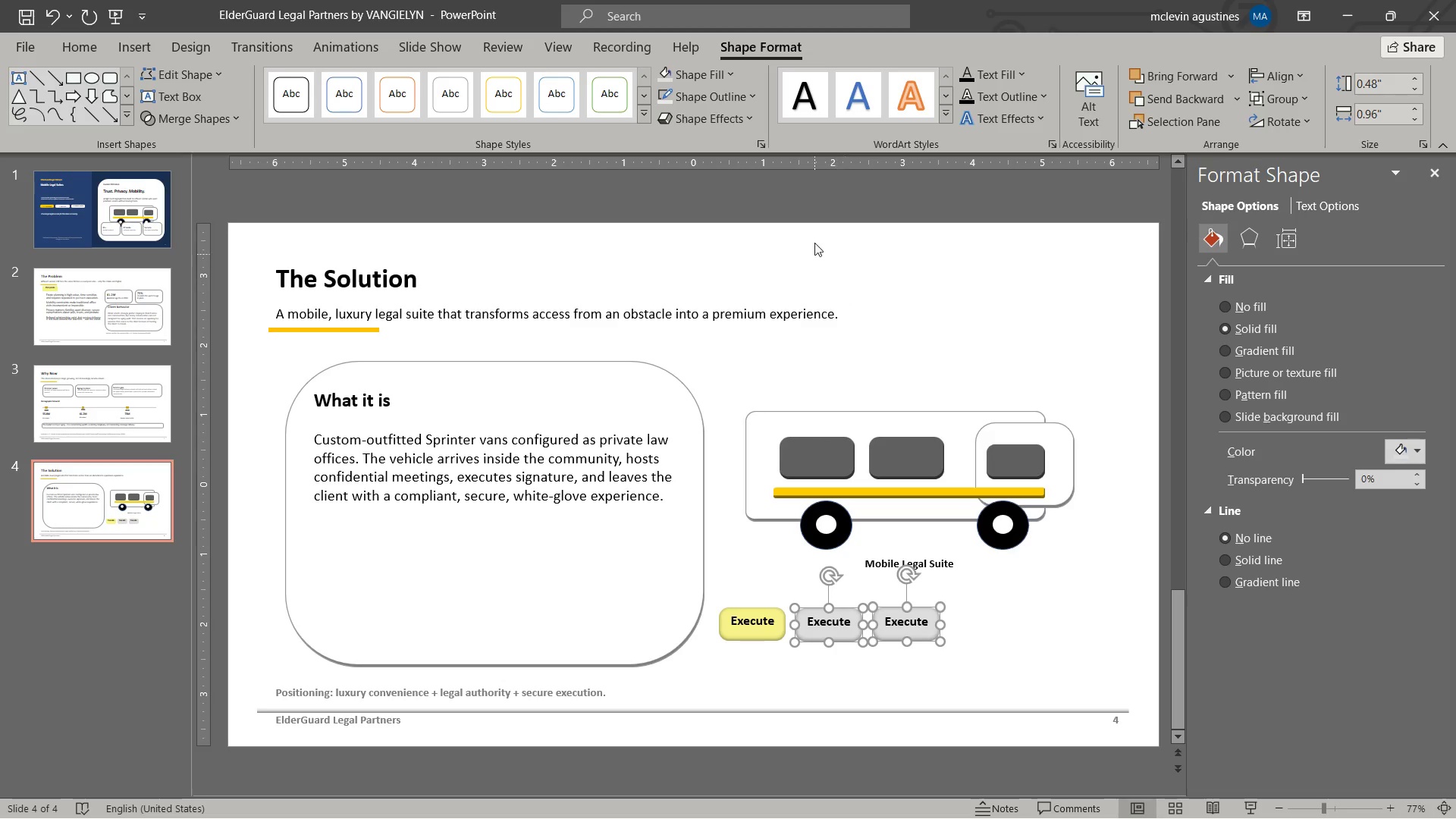 
left_click([723, 80])
 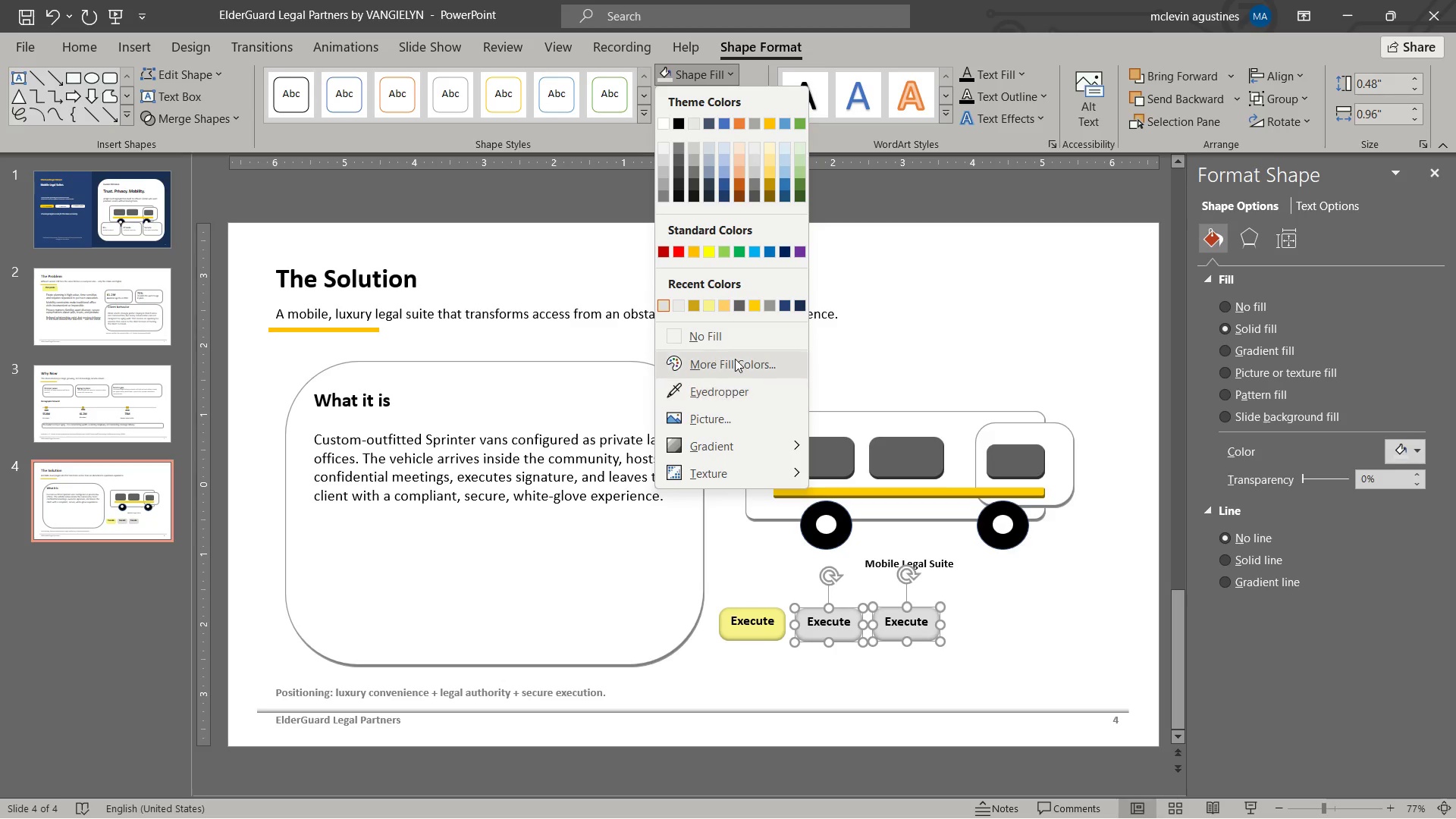 
left_click([735, 359])
 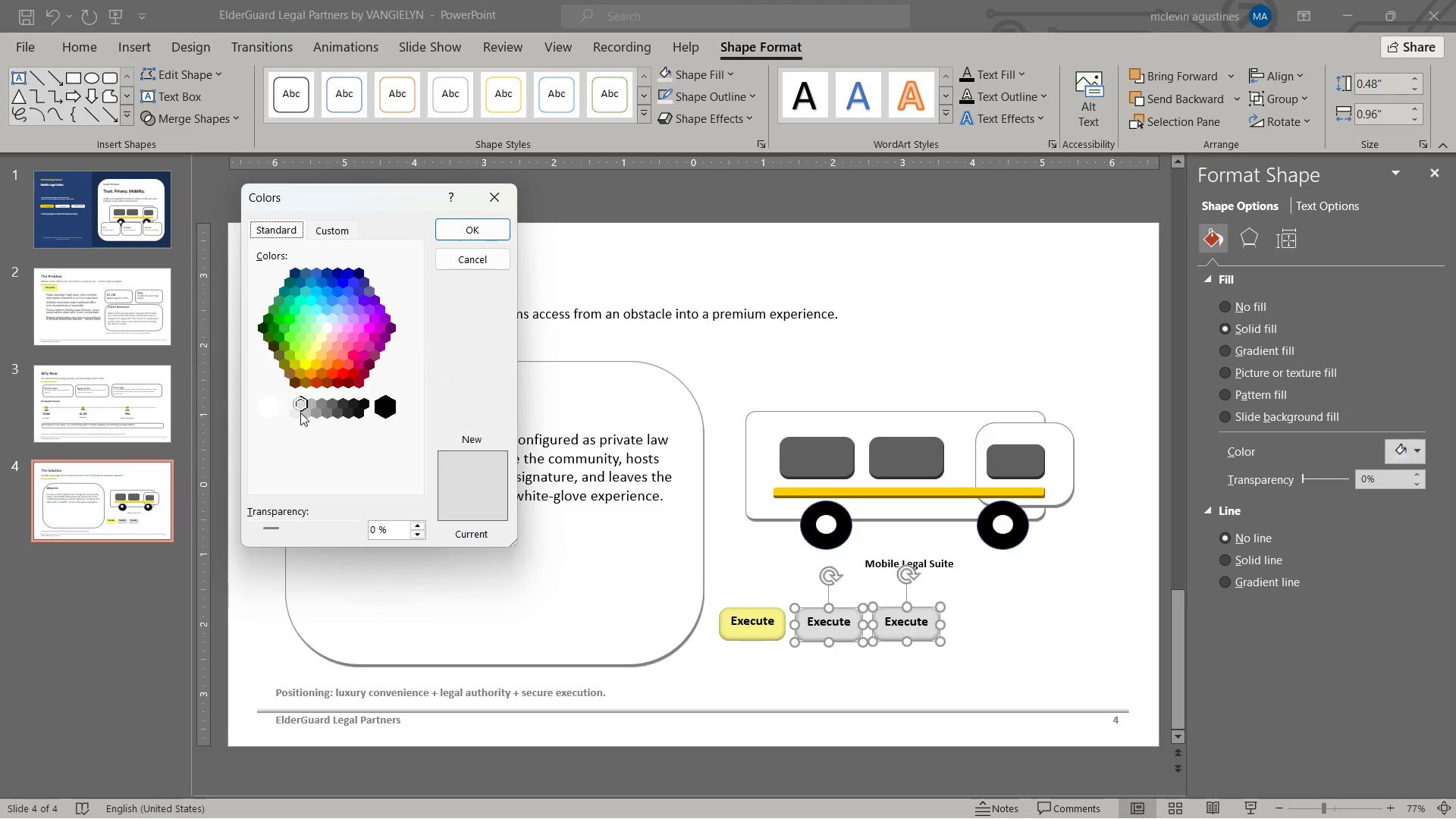 
left_click([297, 413])
 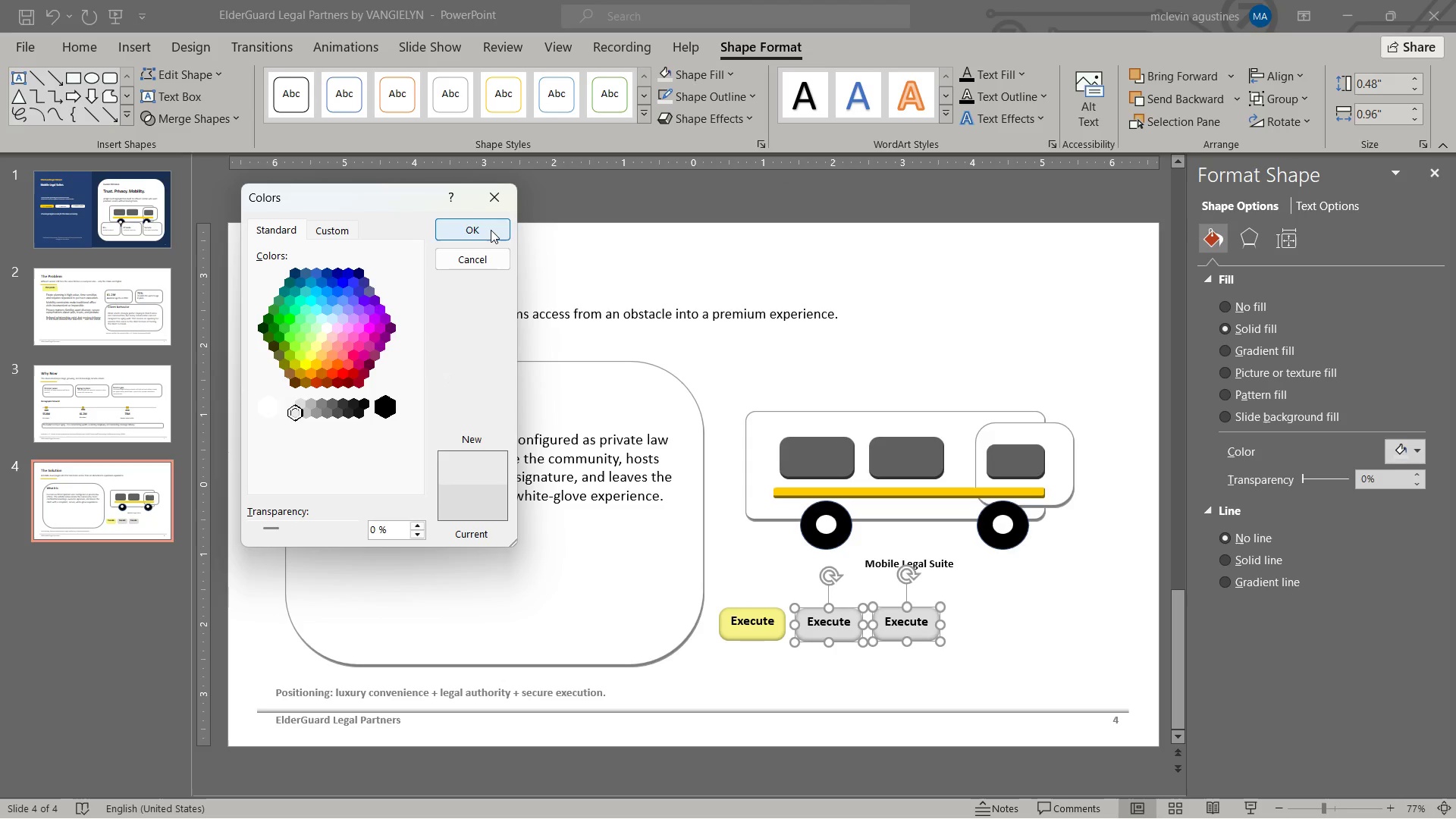 
left_click([491, 230])
 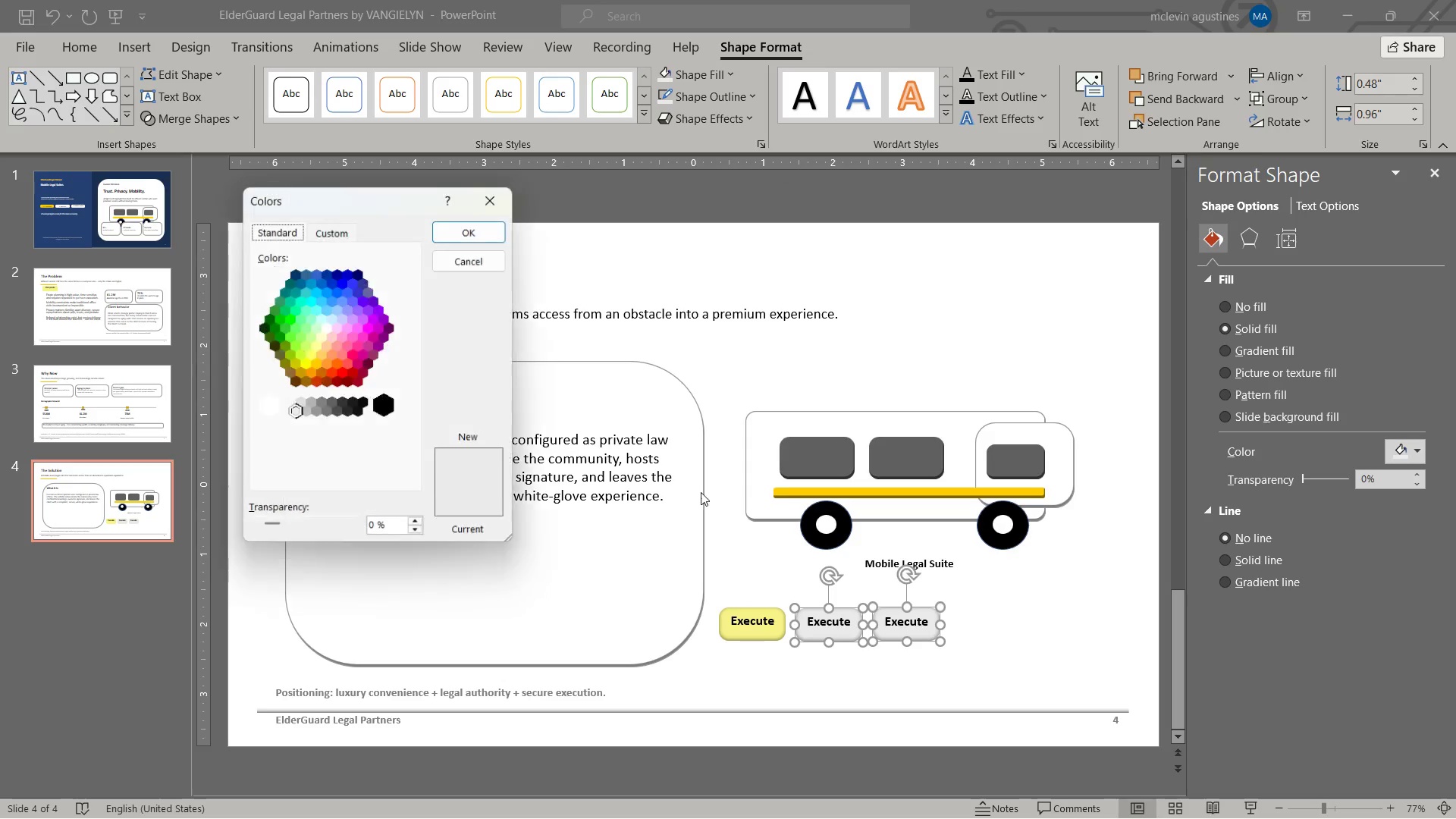 
wait(6.02)
 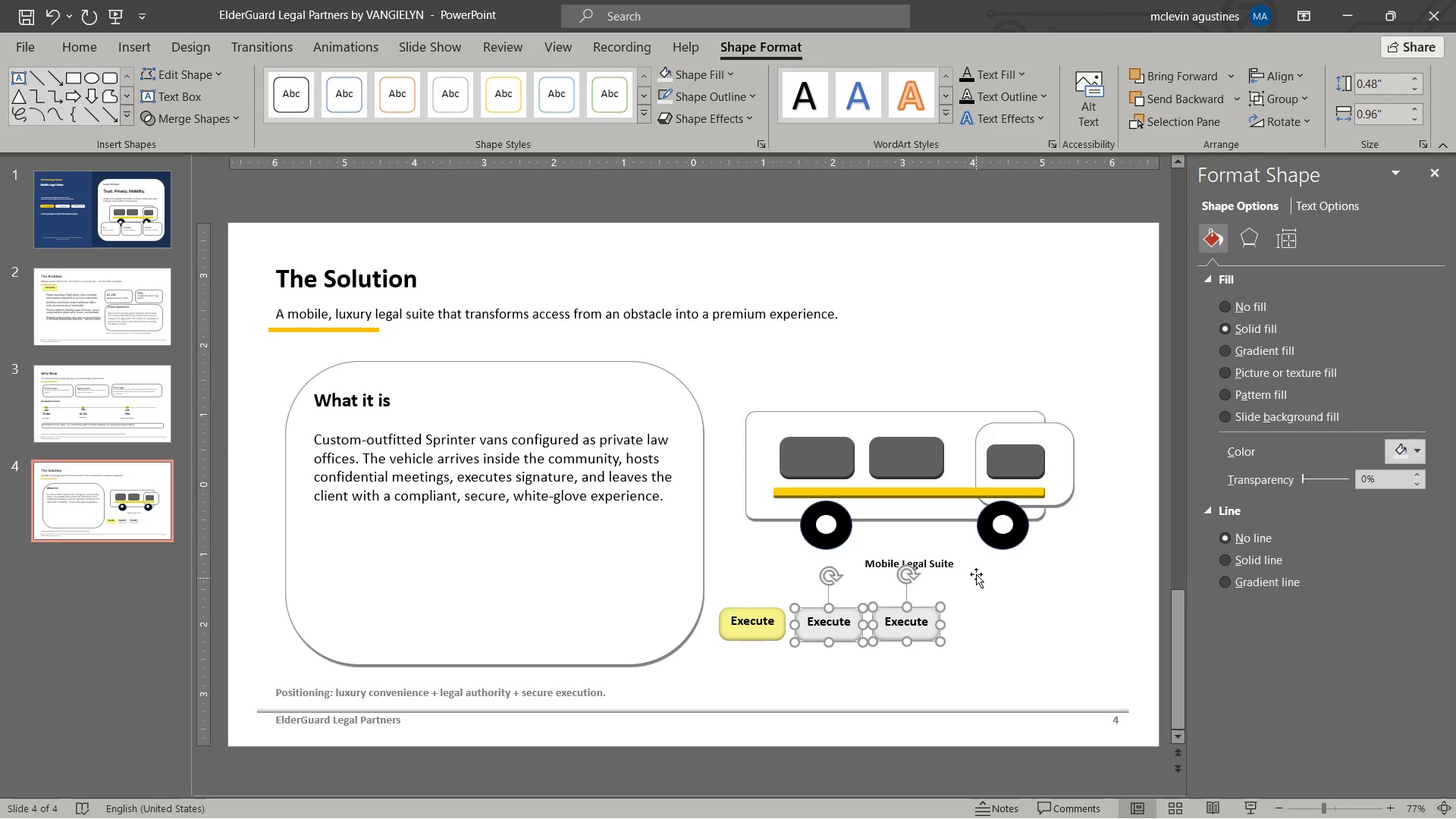 
left_click([347, 232])
 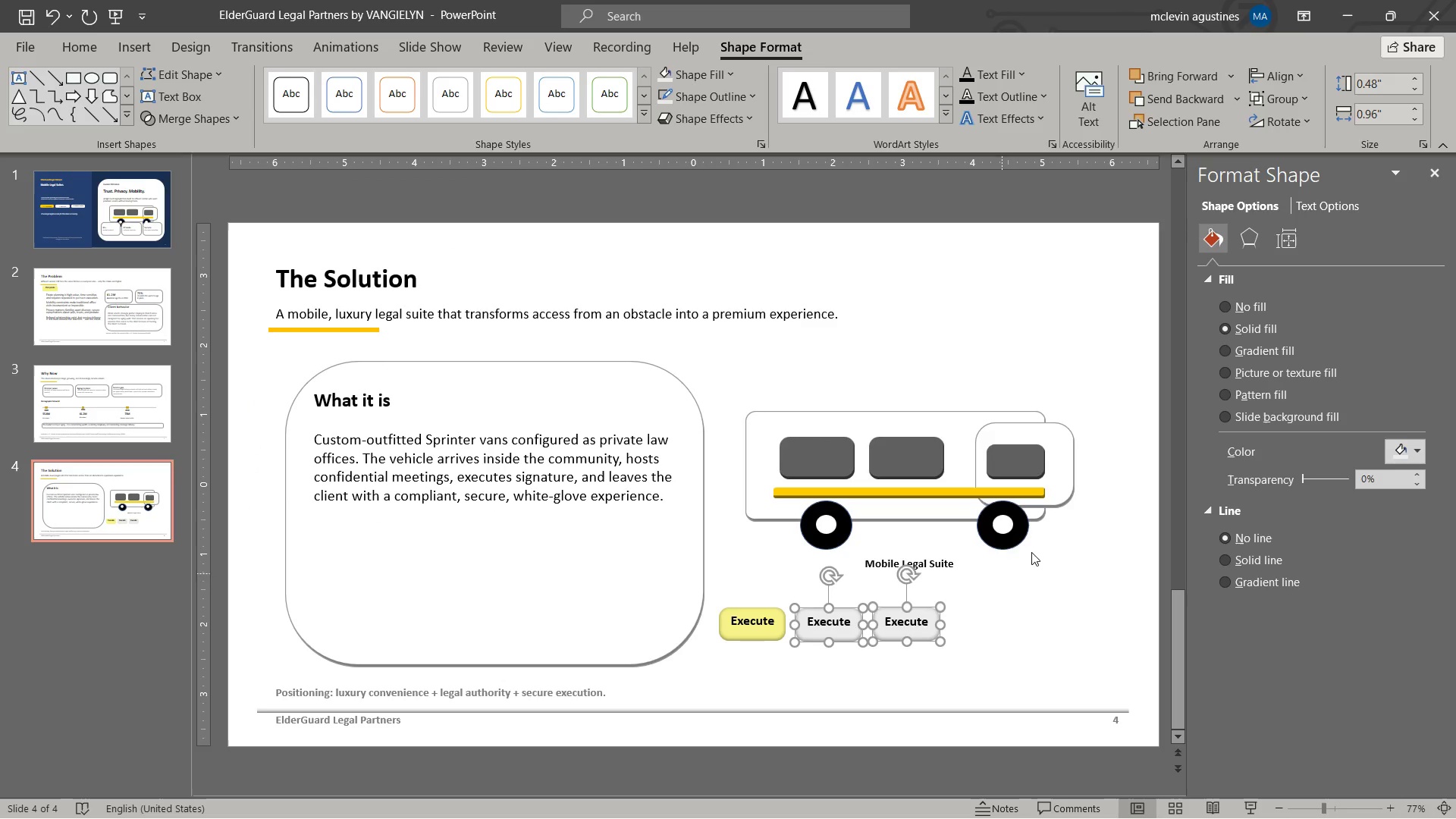 
wait(6.72)
 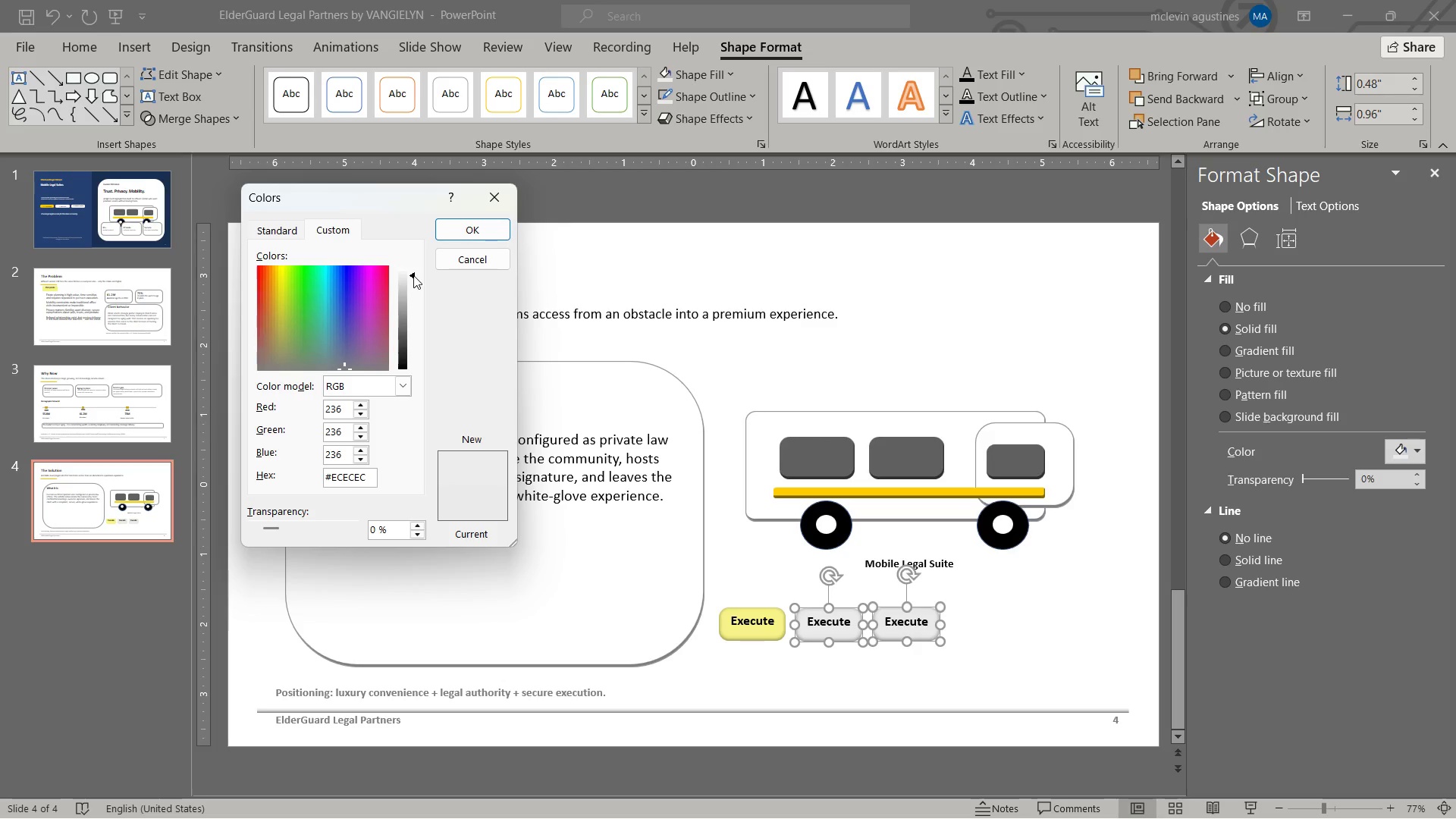 
key(Escape)
 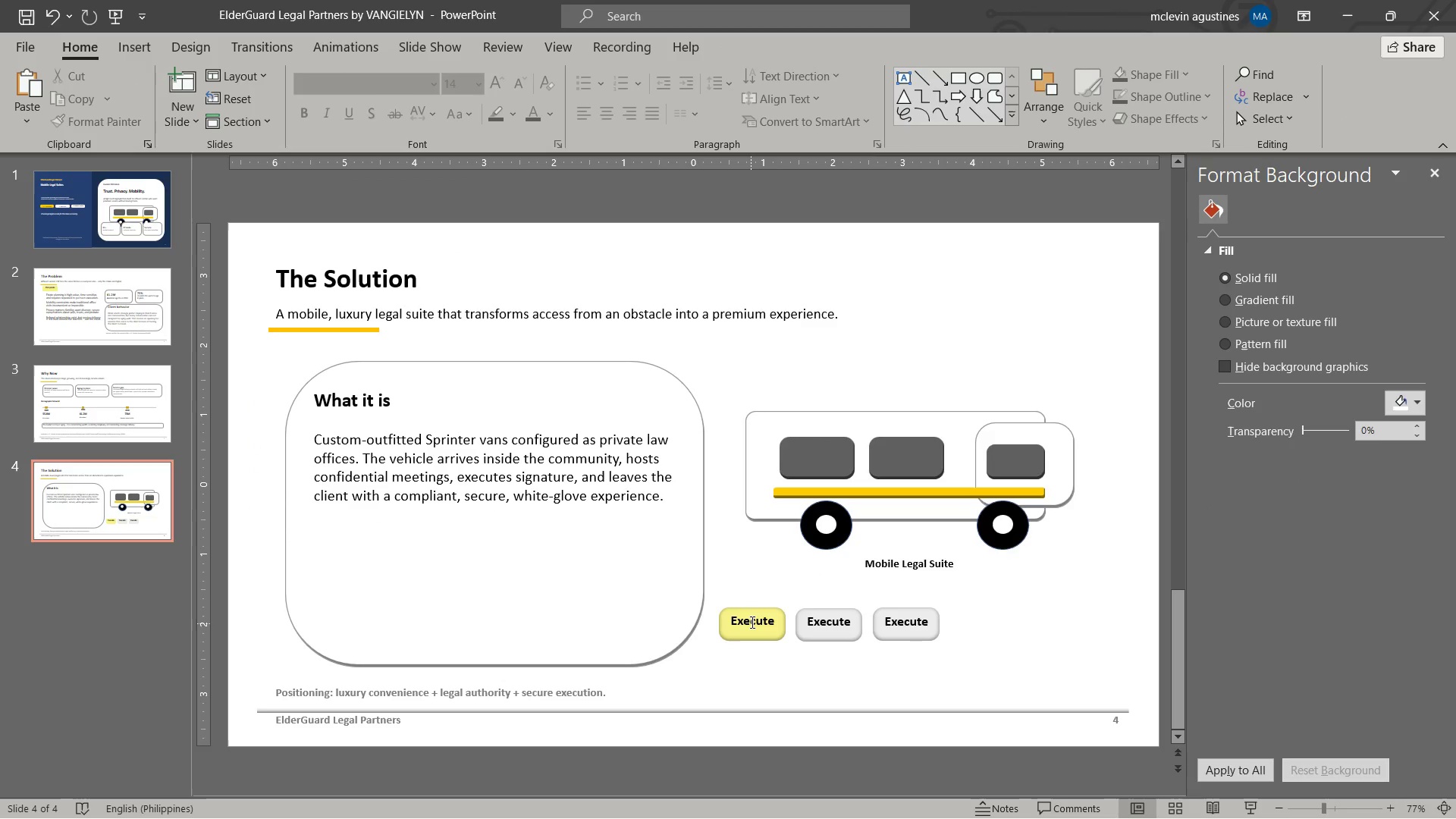 
double_click([751, 622])
 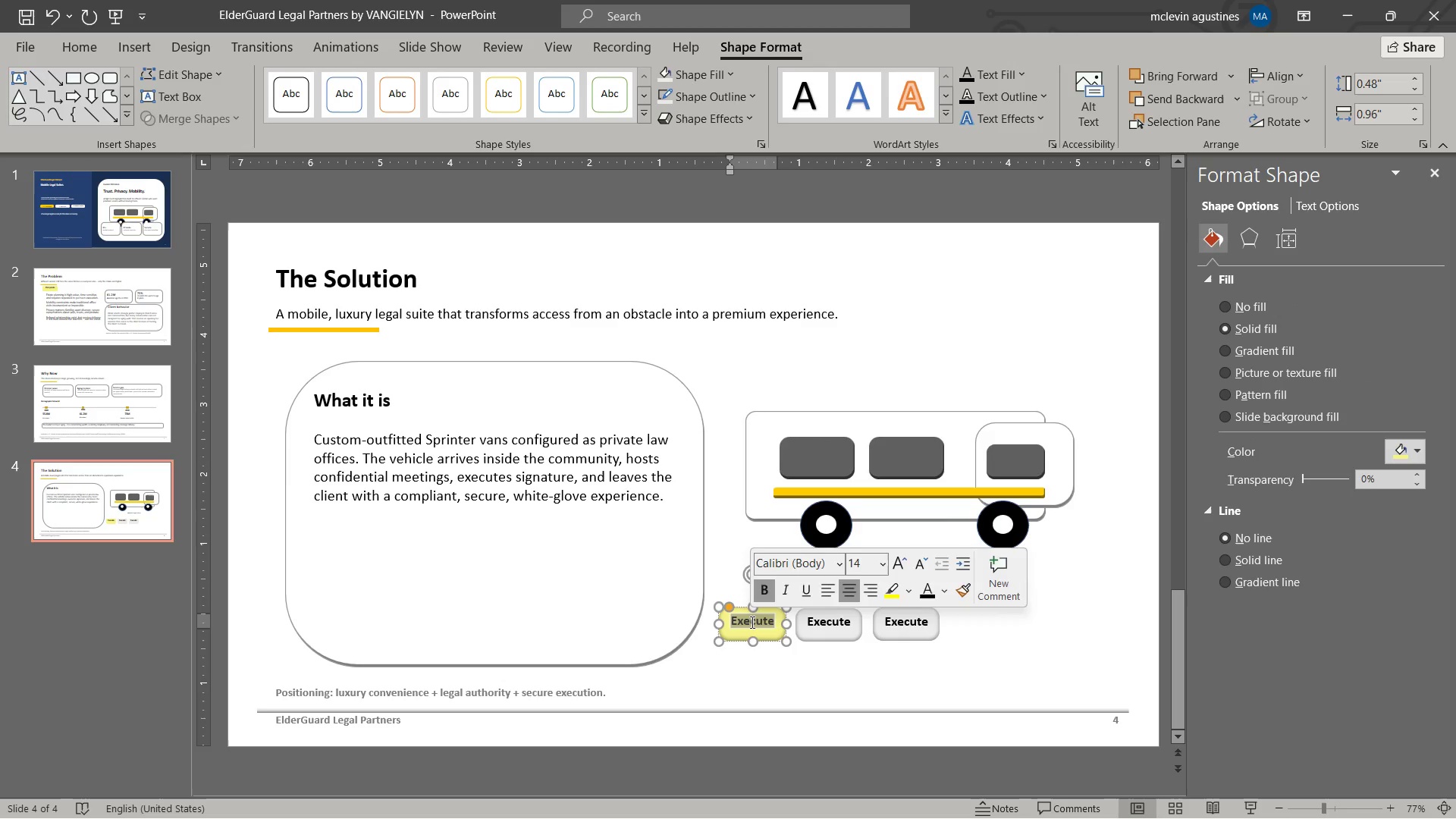 
type(arrive )
 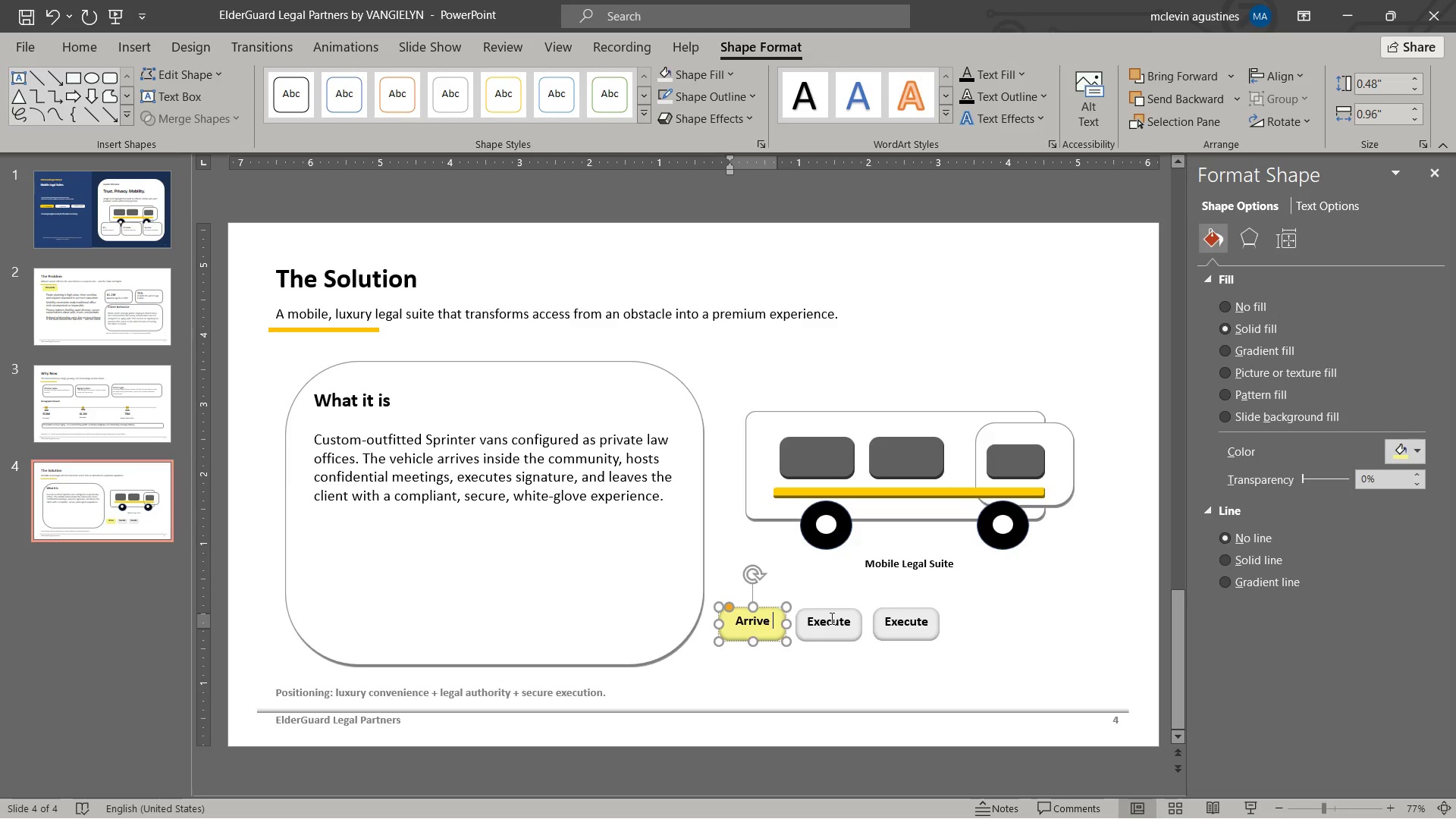 
double_click([831, 618])
 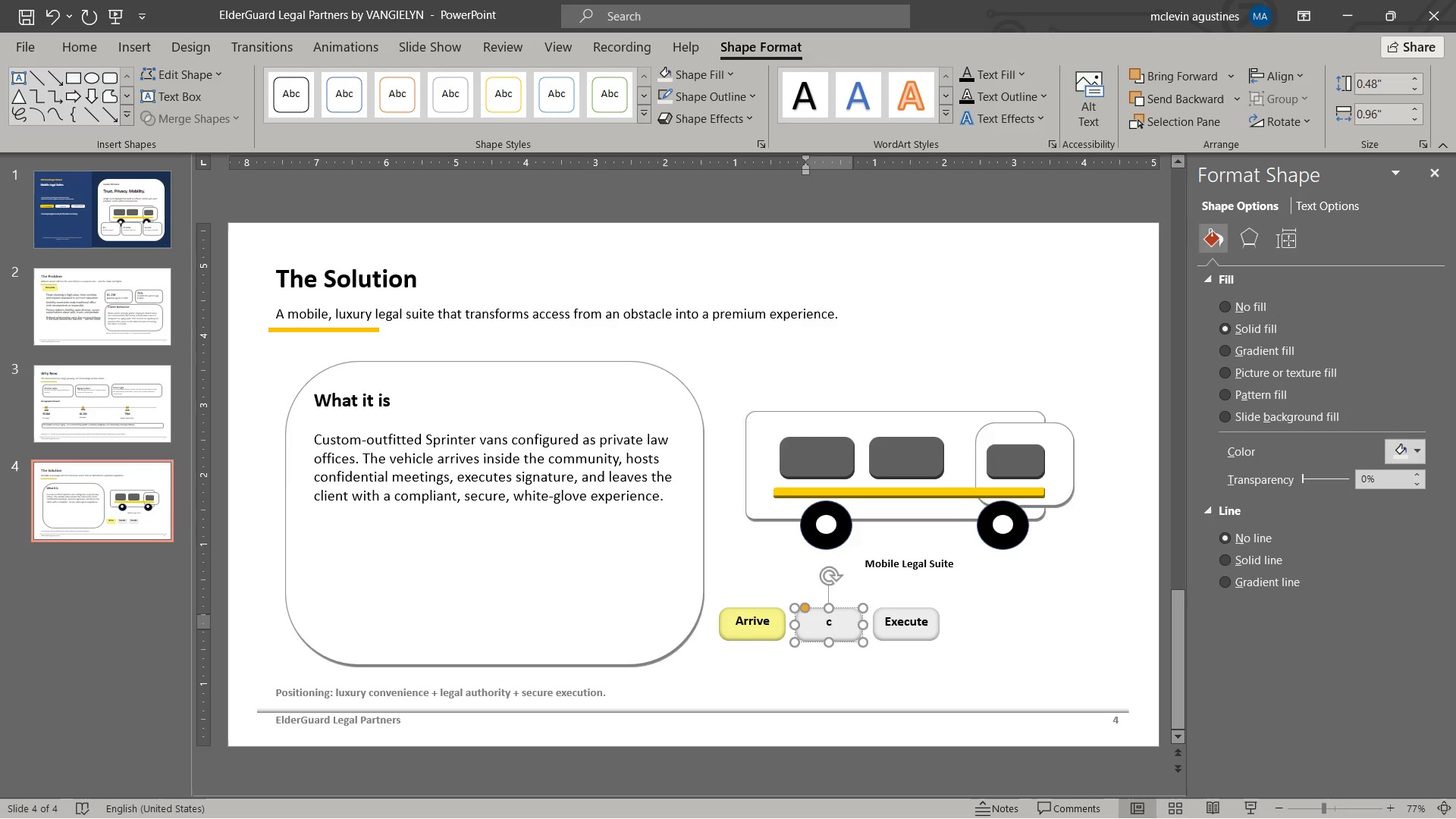 
type(consult )
 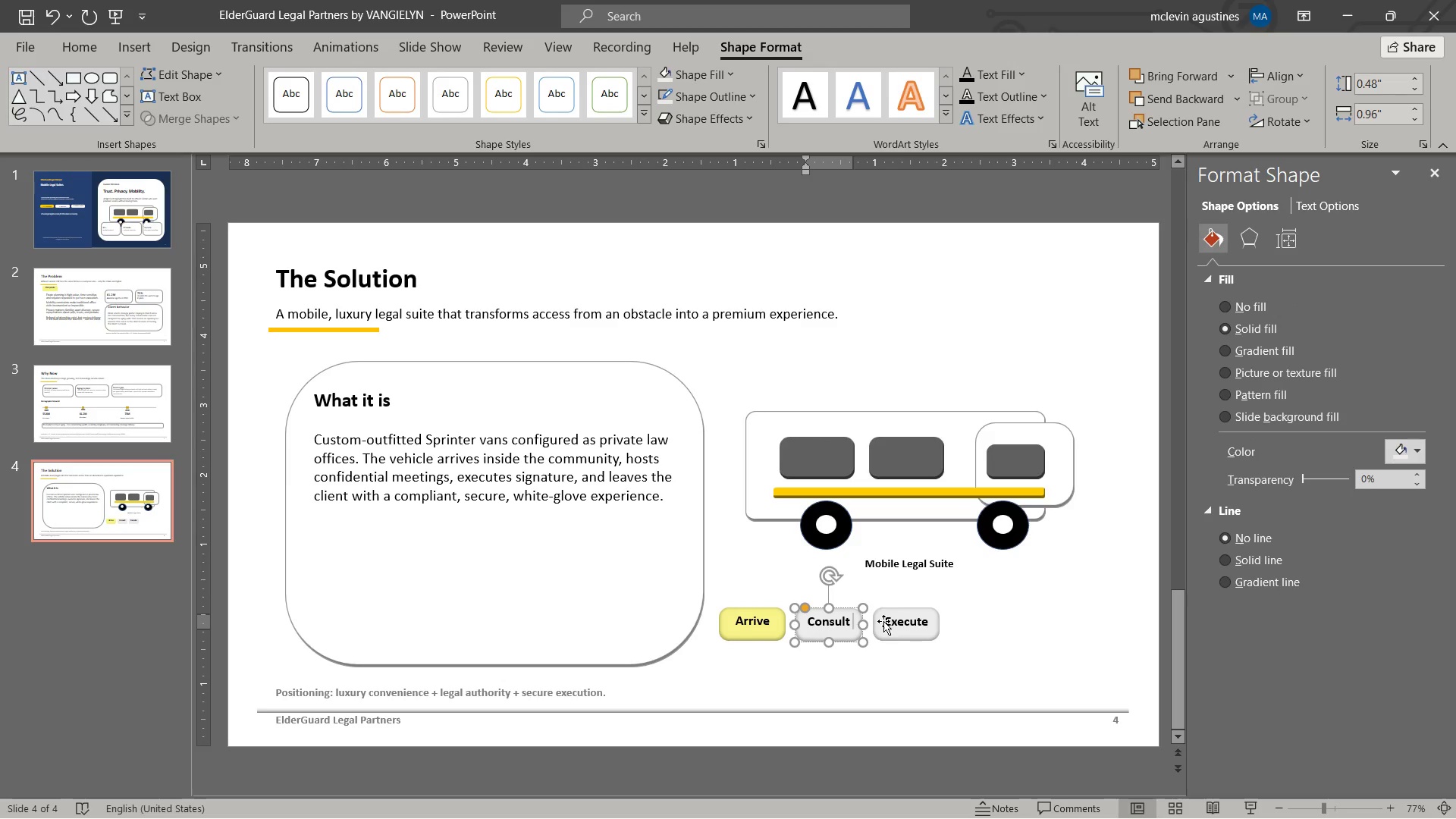 
hold_key(key=ShiftLeft, duration=0.39)
left_click([896, 629])
 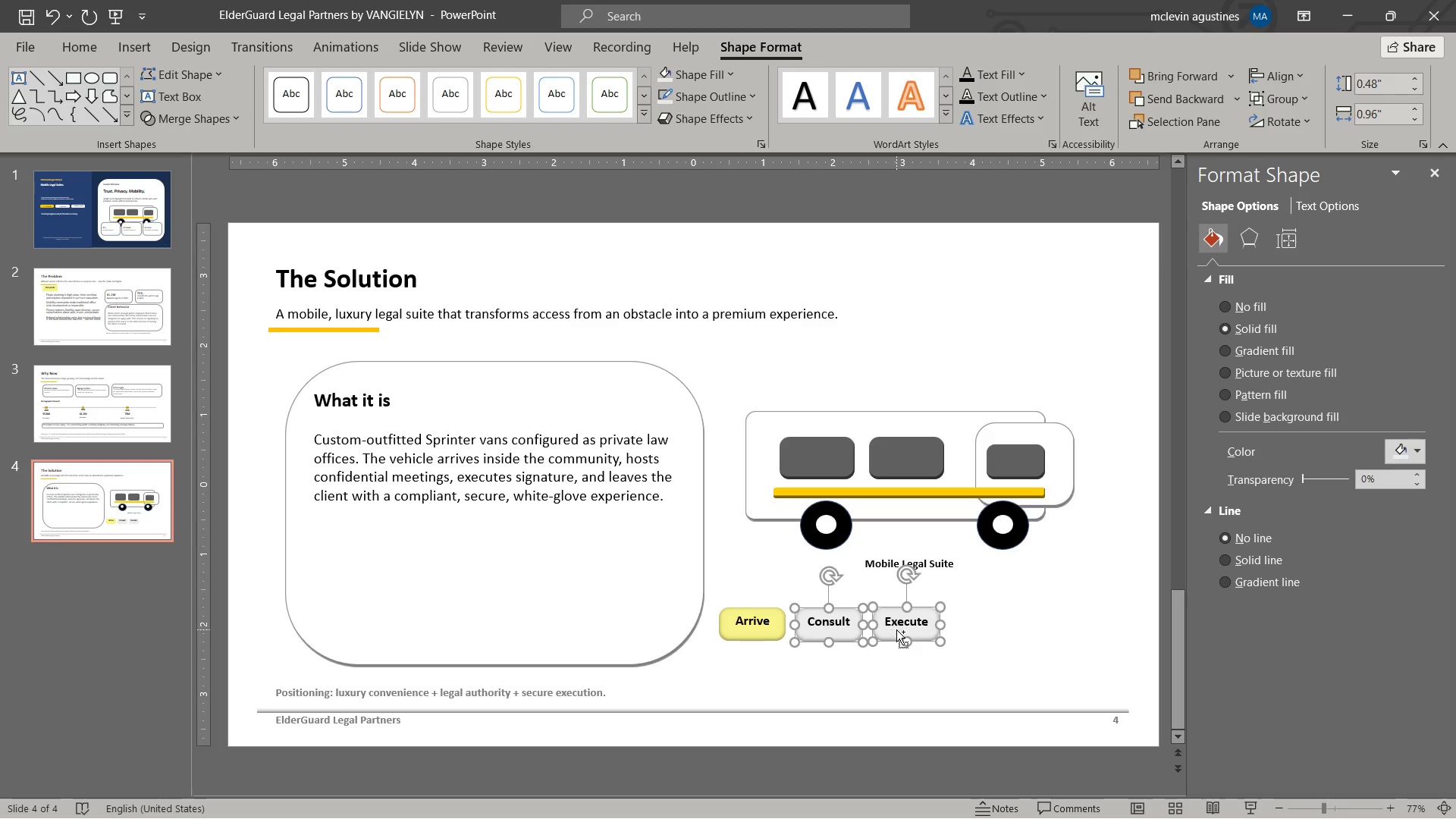 
key(Control+C)
 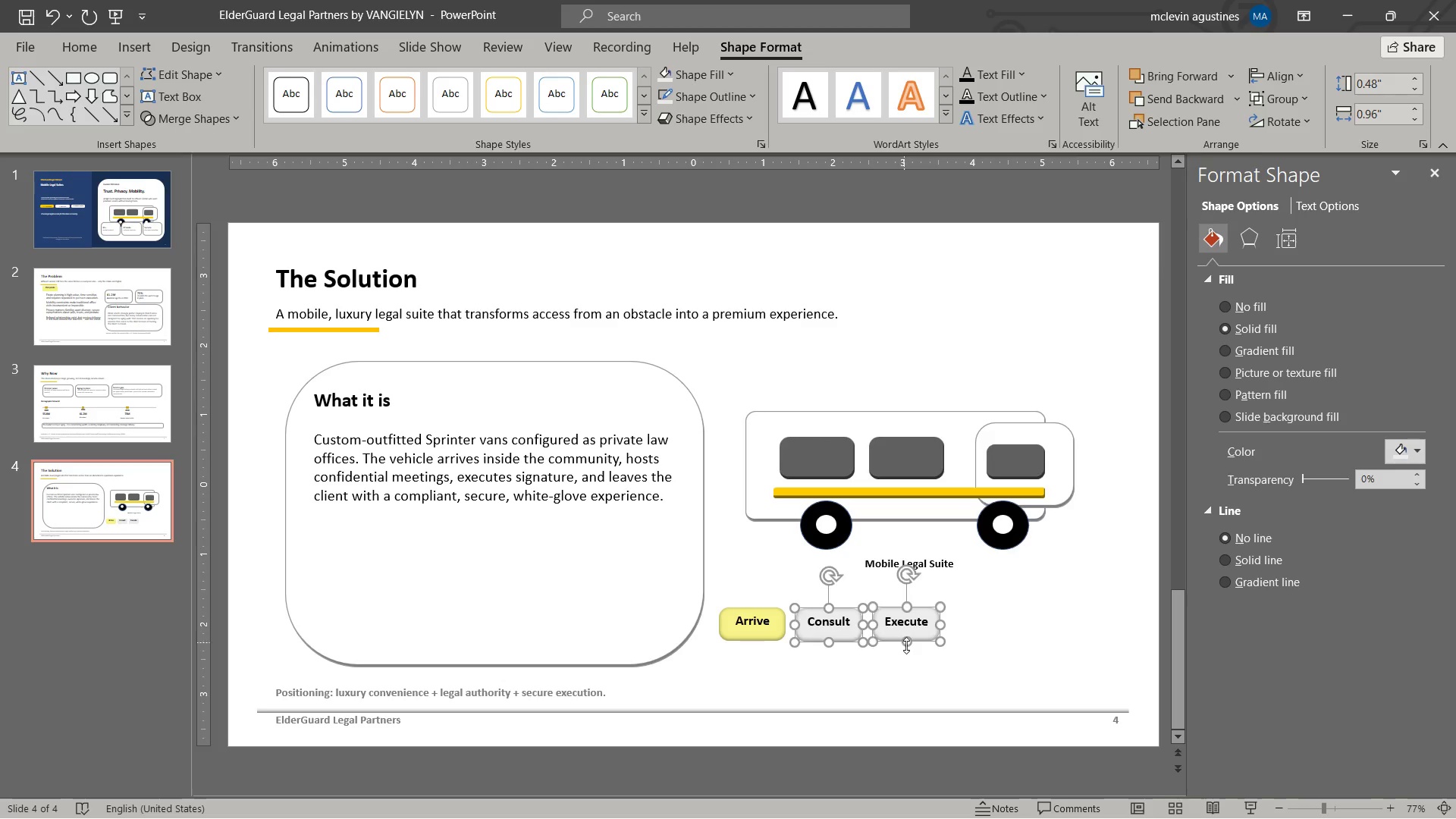 
key(Control+V)
 